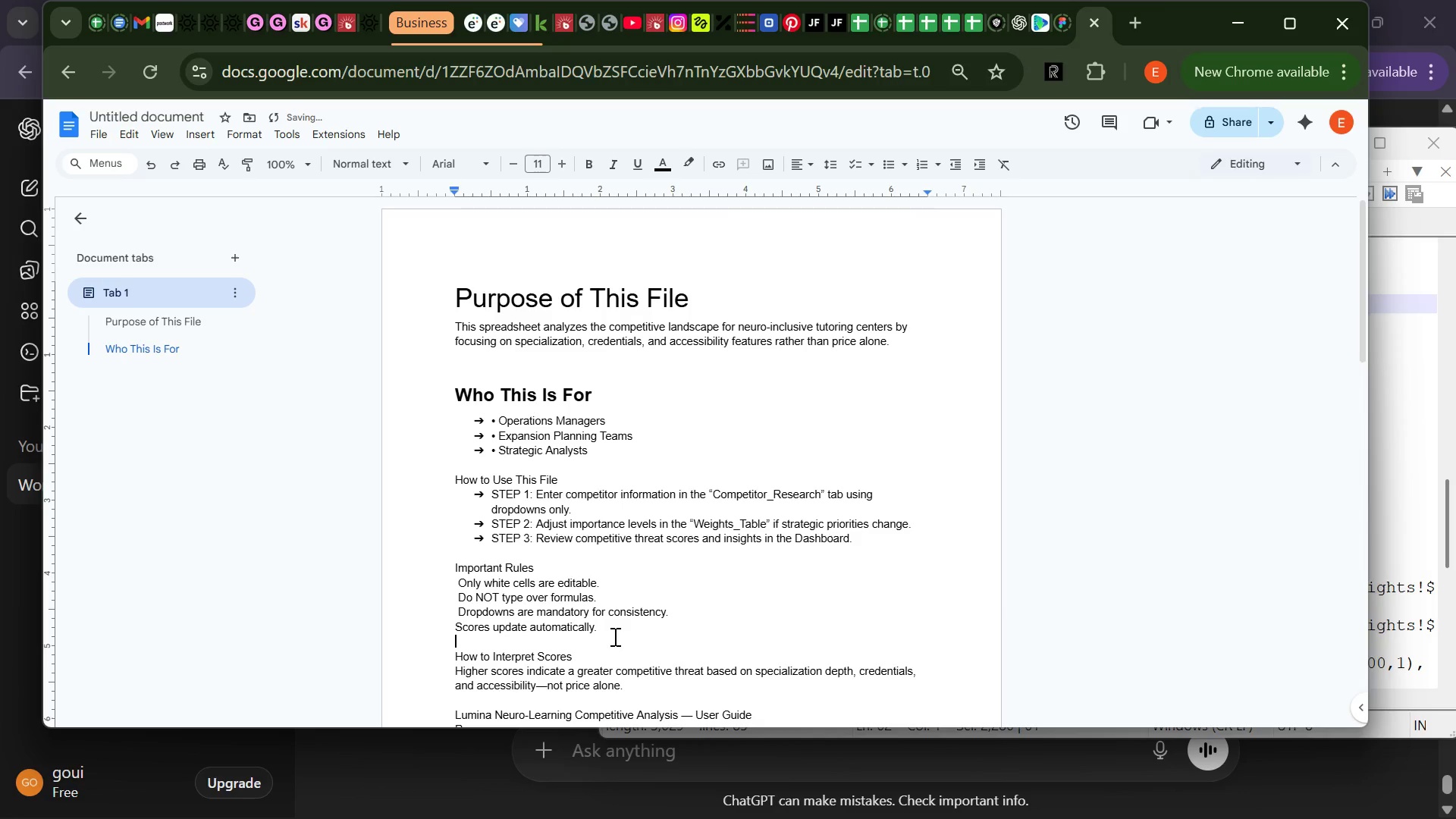 
left_click_drag(start_coordinate=[613, 636], to_coordinate=[445, 588])
 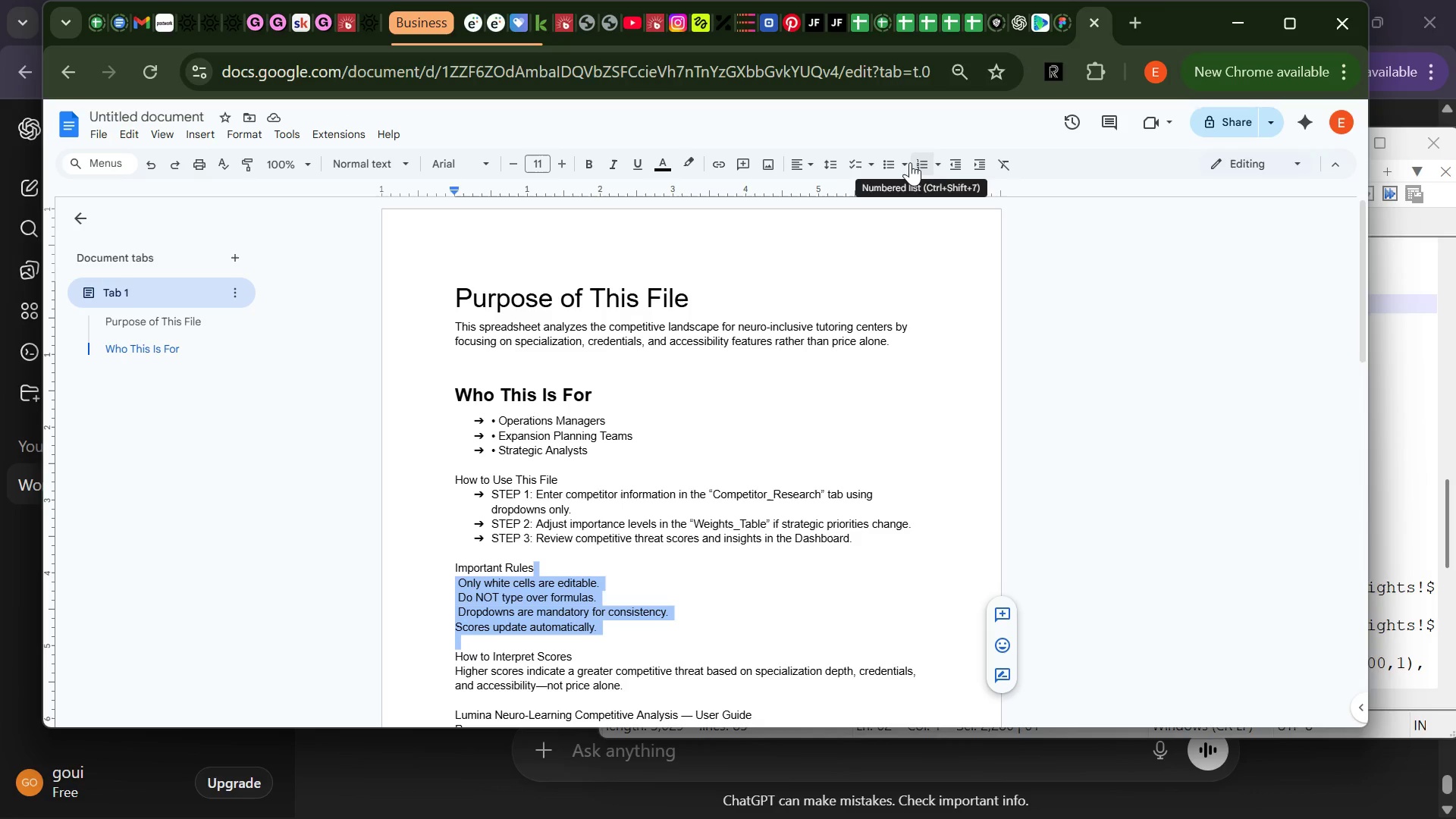 
left_click([907, 160])
 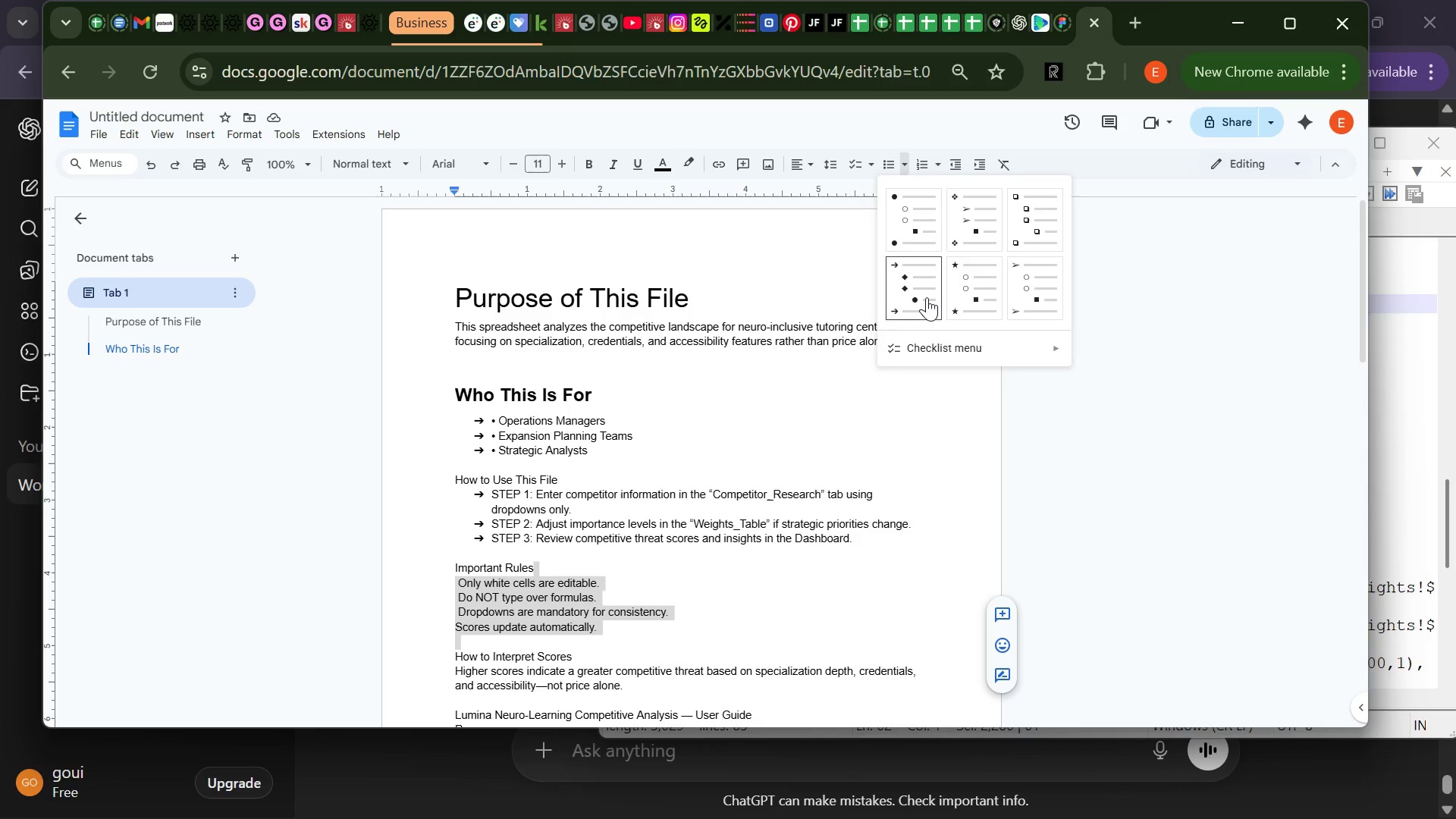 
left_click([927, 297])
 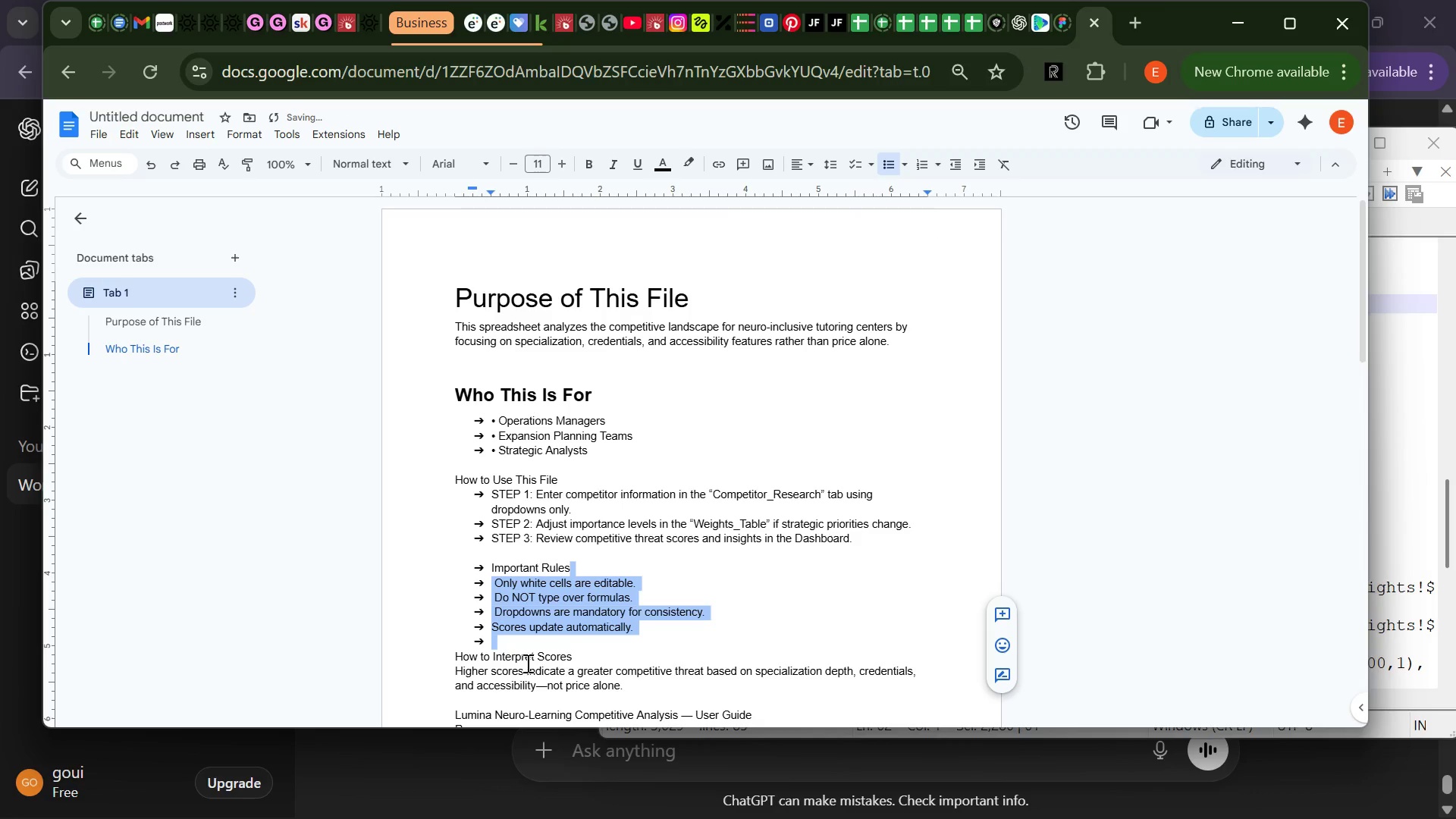 
left_click([481, 638])
 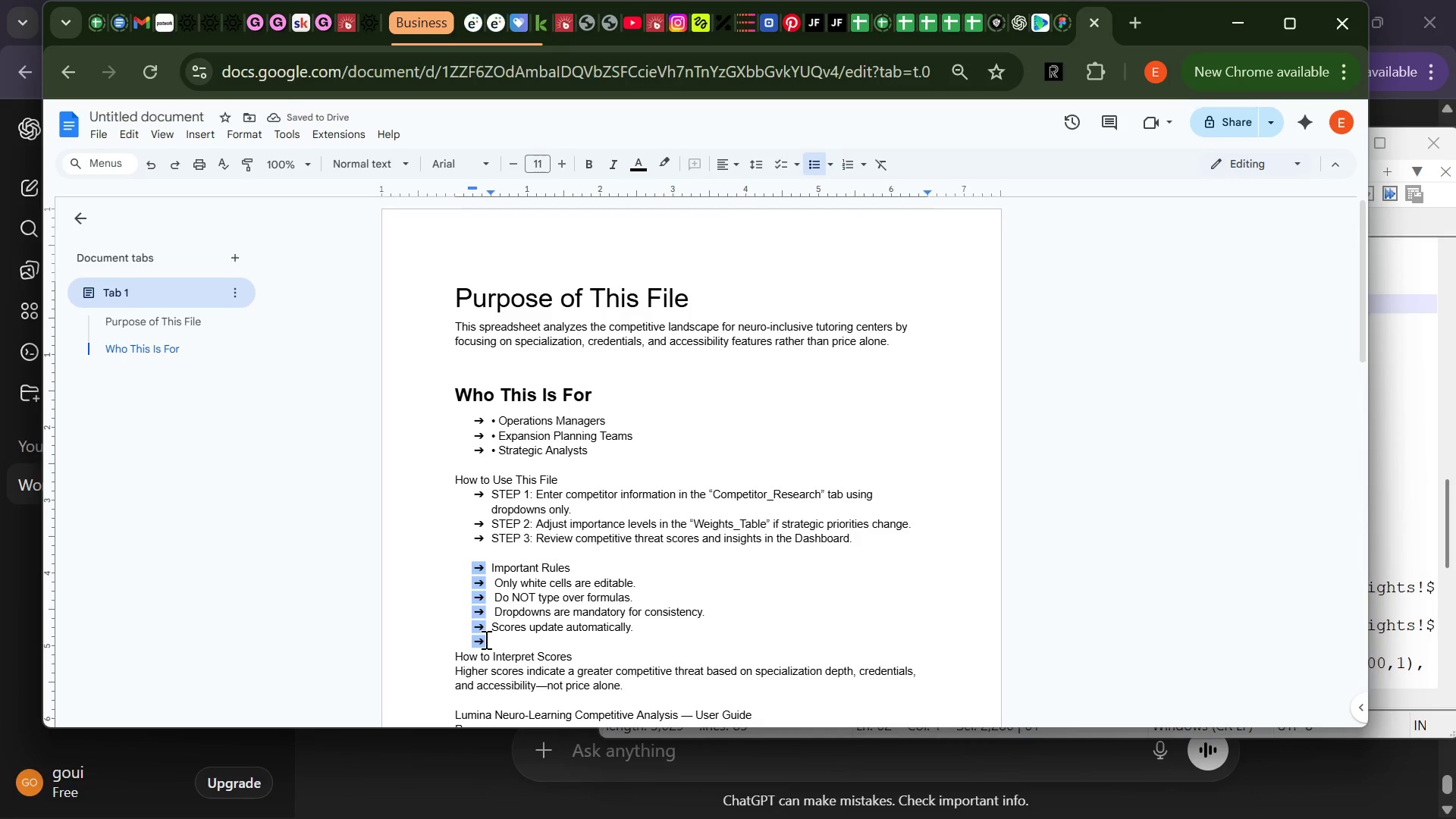 
left_click([485, 639])
 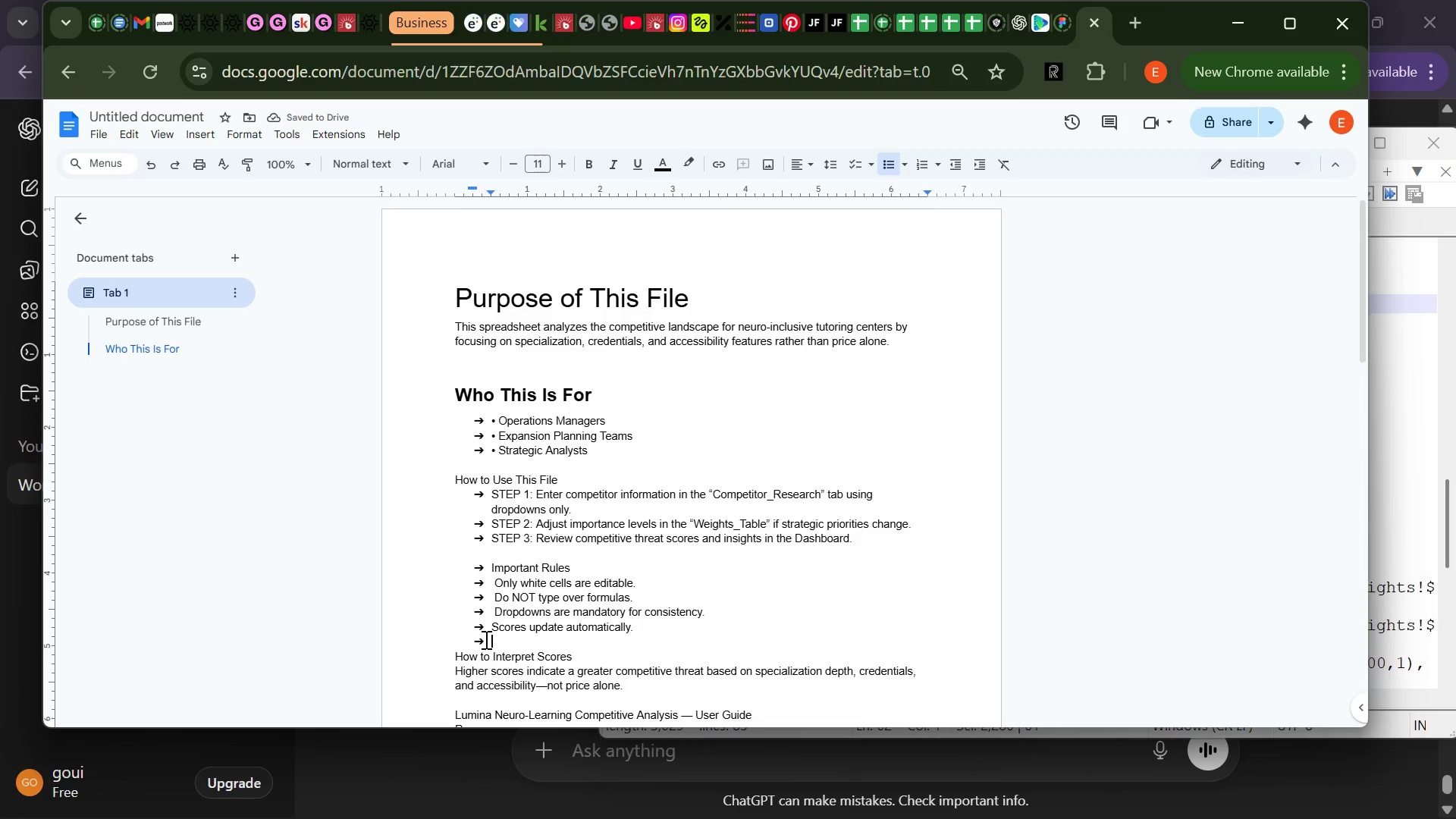 
key(Backspace)
 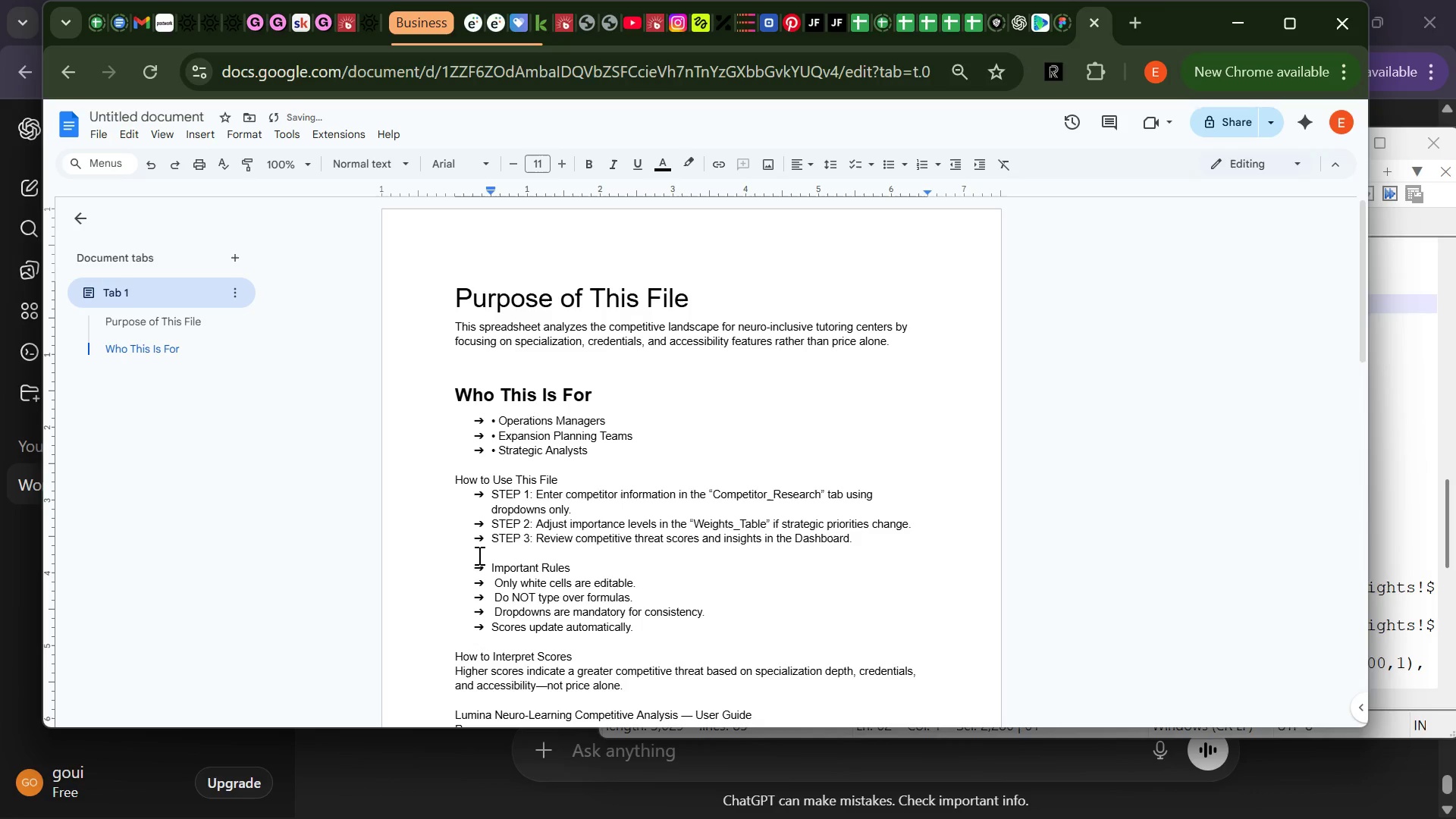 
left_click([486, 564])
 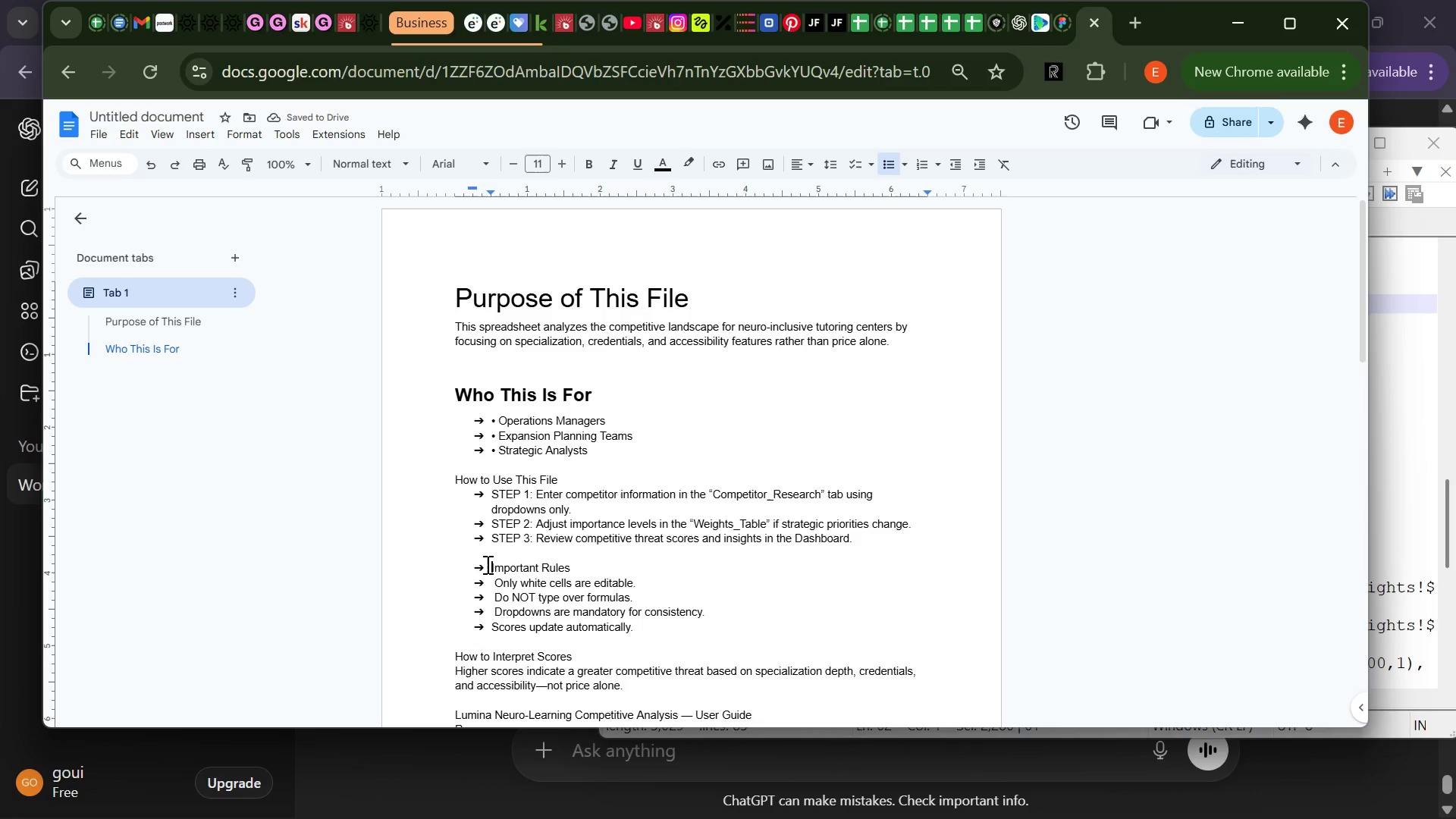 
key(Backspace)
 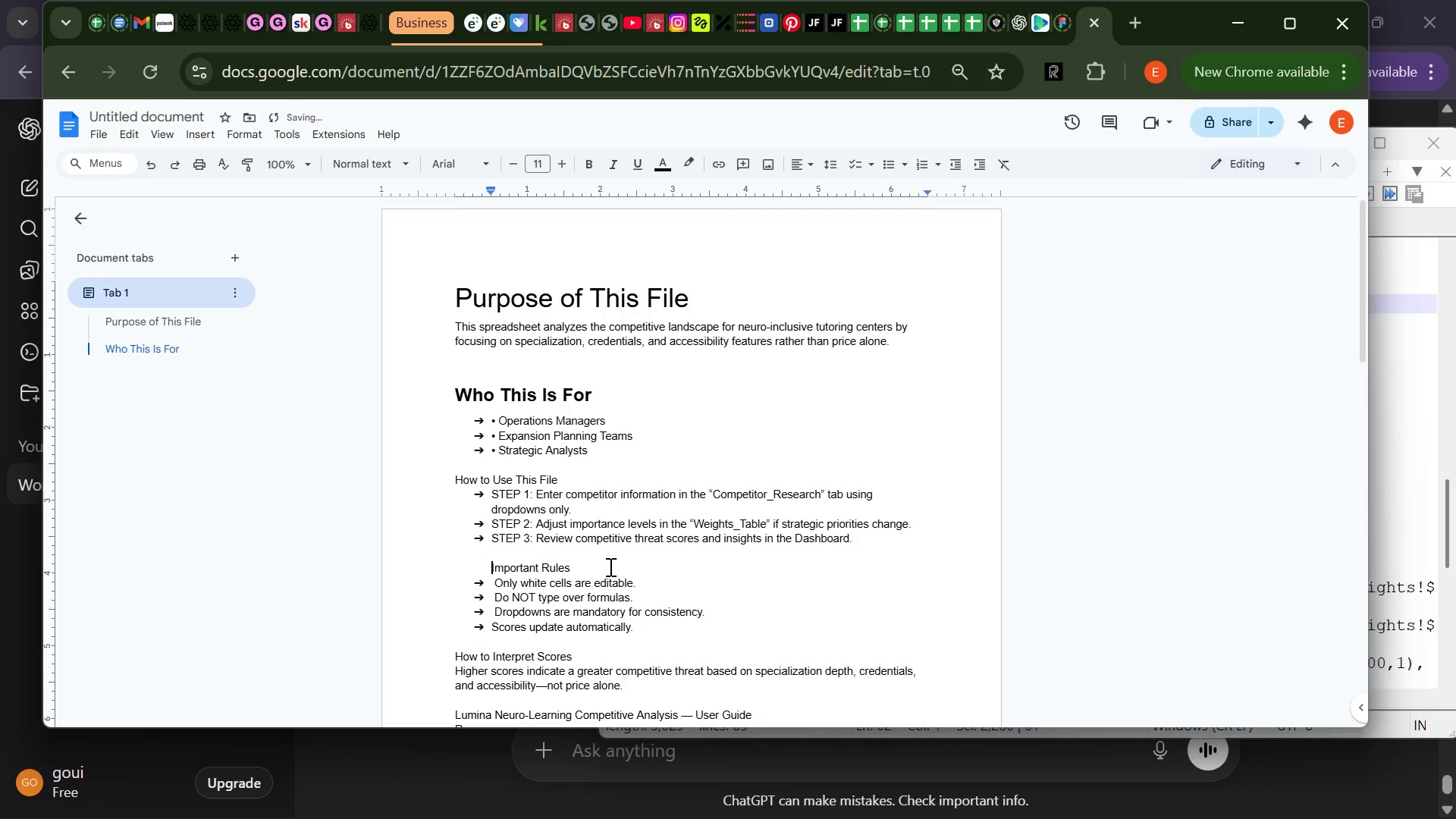 
left_click([586, 566])
 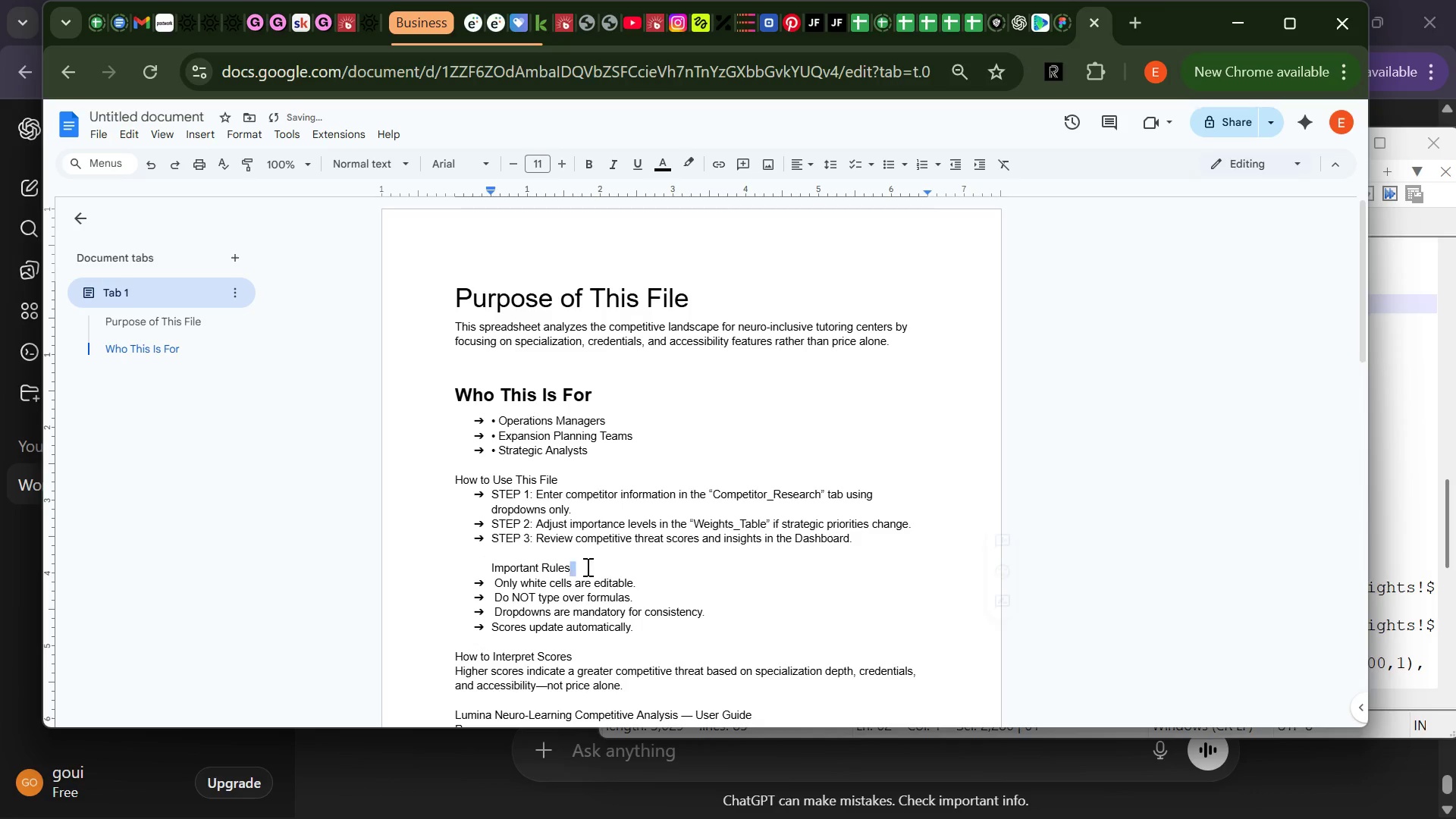 
left_click_drag(start_coordinate=[586, 566], to_coordinate=[475, 568])
 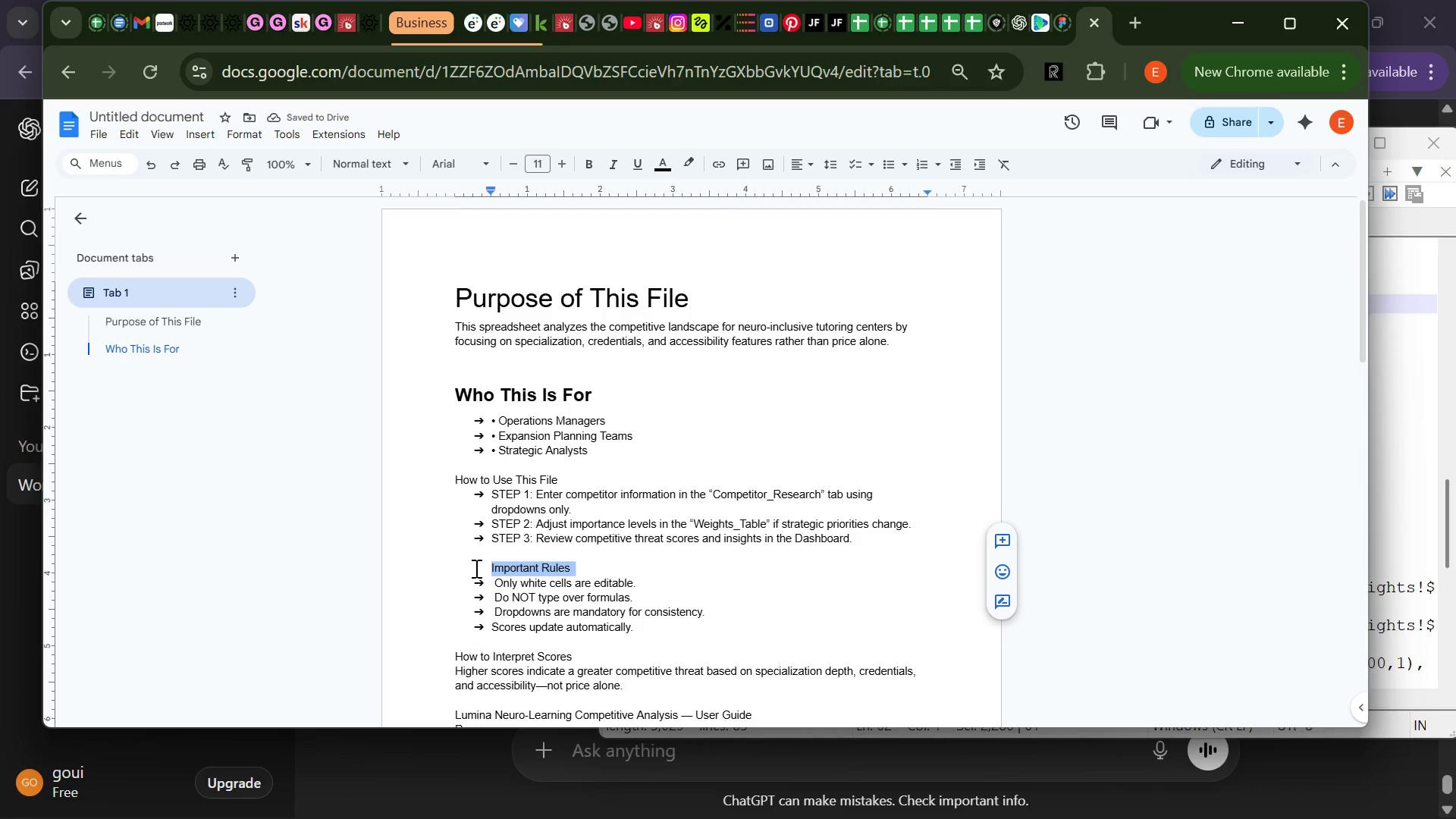 
key(Control+B)
 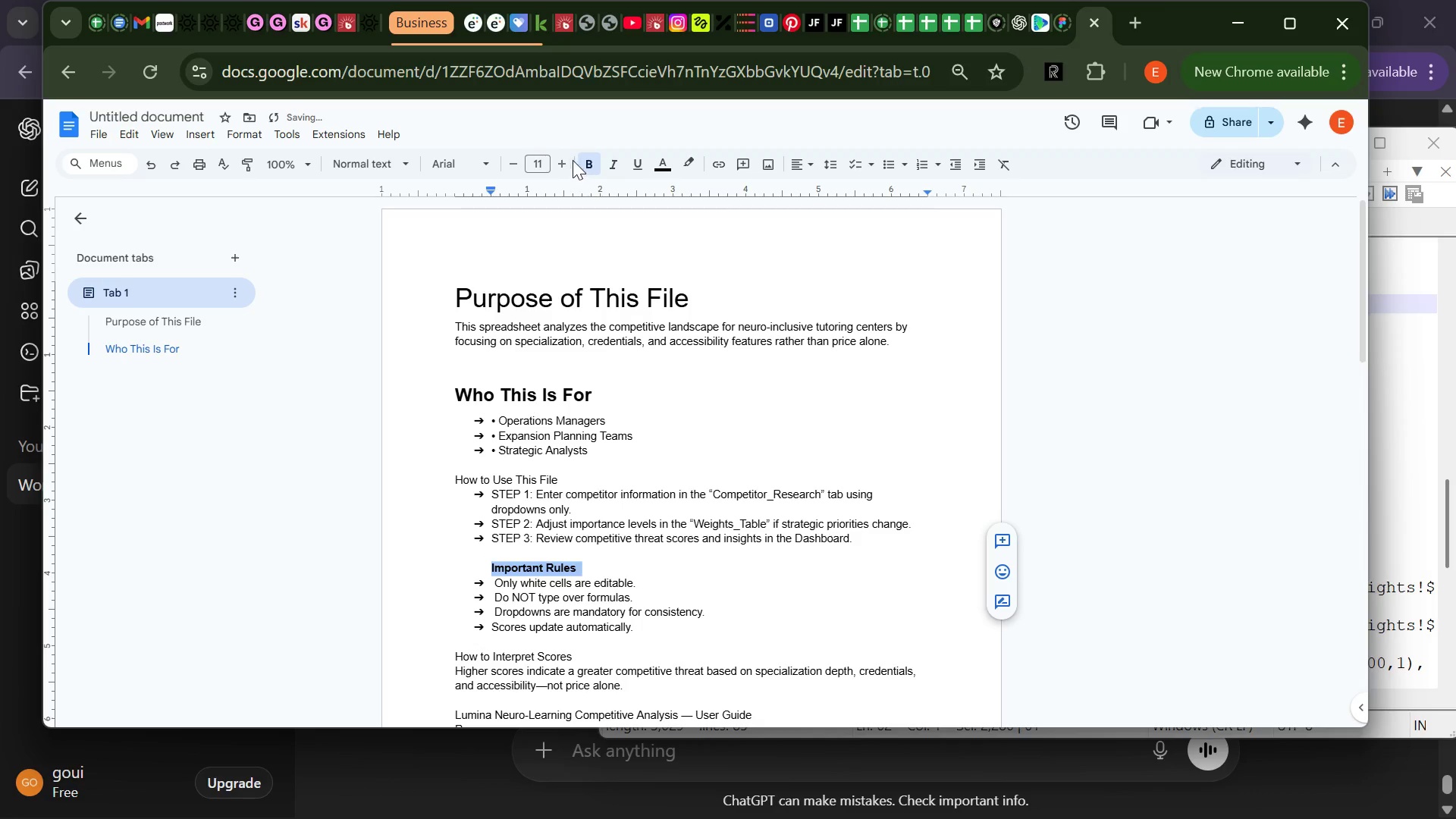 
left_click([560, 154])
 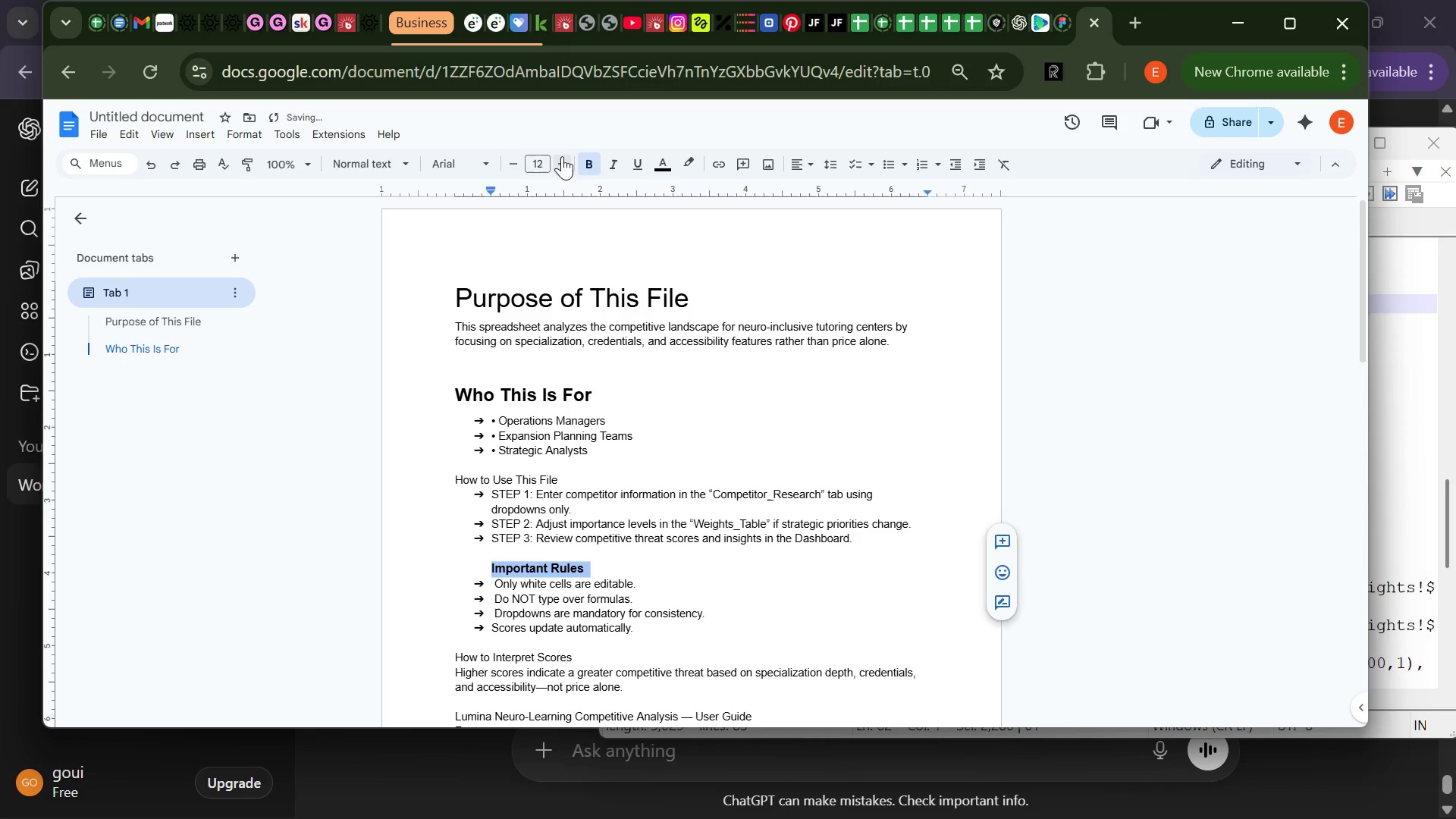 
left_click([562, 156])
 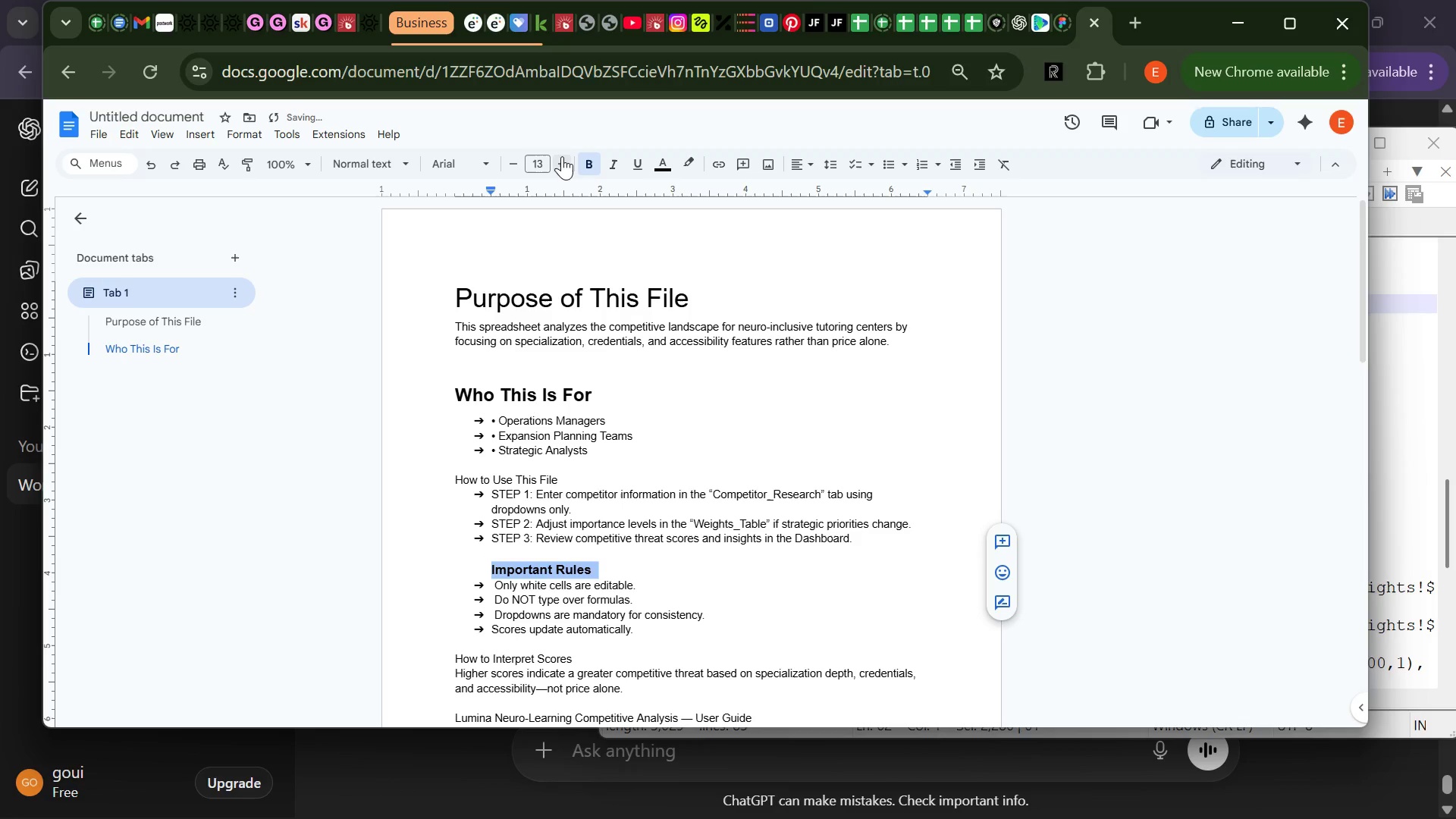 
left_click([562, 156])
 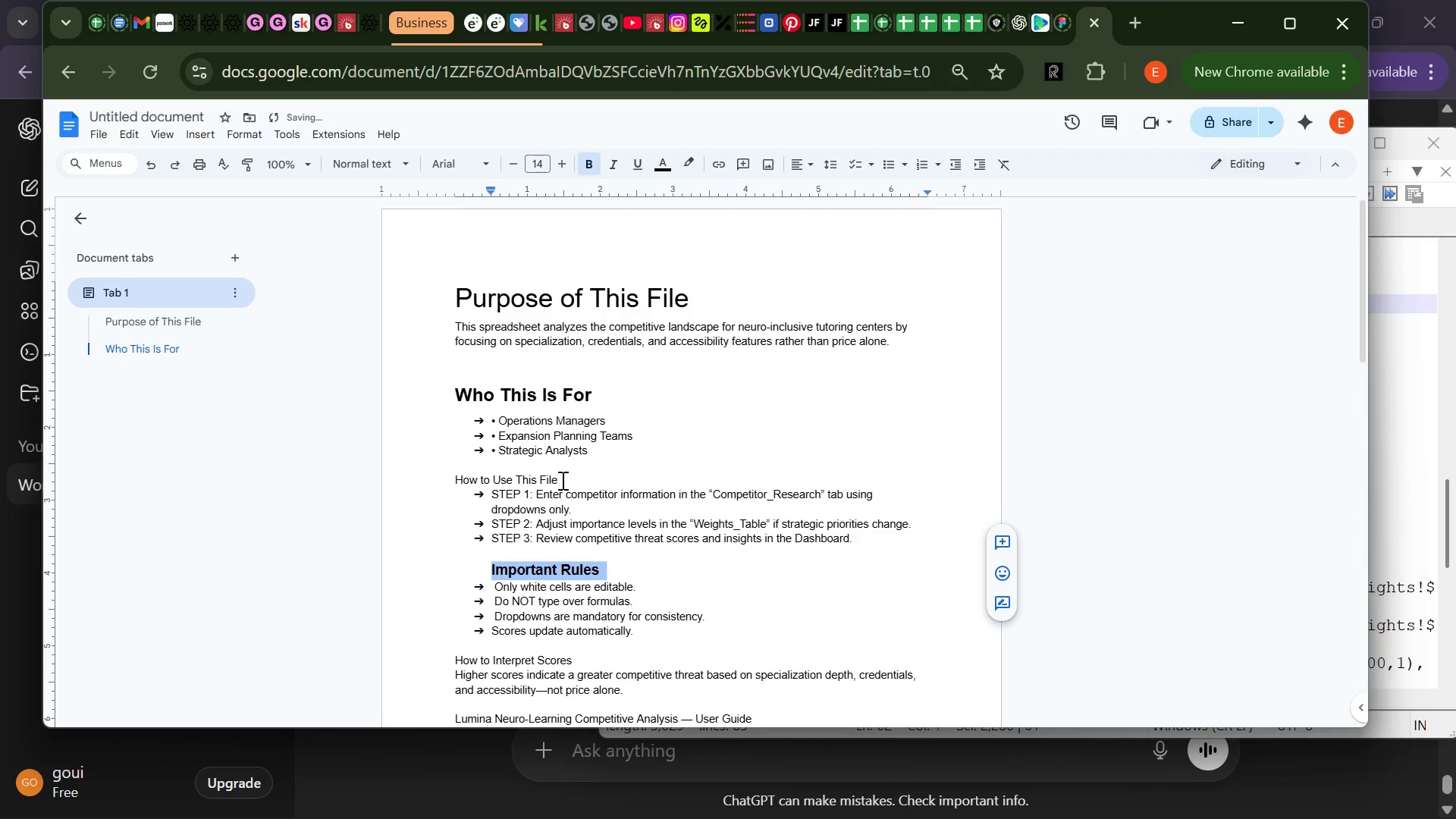 
left_click([560, 481])
 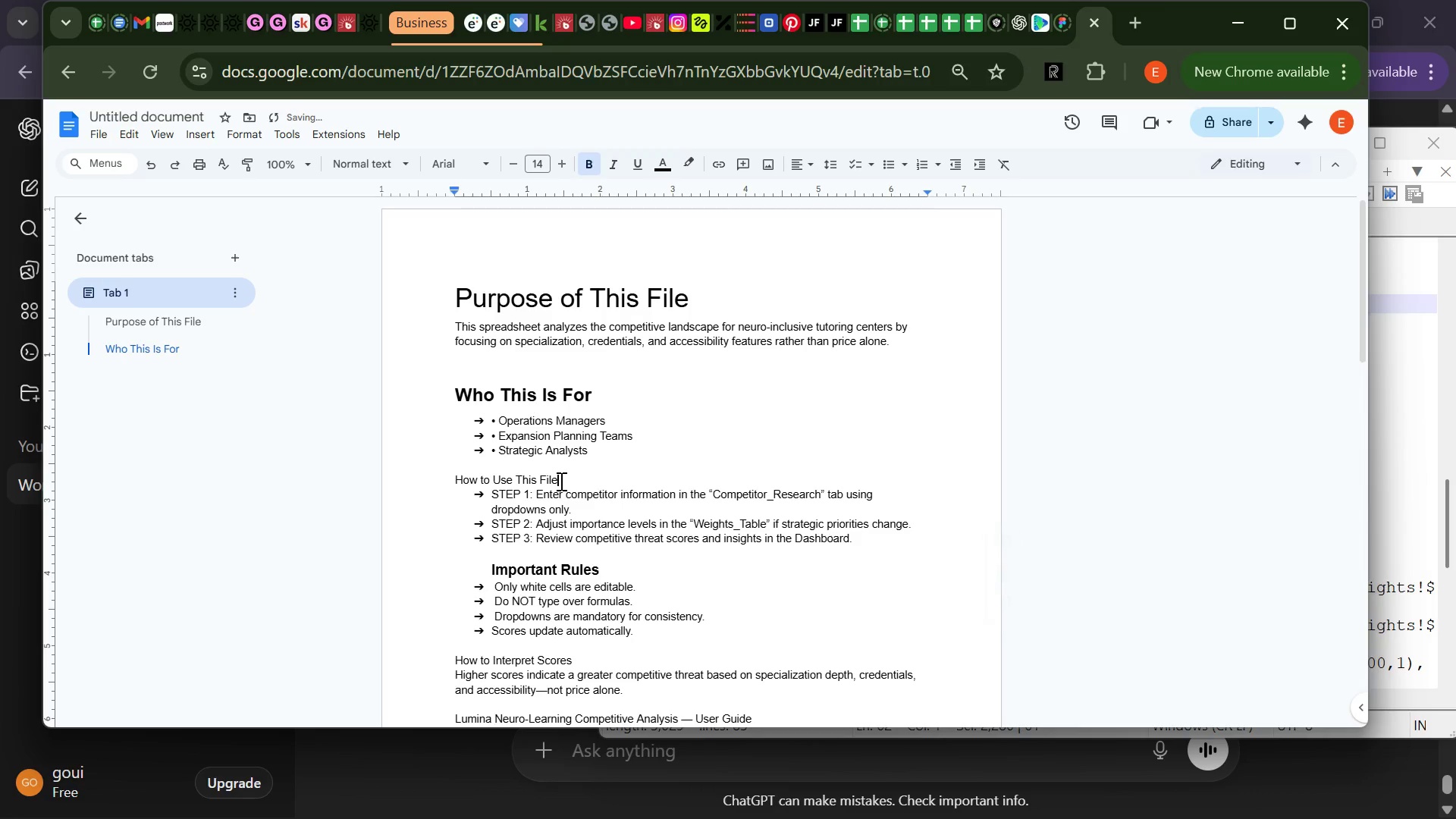 
left_click_drag(start_coordinate=[560, 481], to_coordinate=[444, 482])
 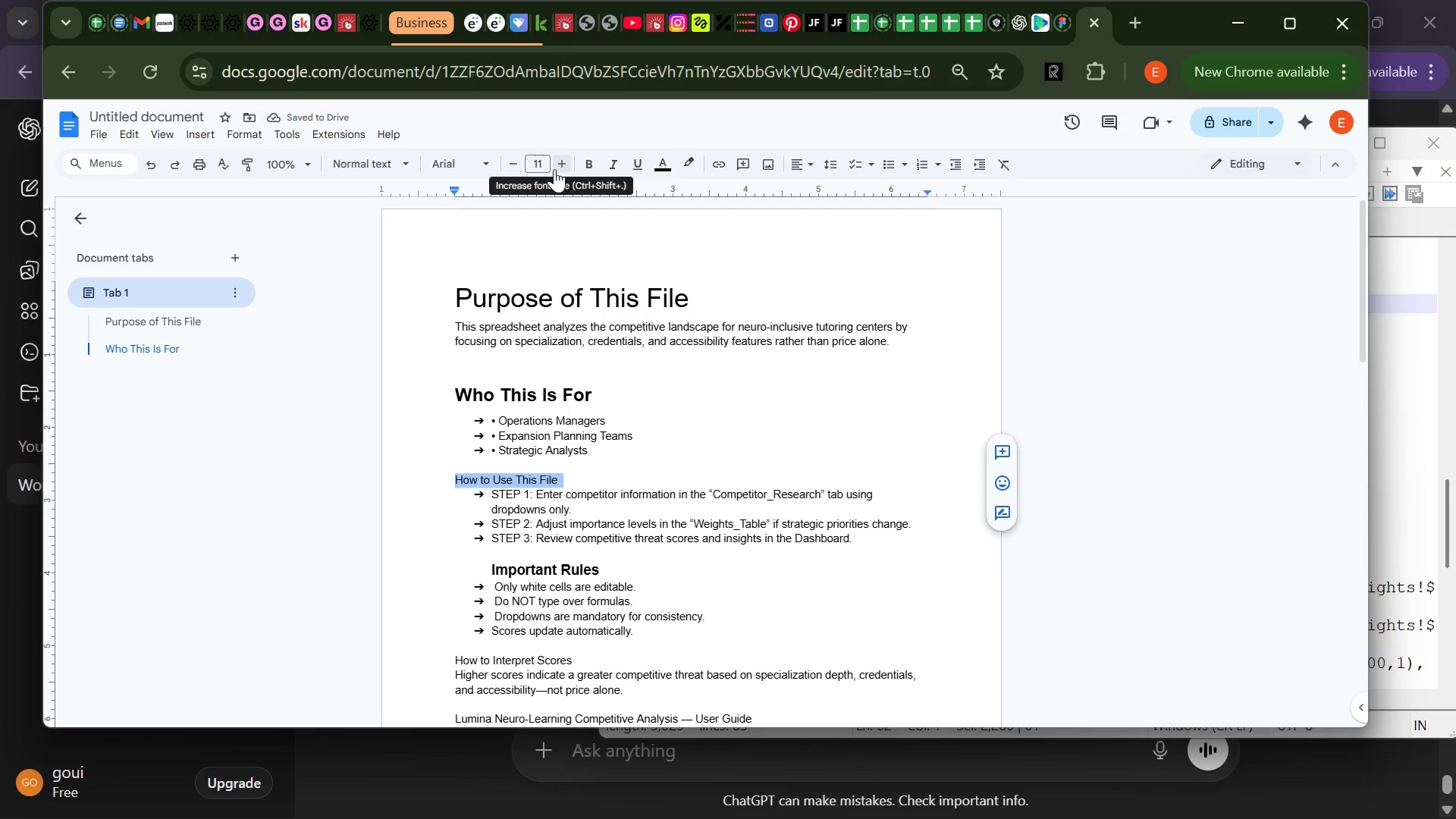 
double_click([554, 169])
 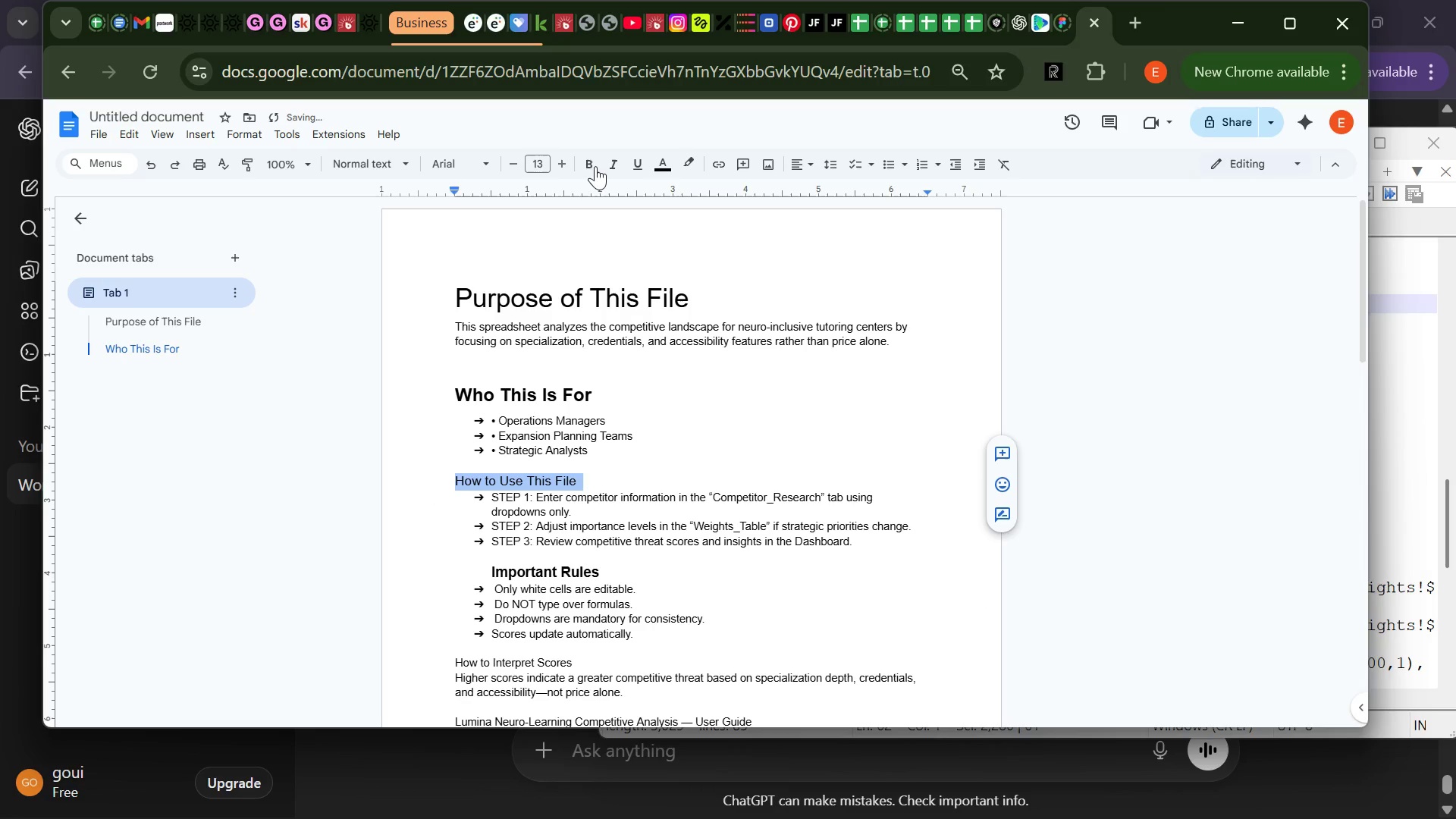 
left_click([587, 166])
 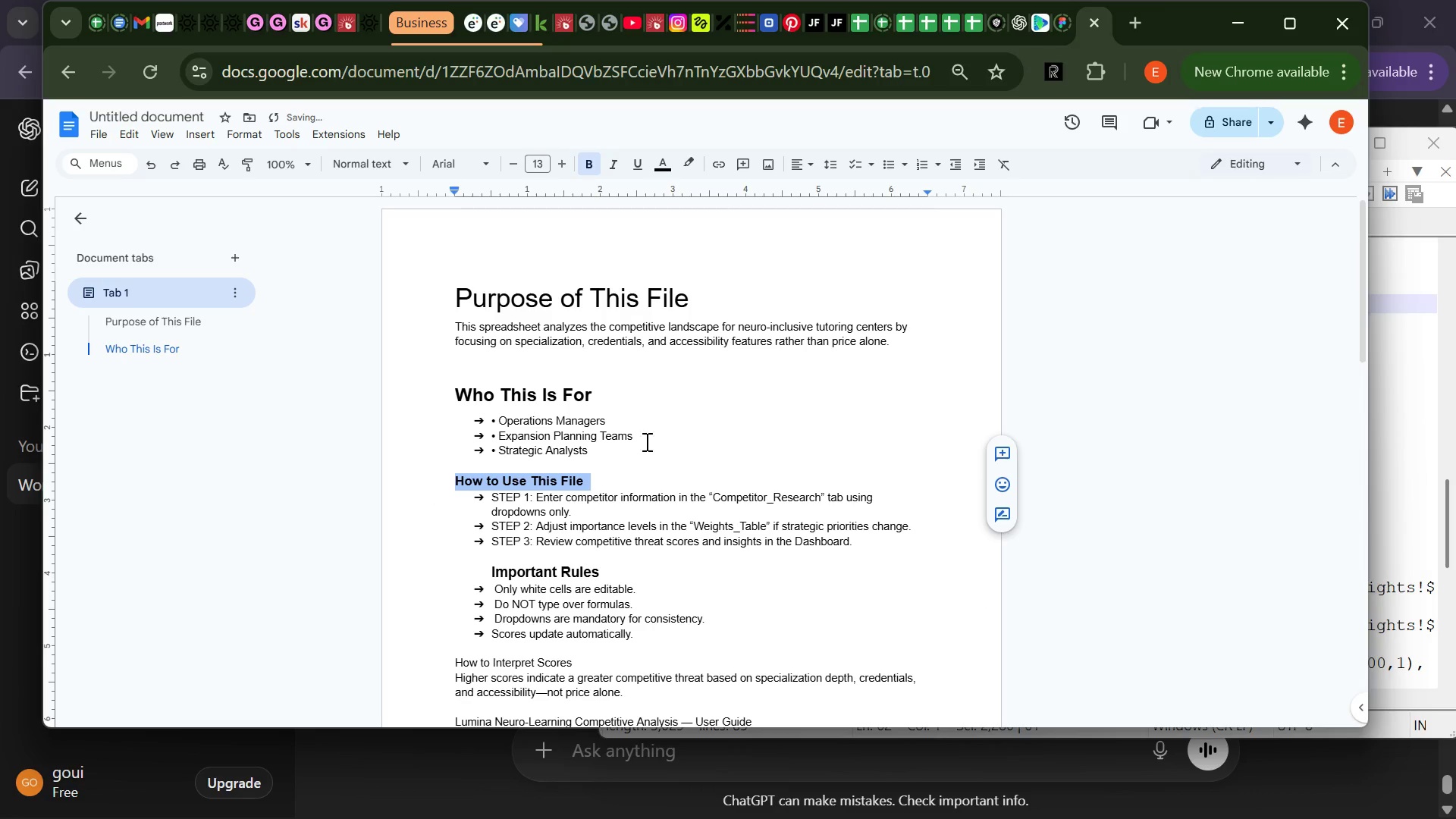 
left_click([642, 474])
 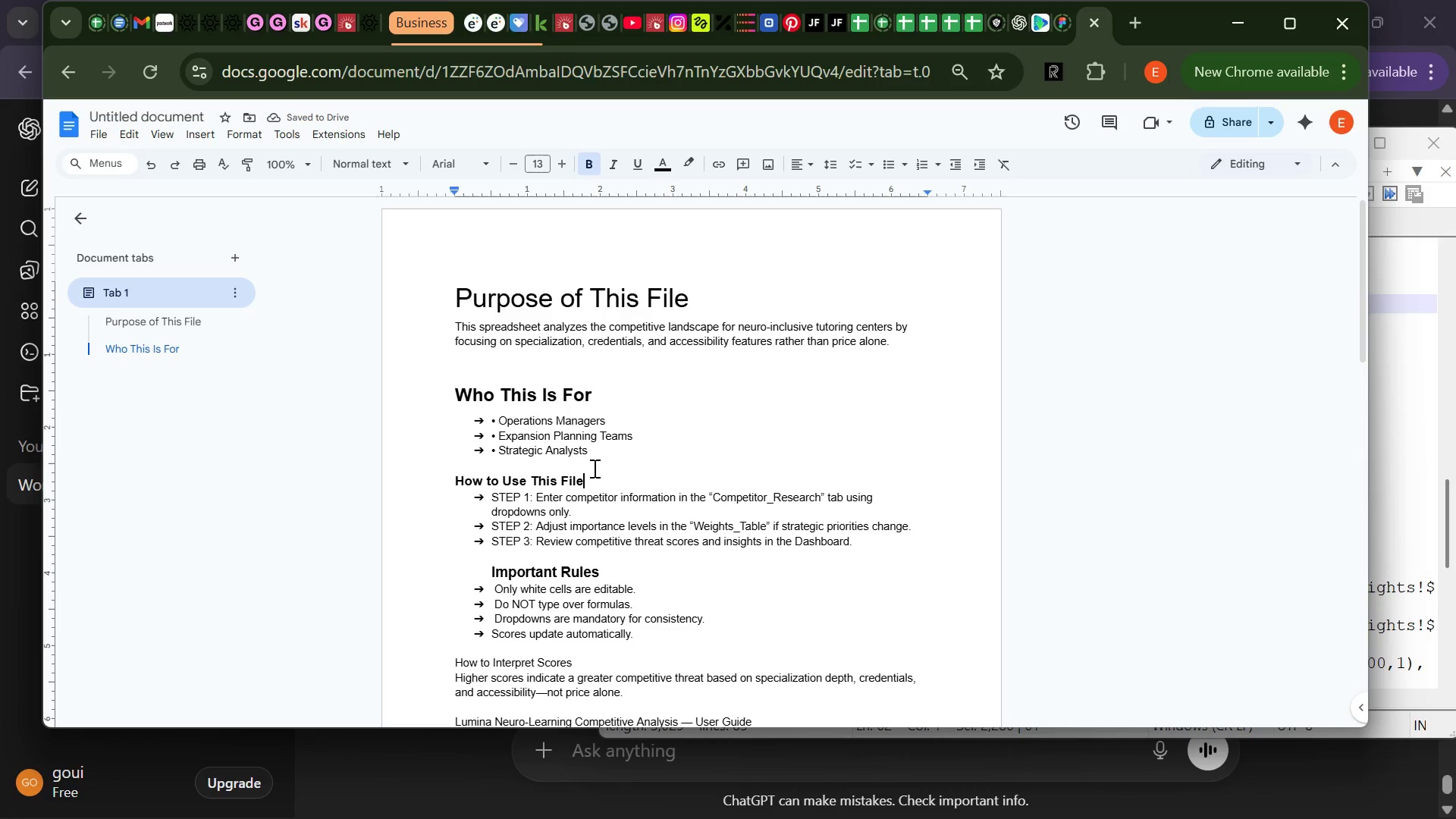 
left_click_drag(start_coordinate=[591, 477], to_coordinate=[444, 482])
 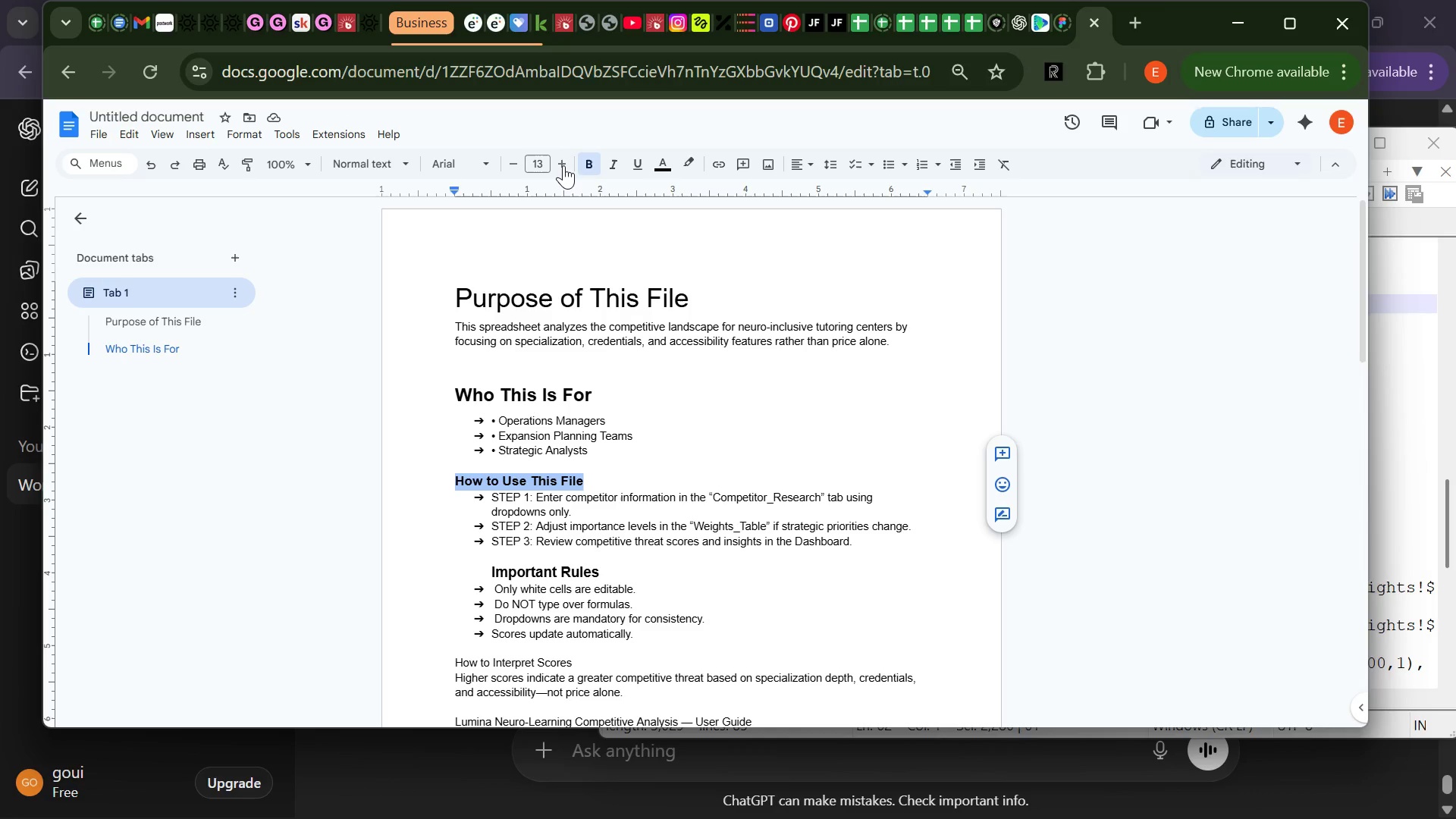 
left_click([563, 165])
 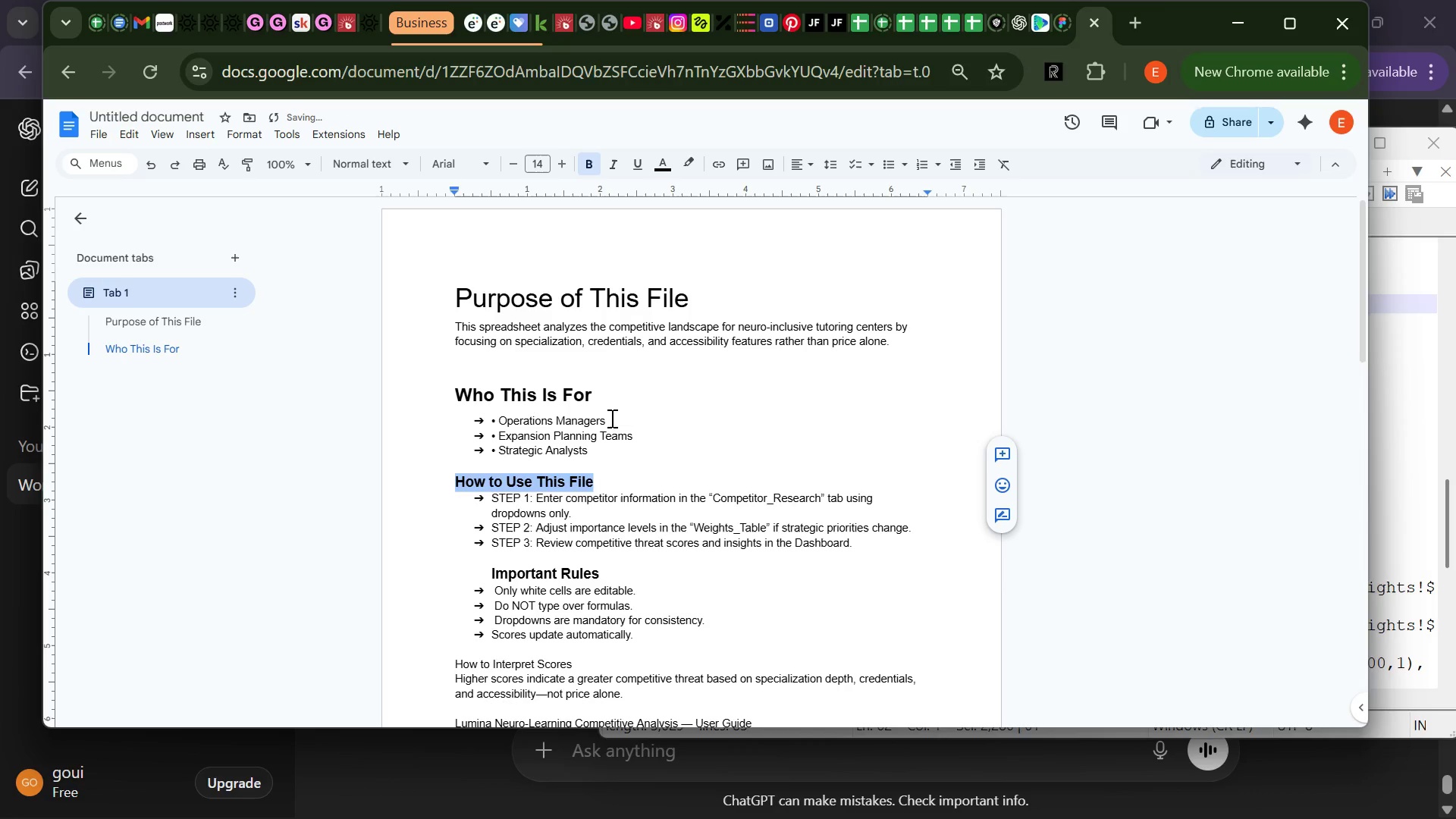 
left_click([612, 397])
 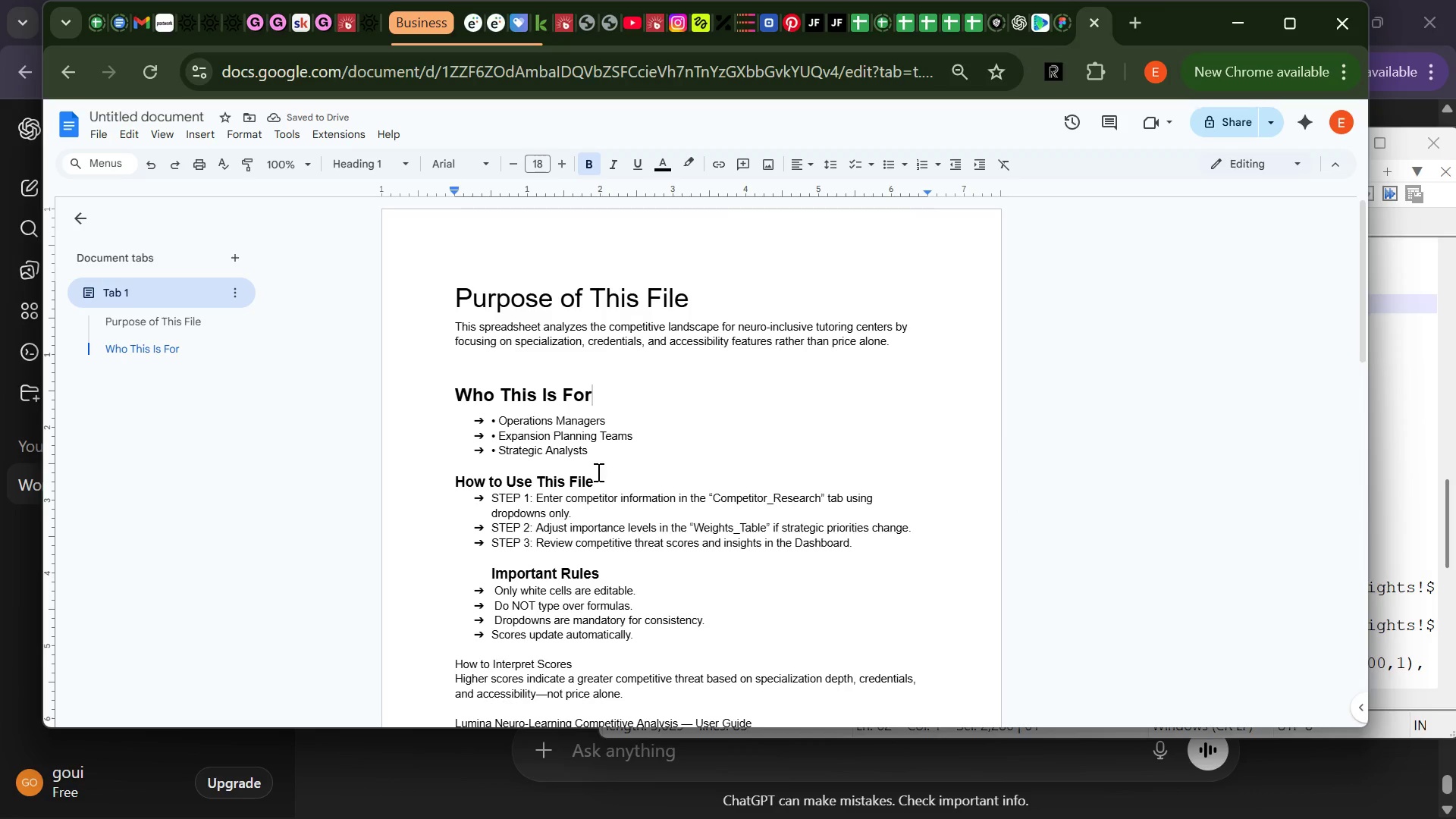 
left_click([598, 477])
 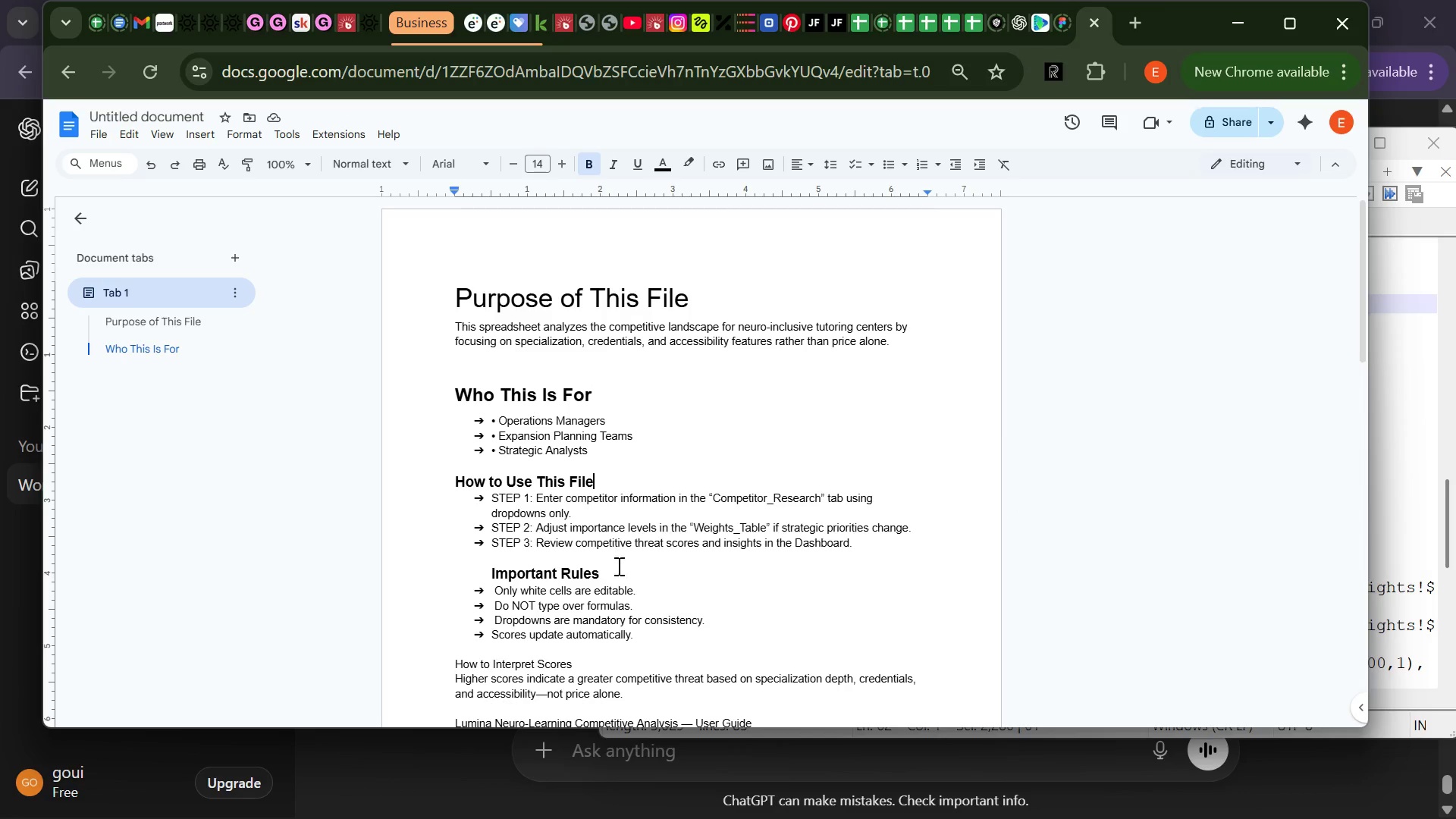 
left_click([617, 568])
 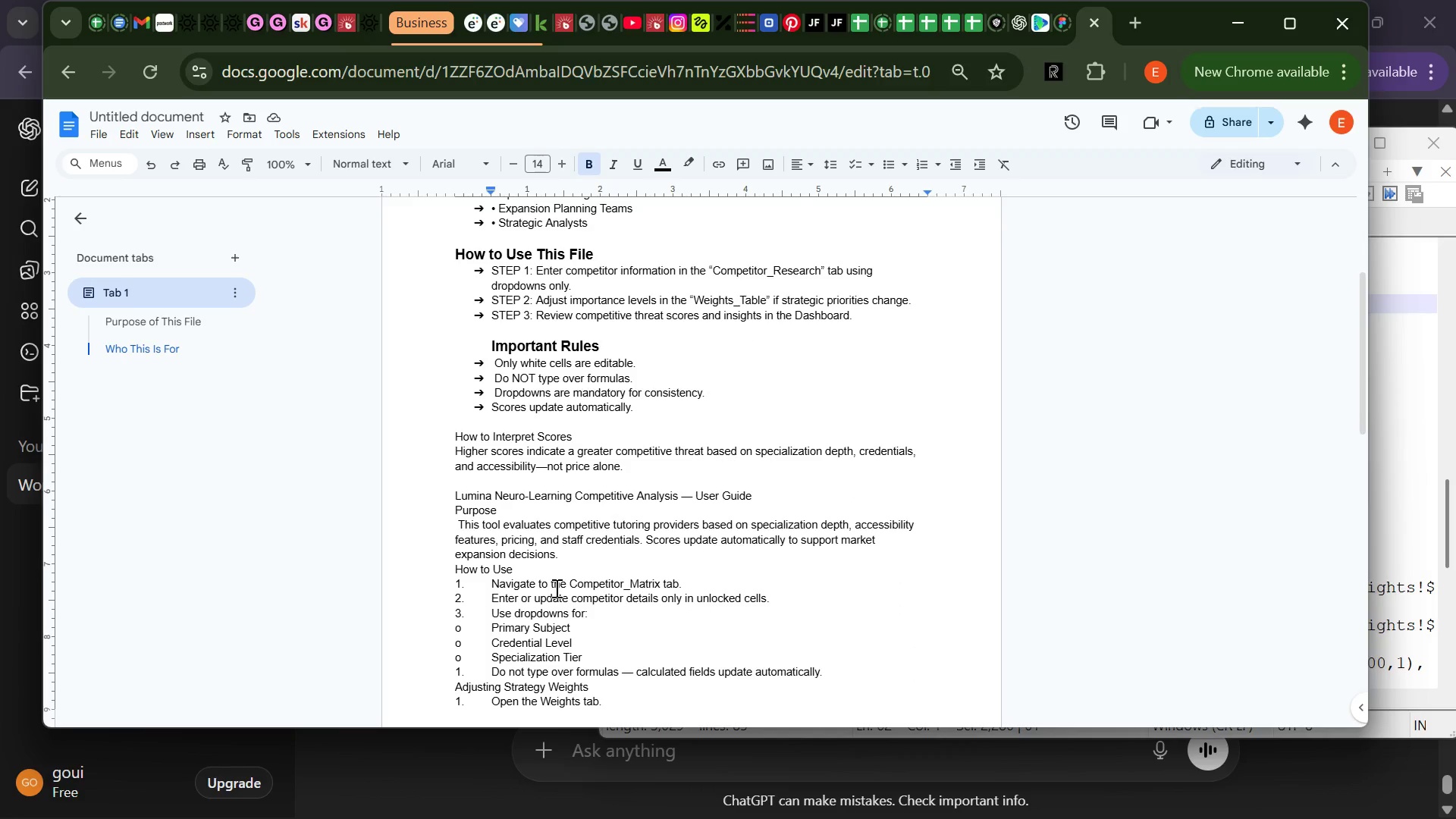 
left_click([582, 441])
 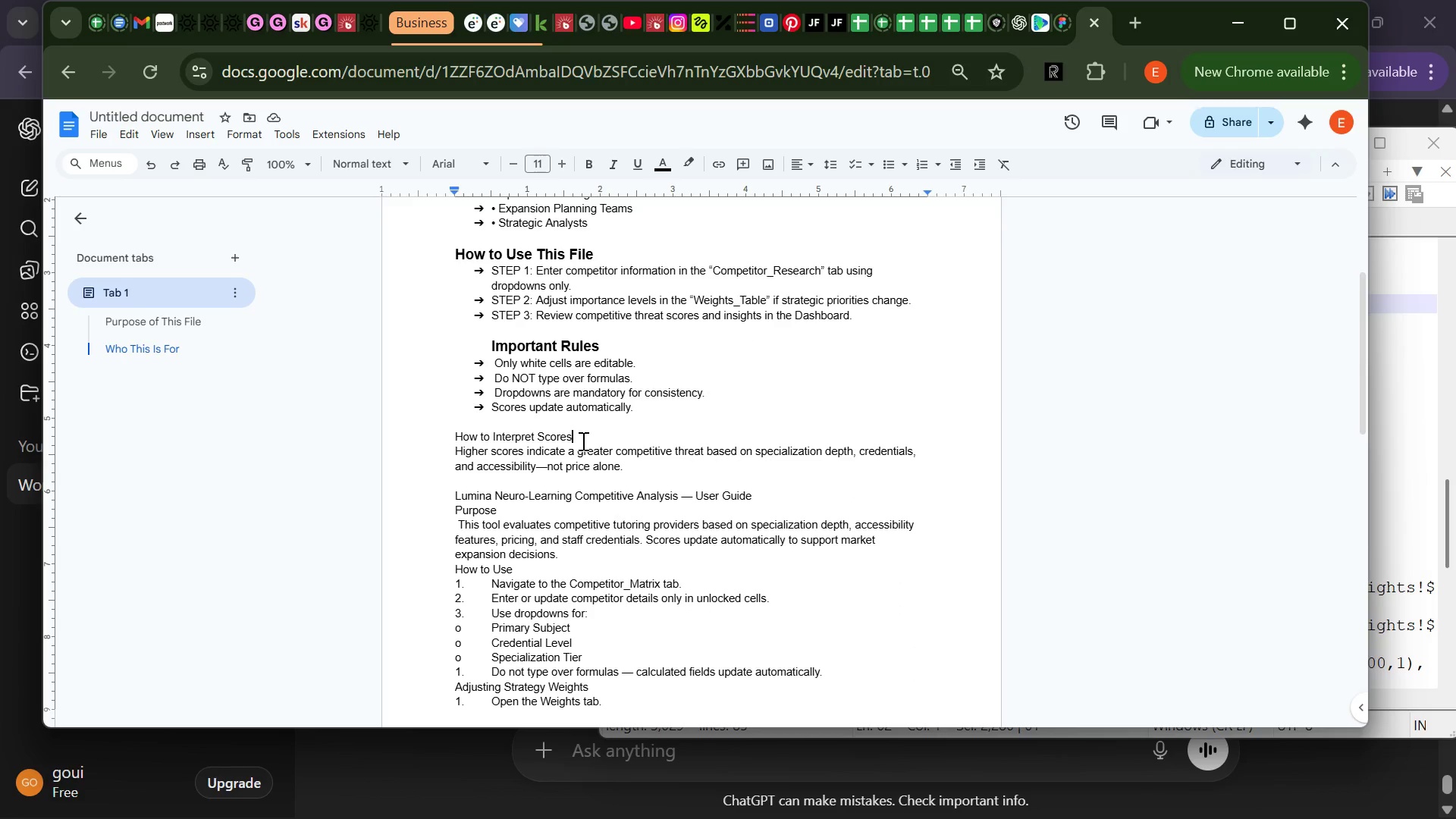 
left_click_drag(start_coordinate=[582, 441], to_coordinate=[447, 427])
 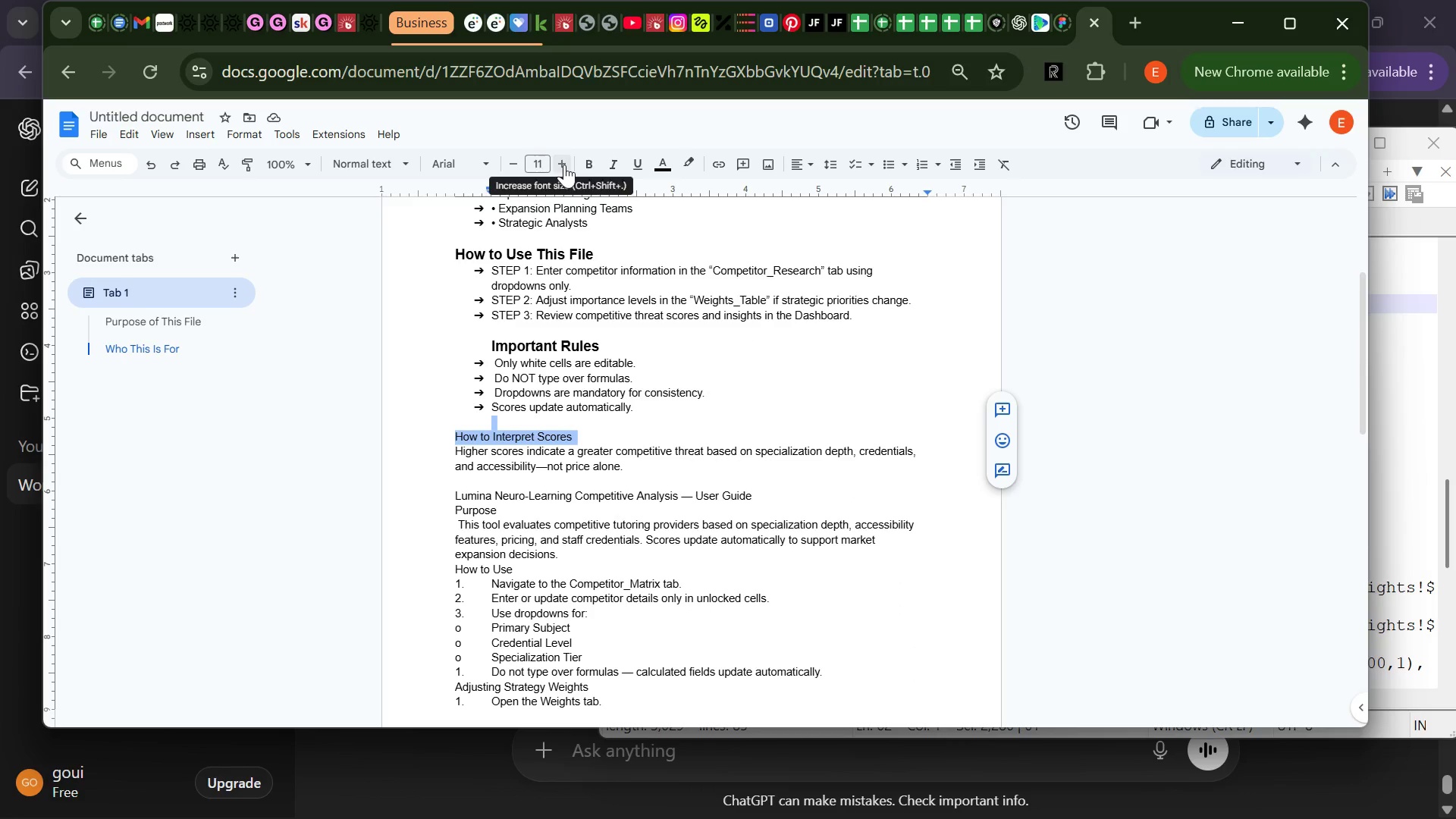 
double_click([564, 165])
 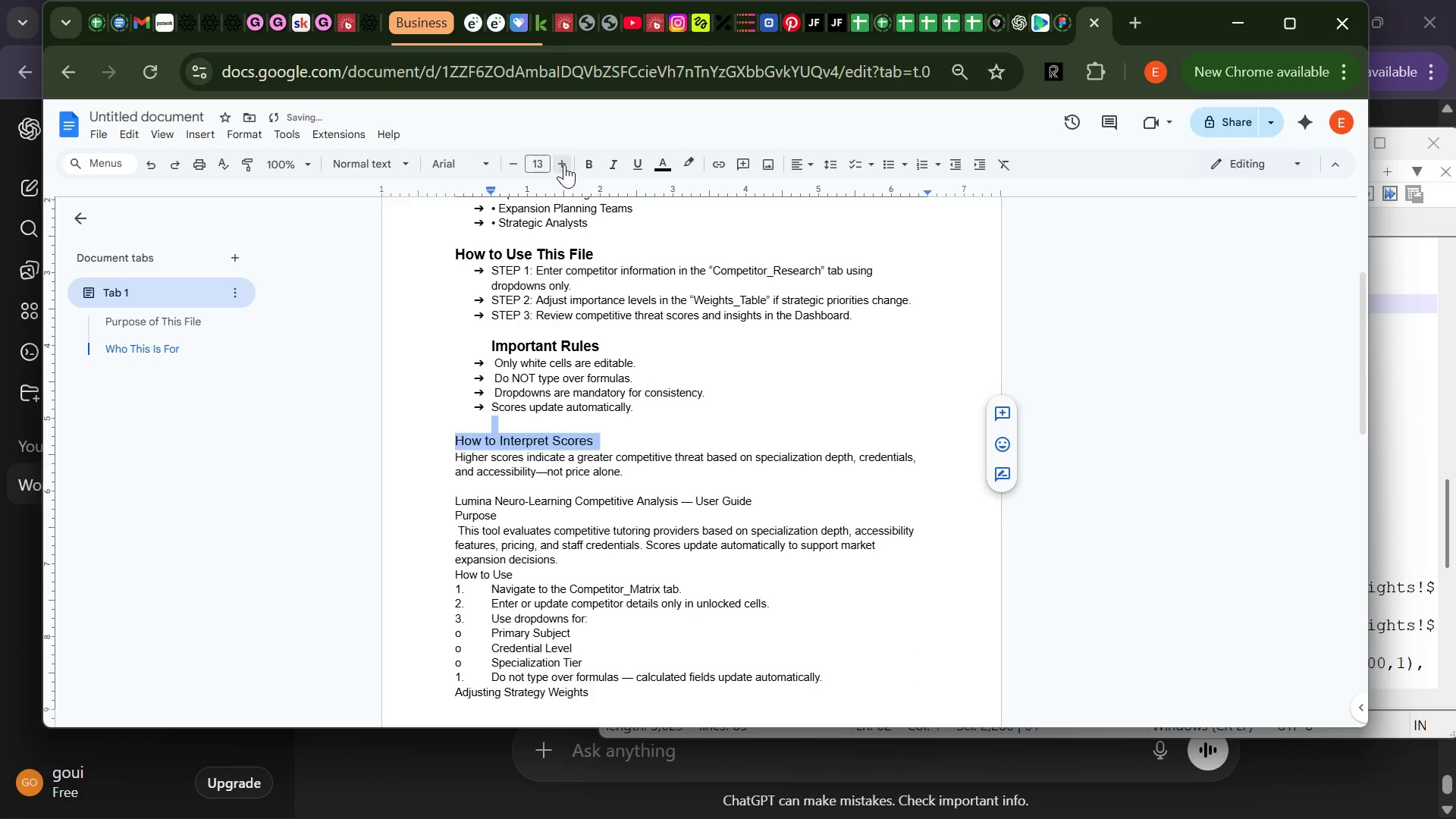 
triple_click([564, 165])
 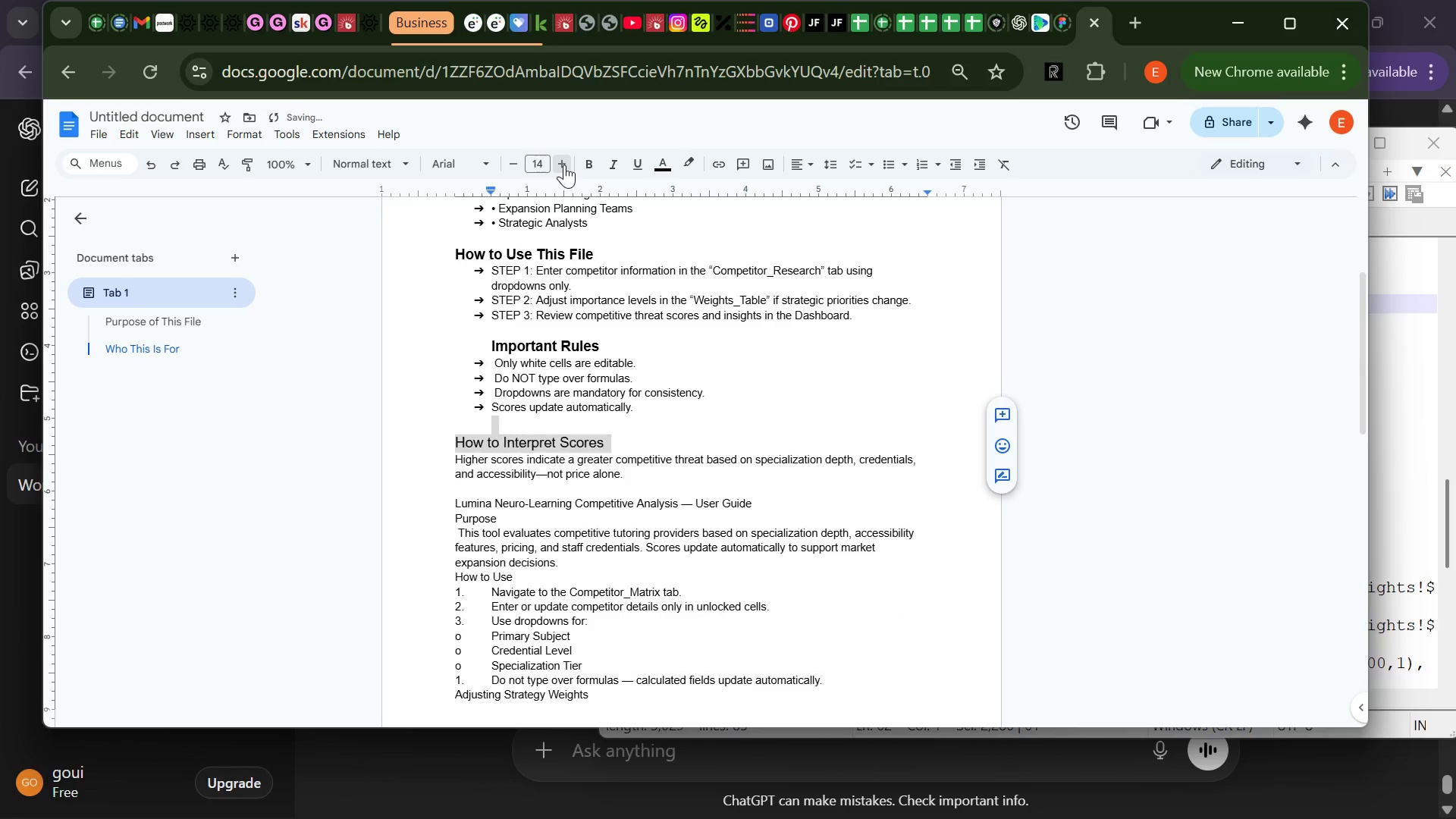 
triple_click([564, 165])
 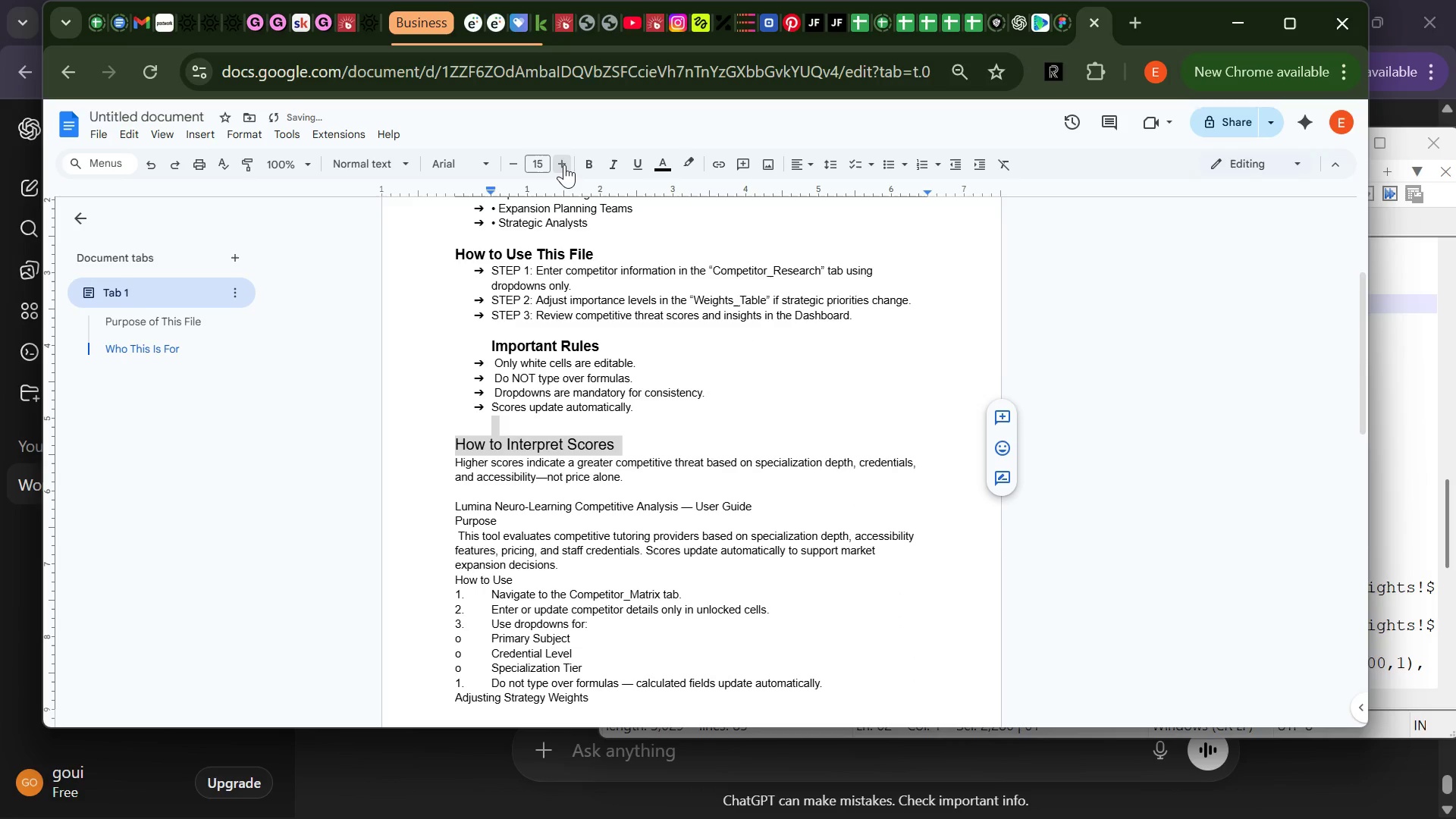 
triple_click([564, 165])
 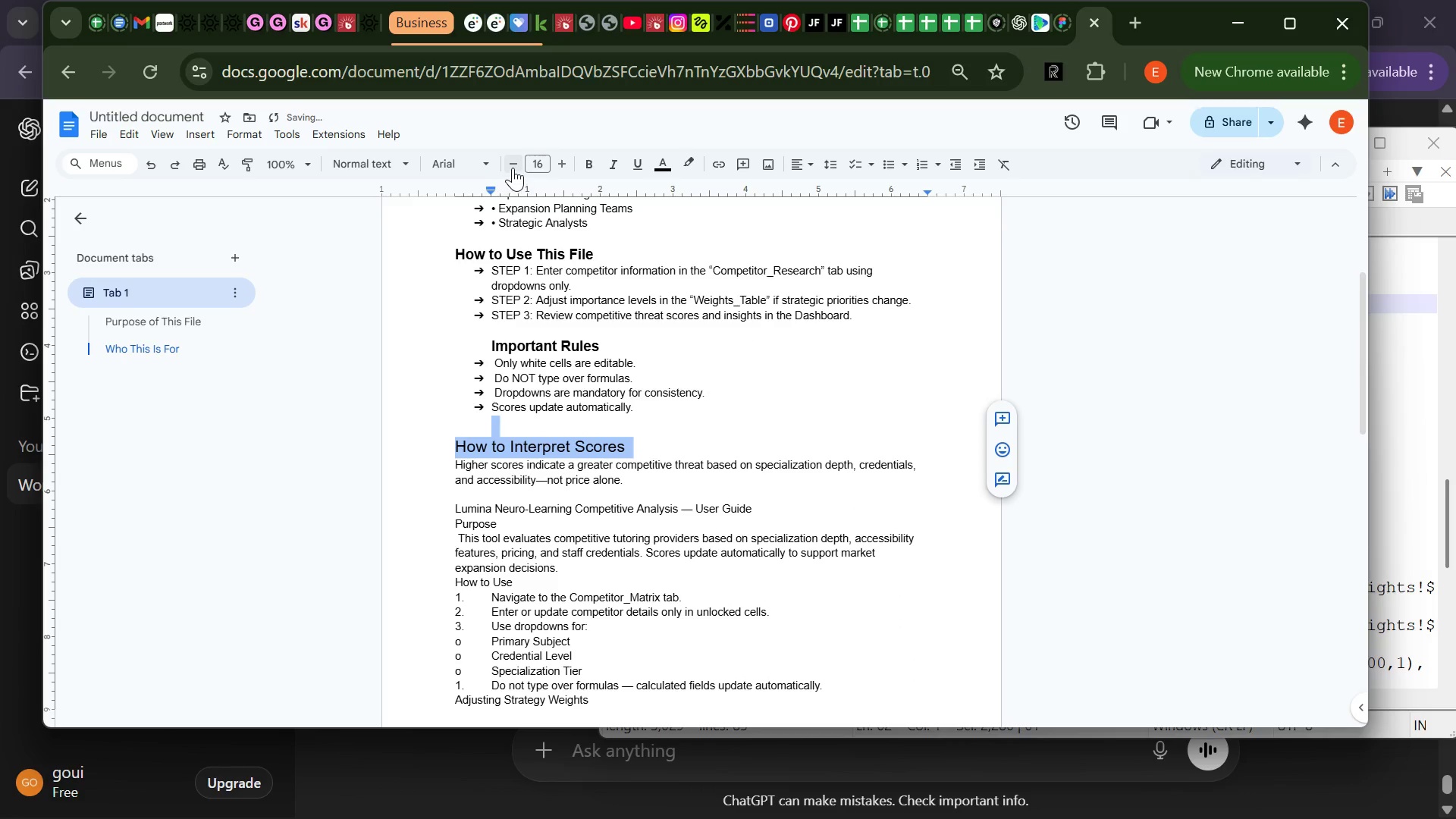 
left_click([515, 167])
 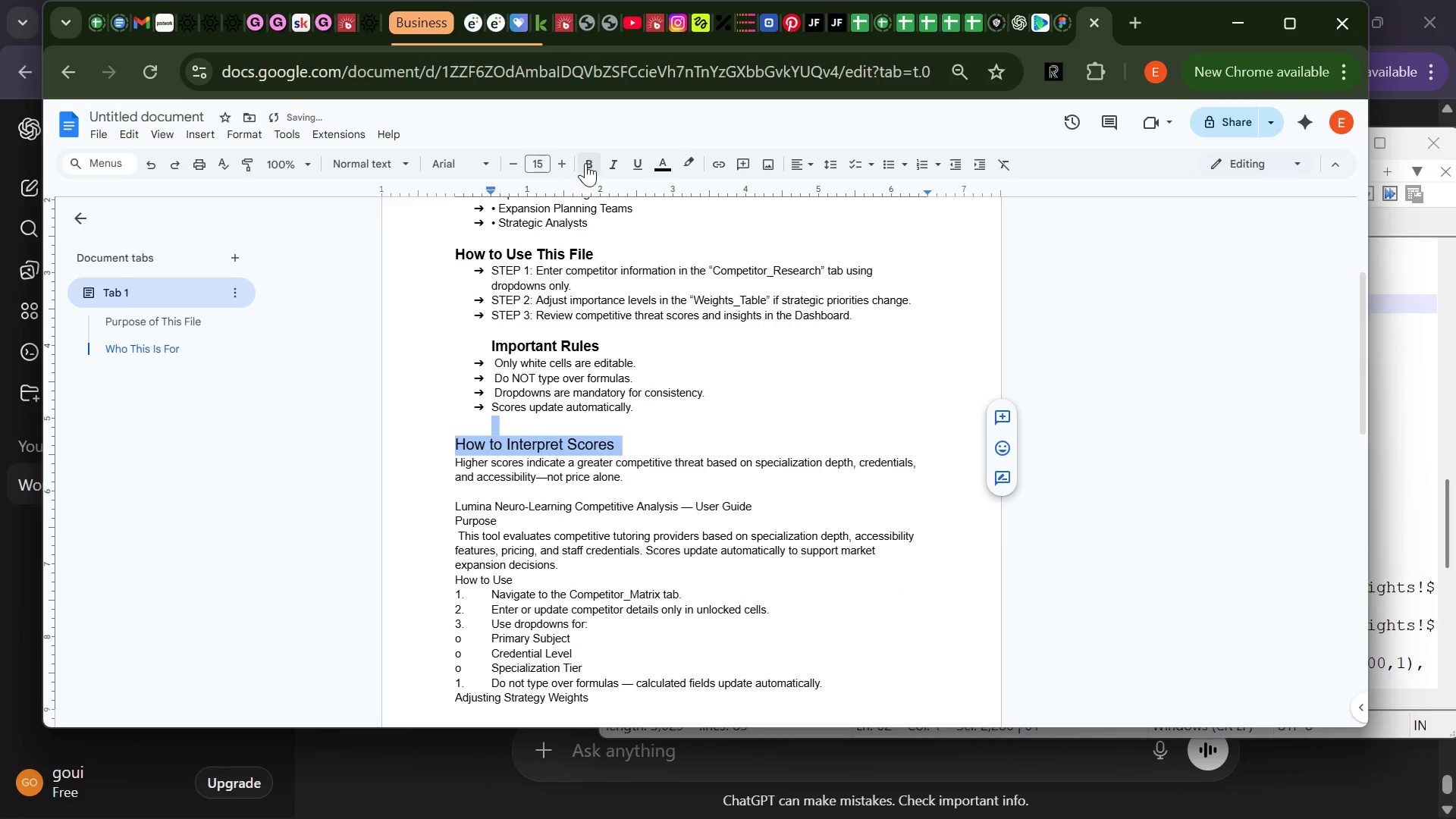 
left_click([587, 163])
 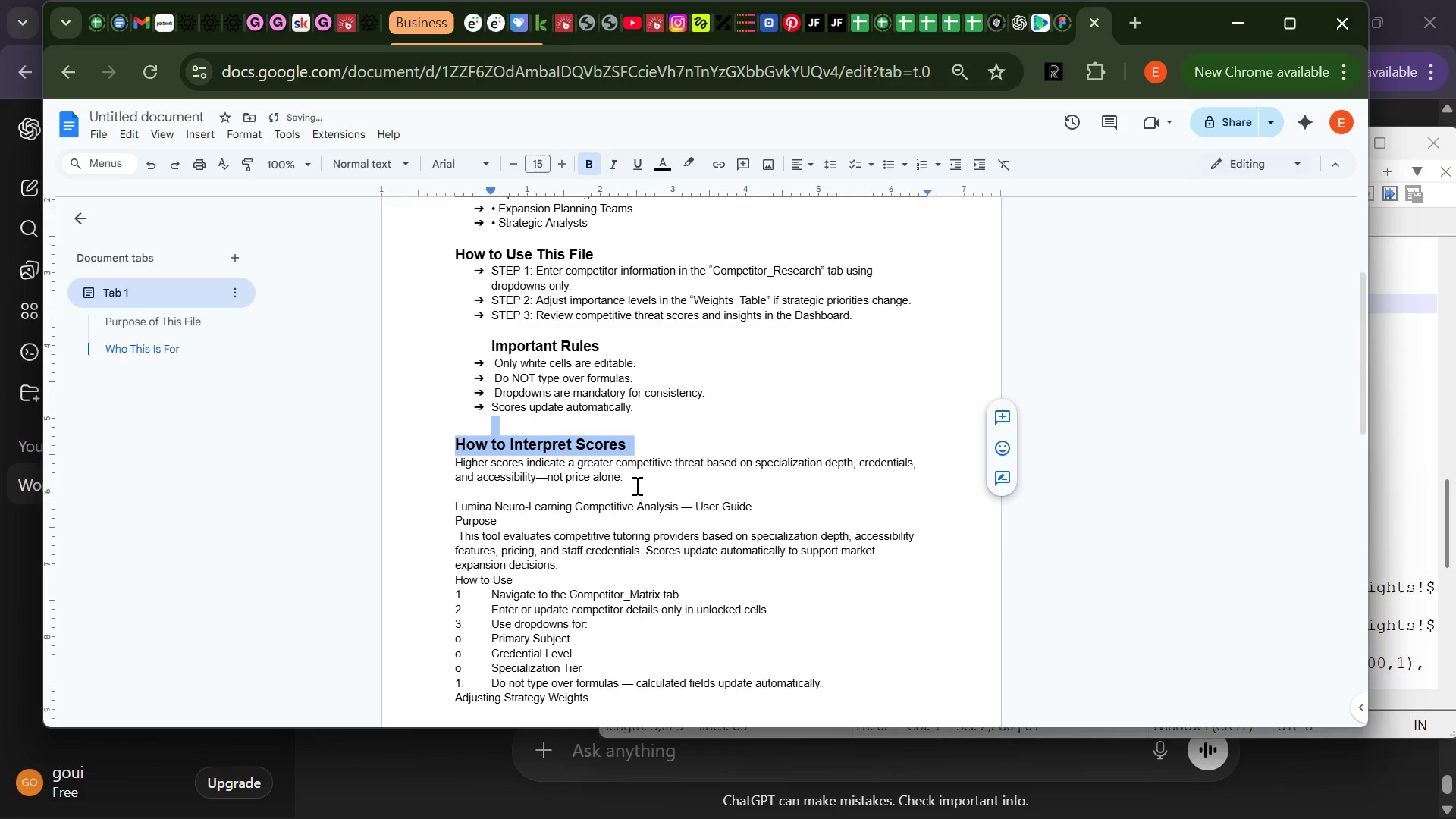 
left_click([641, 484])
 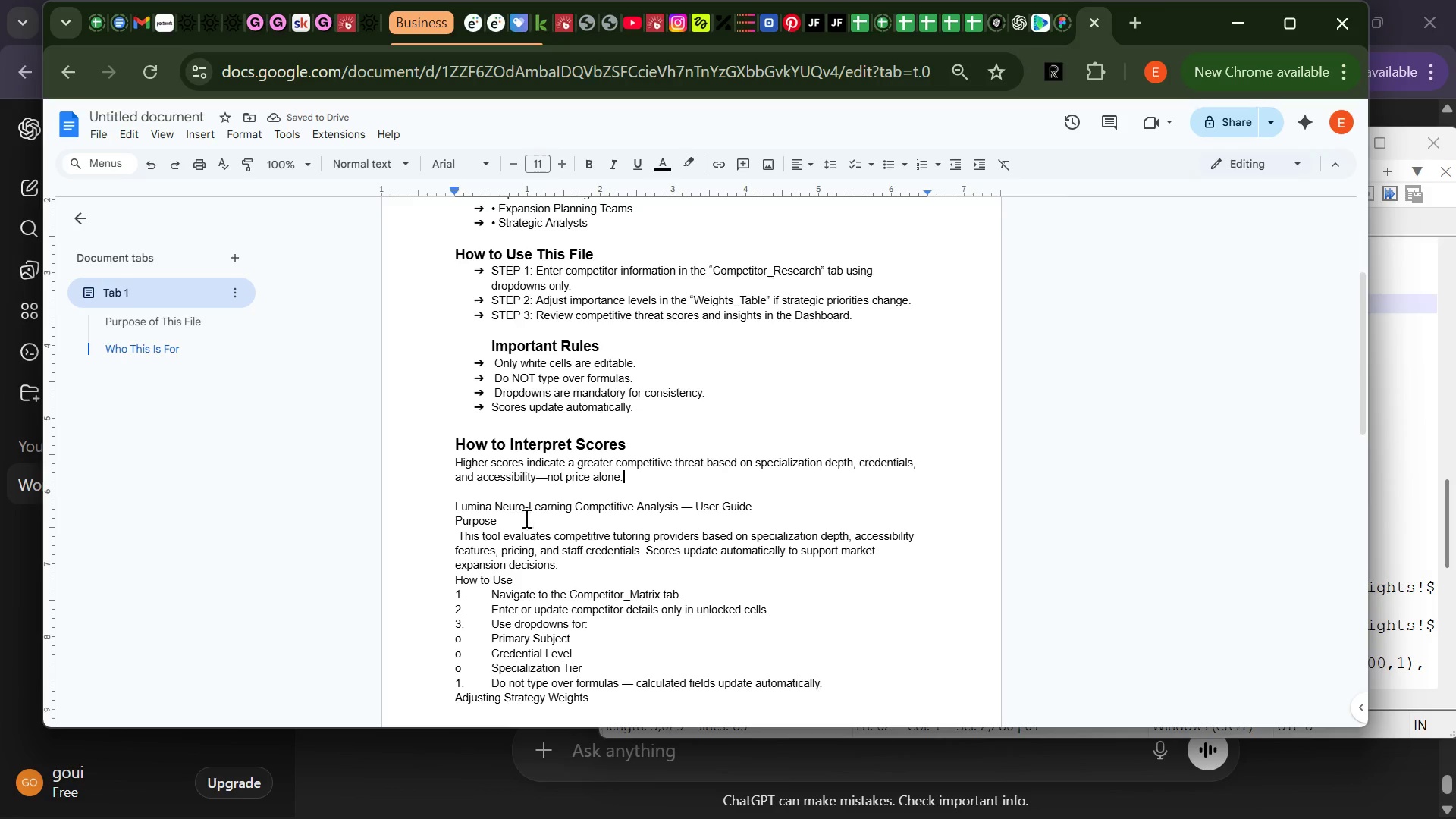 
left_click([513, 515])
 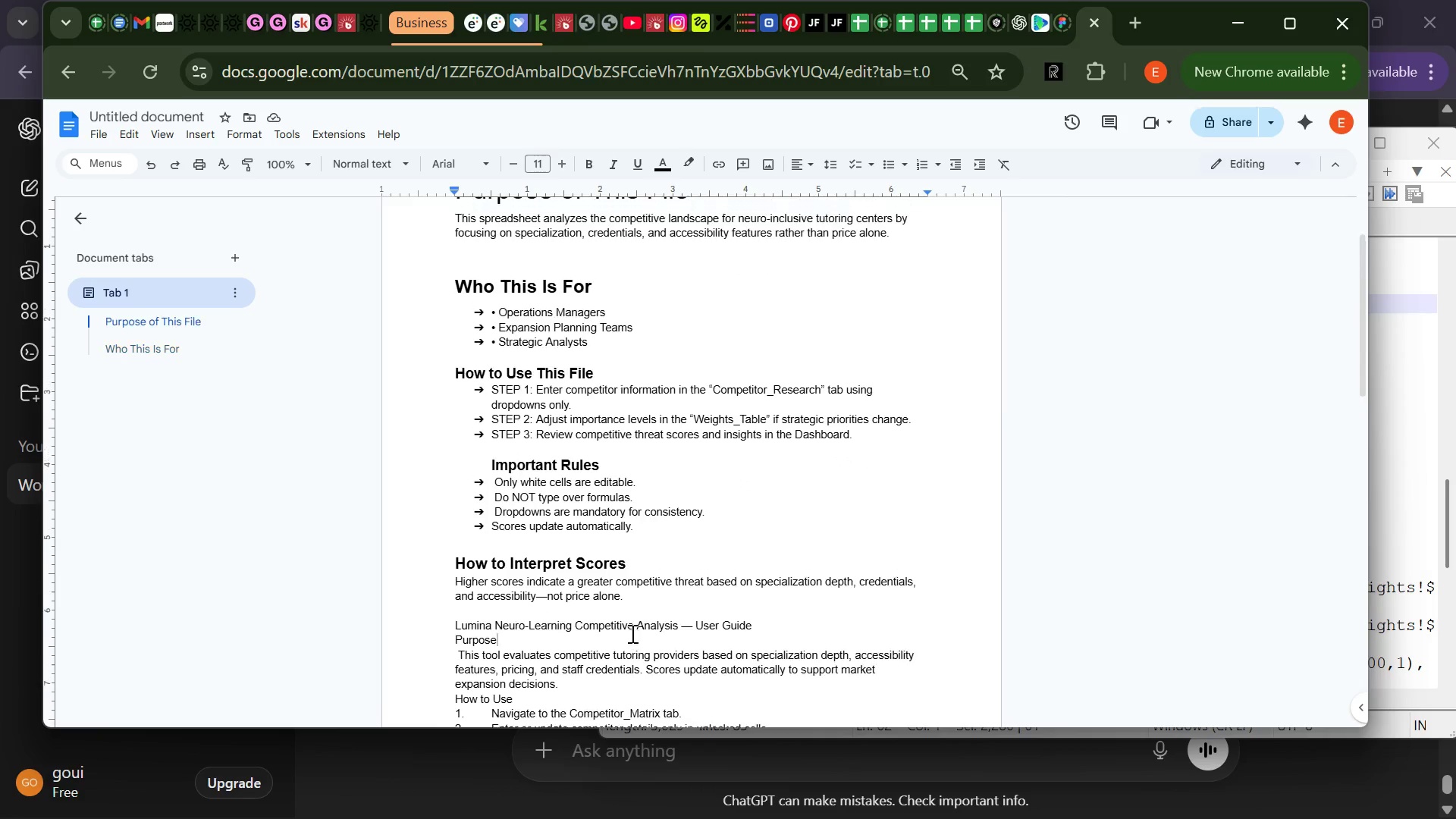 
wait(20.0)
 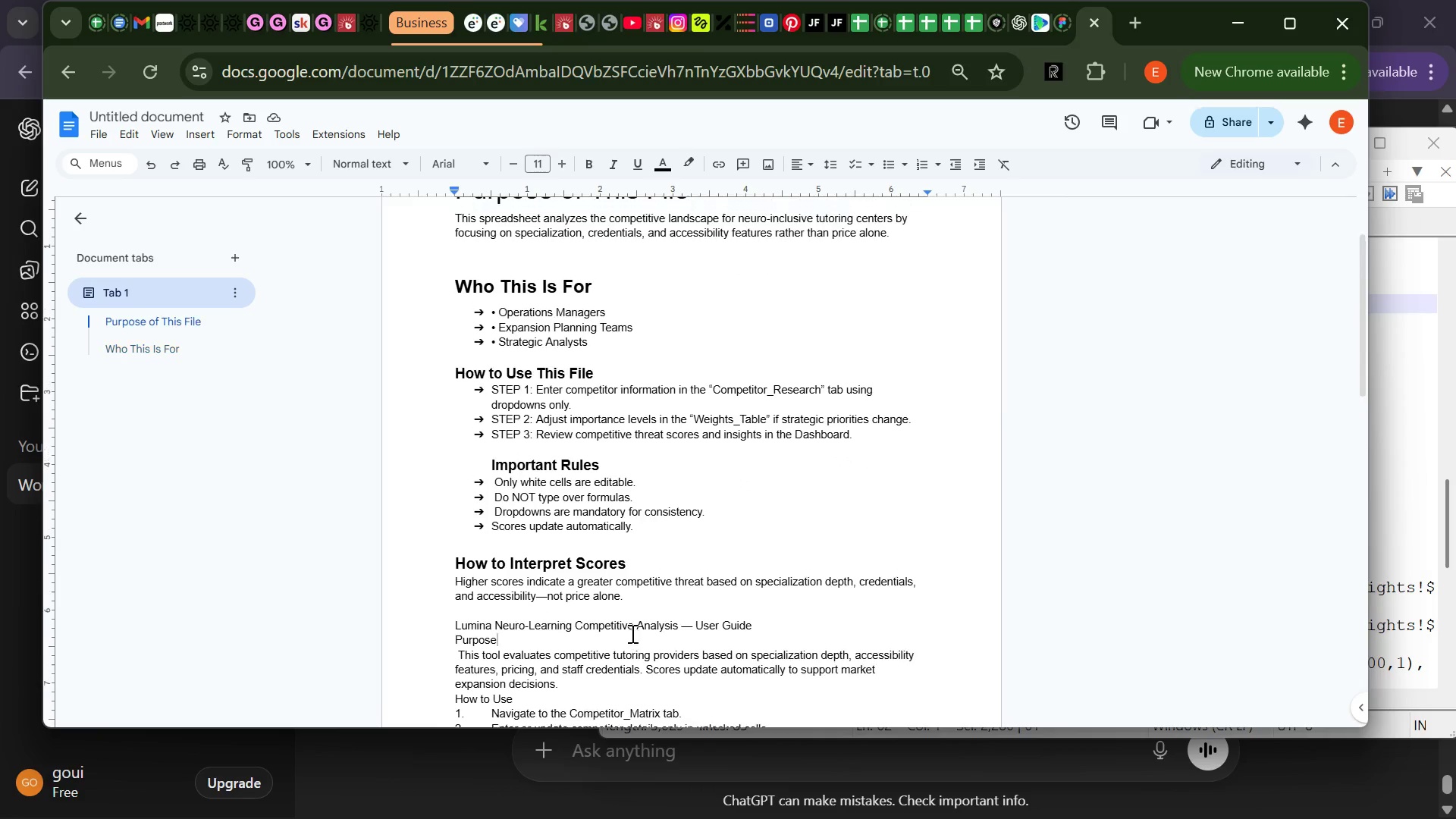 
left_click([846, 618])
 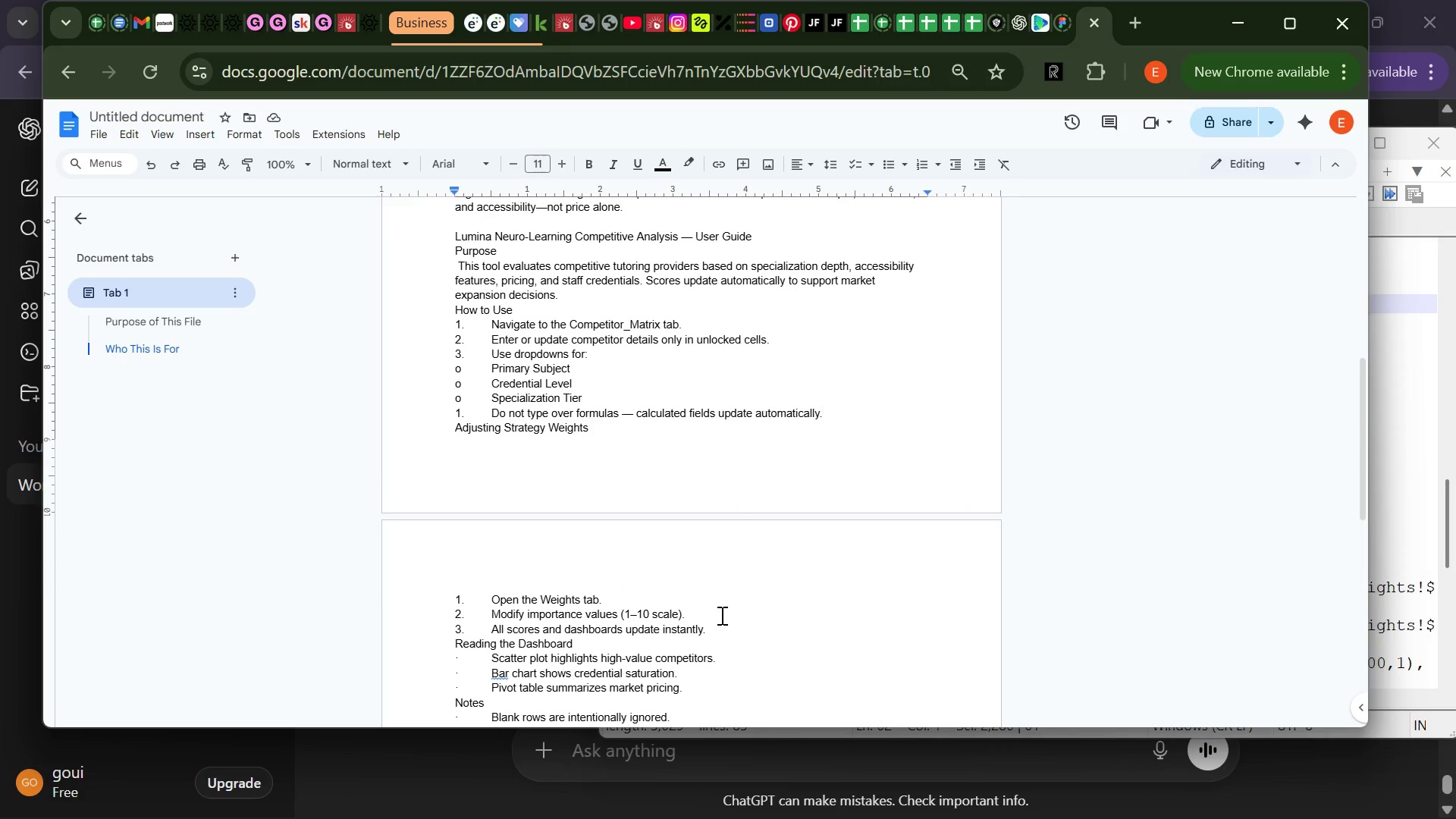 
wait(6.28)
 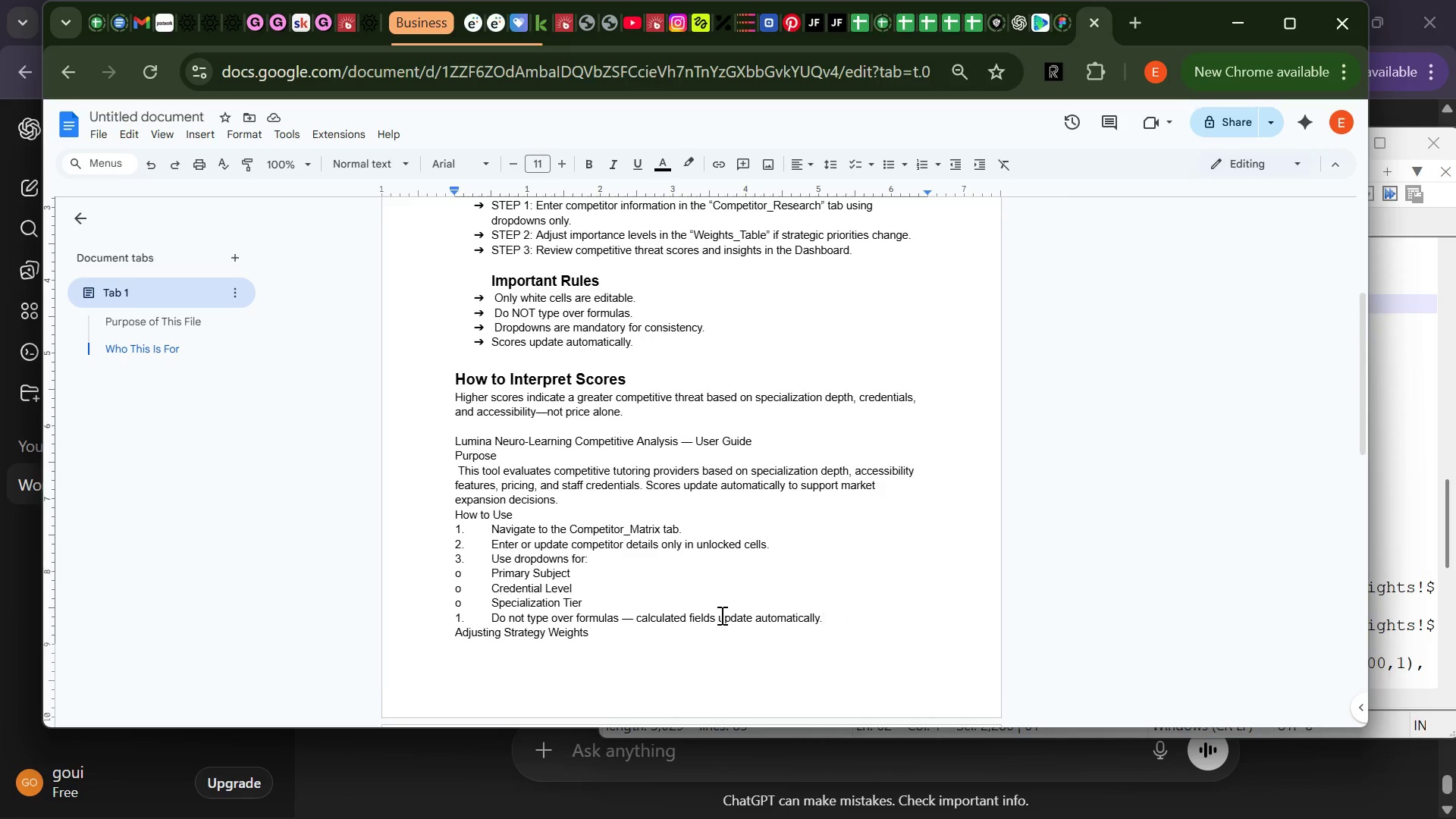 
left_click([456, 428])
 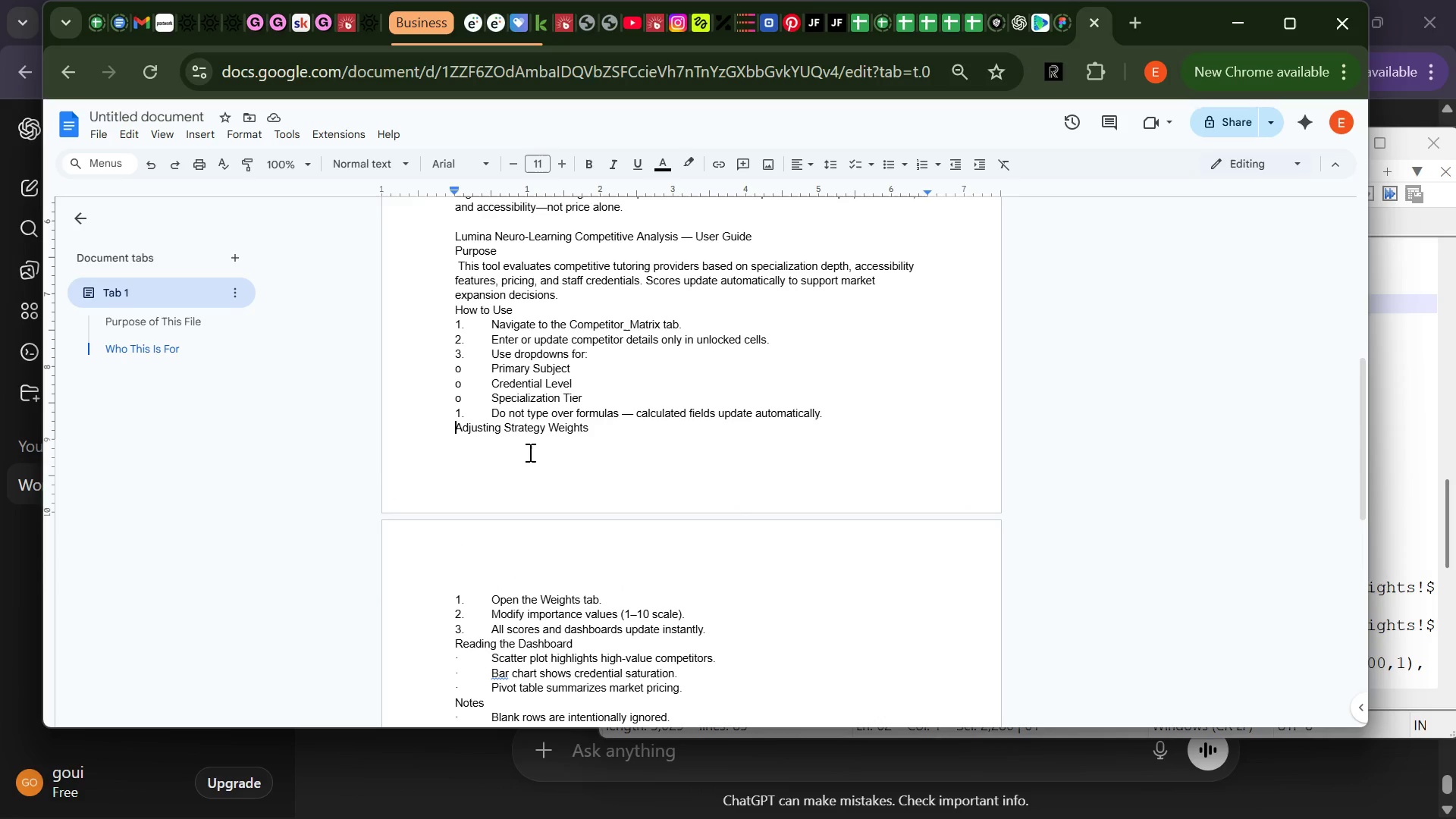 
key(Enter)
 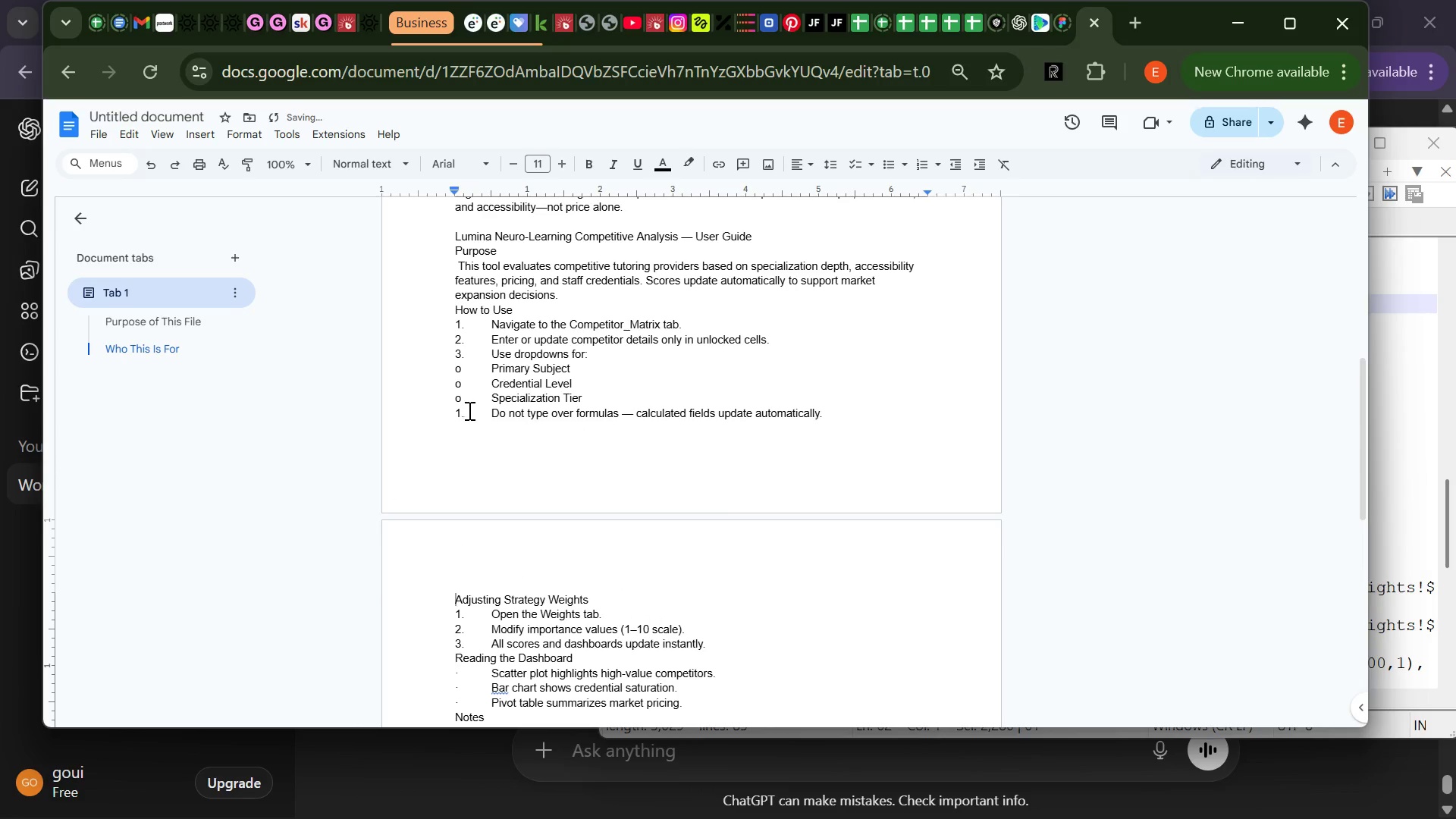 
left_click([475, 412])
 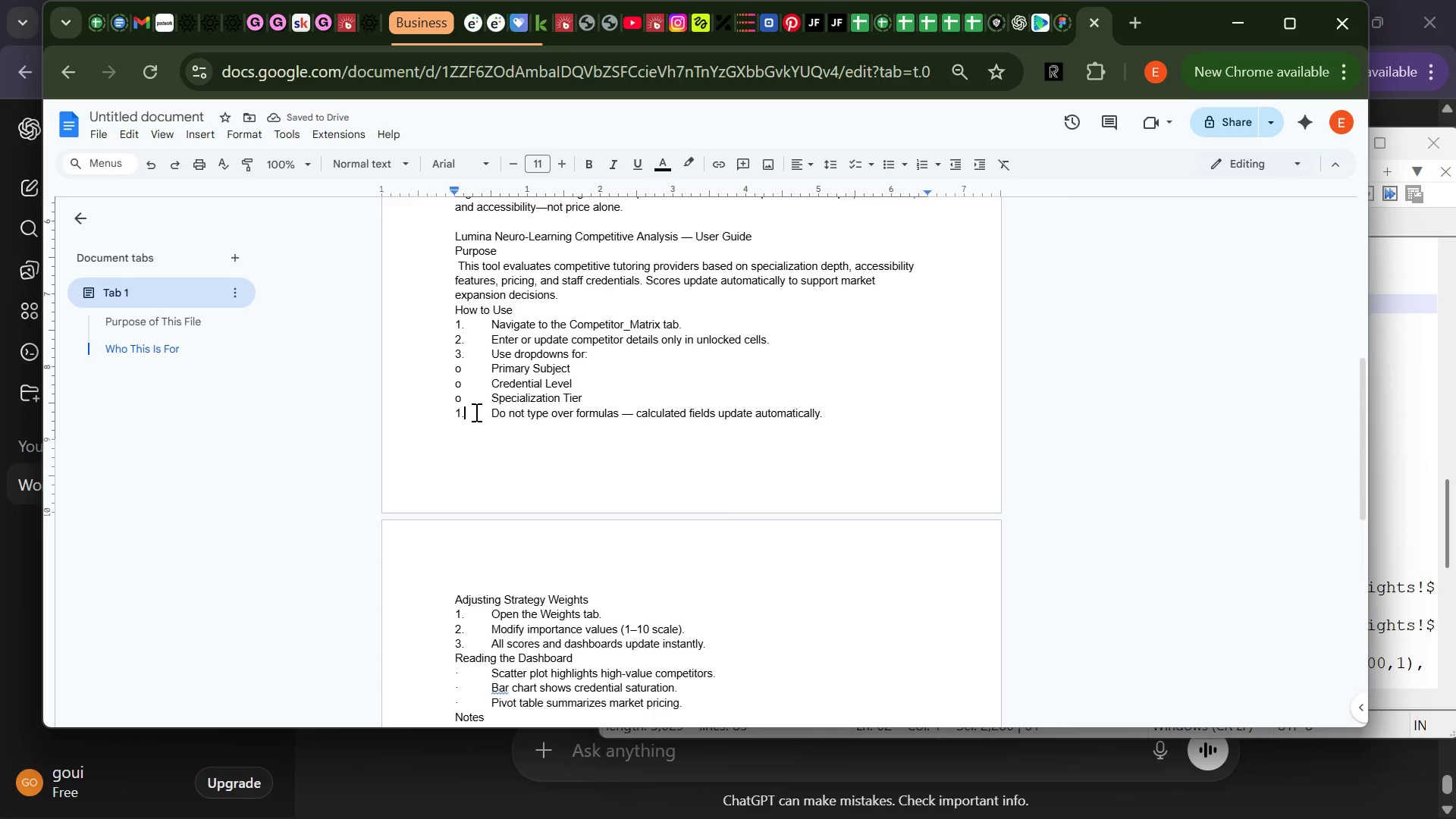 
key(Backspace)
 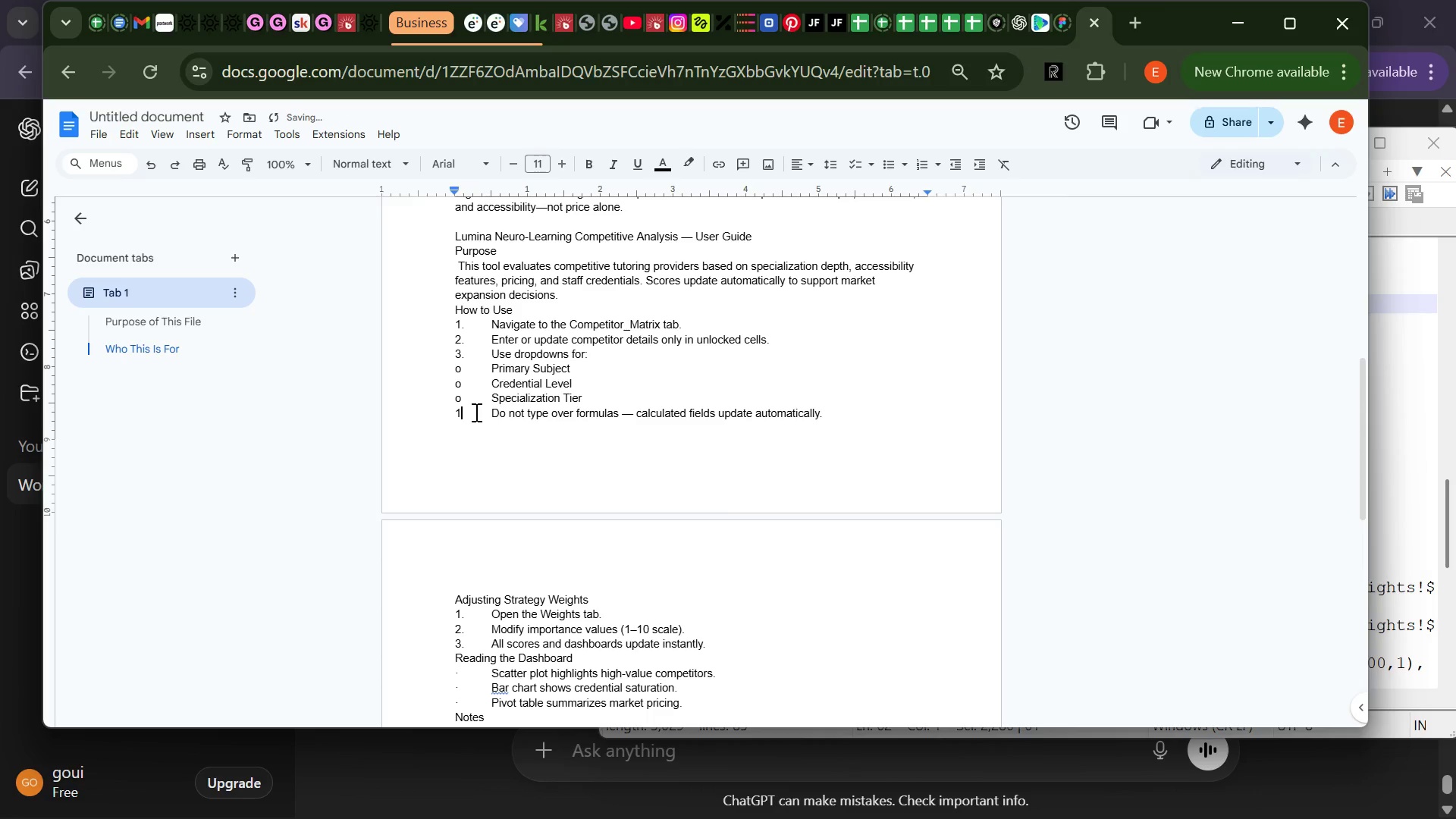 
key(Backspace)
 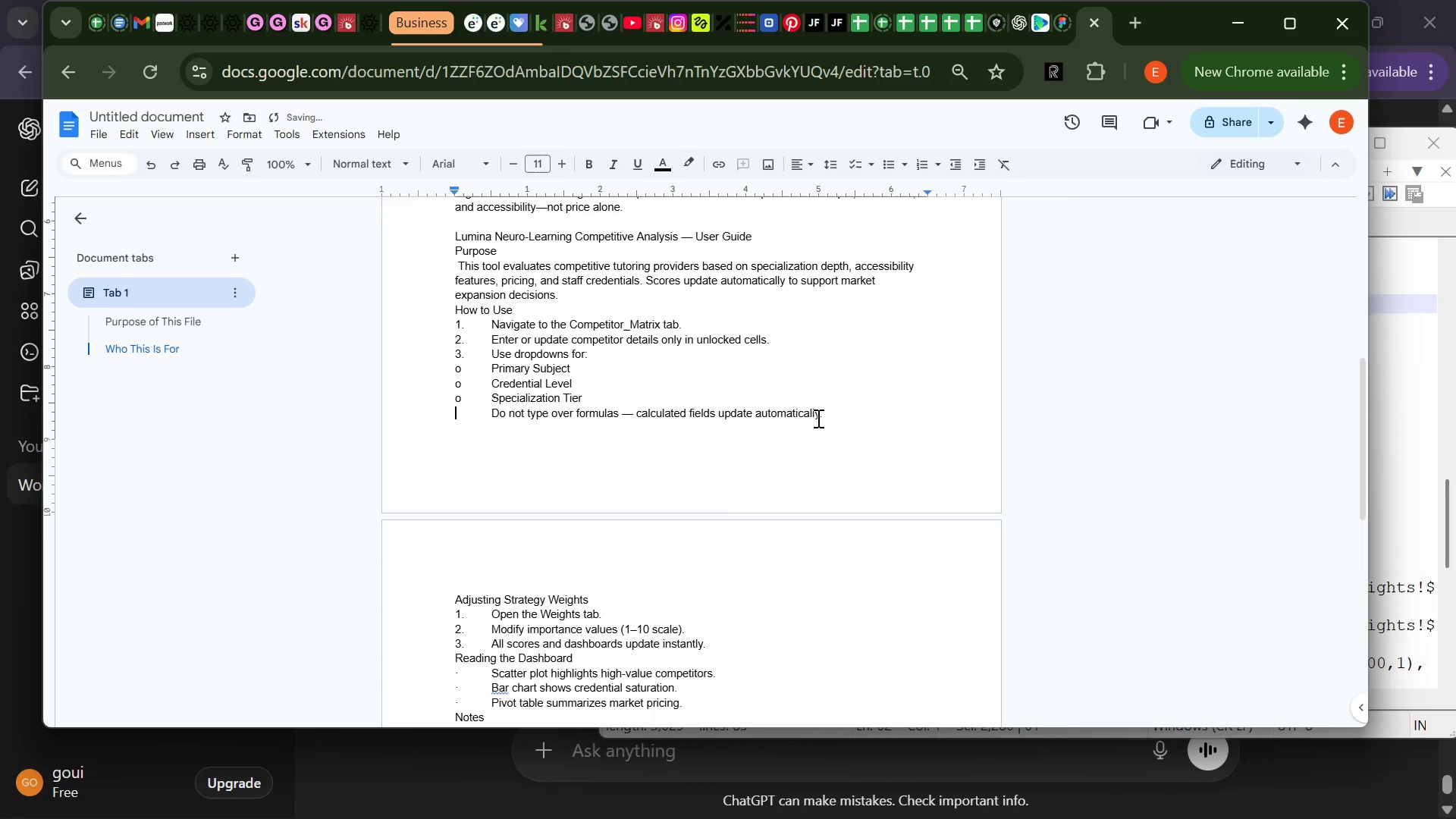 
left_click([829, 413])
 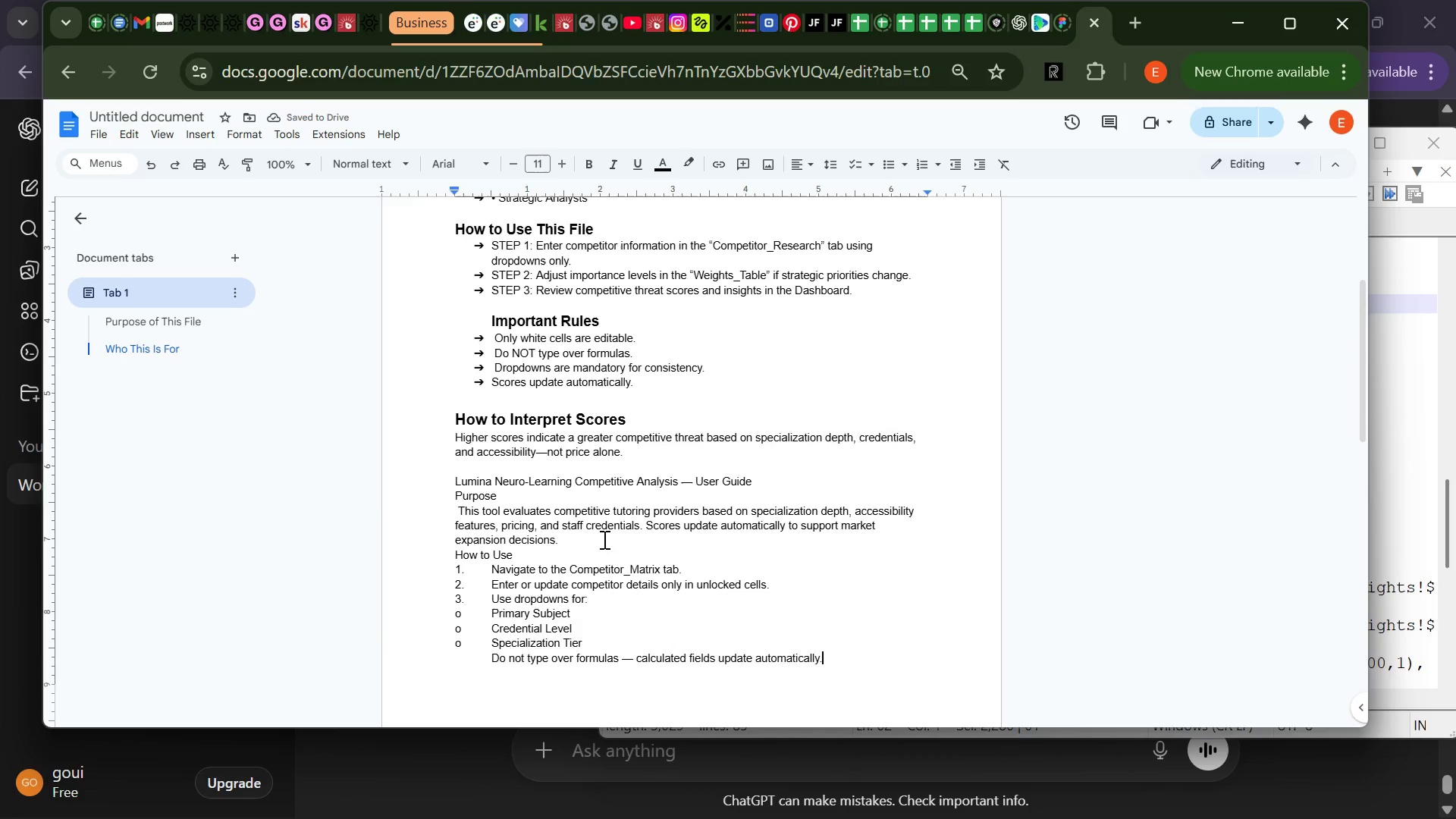 
left_click([564, 544])
 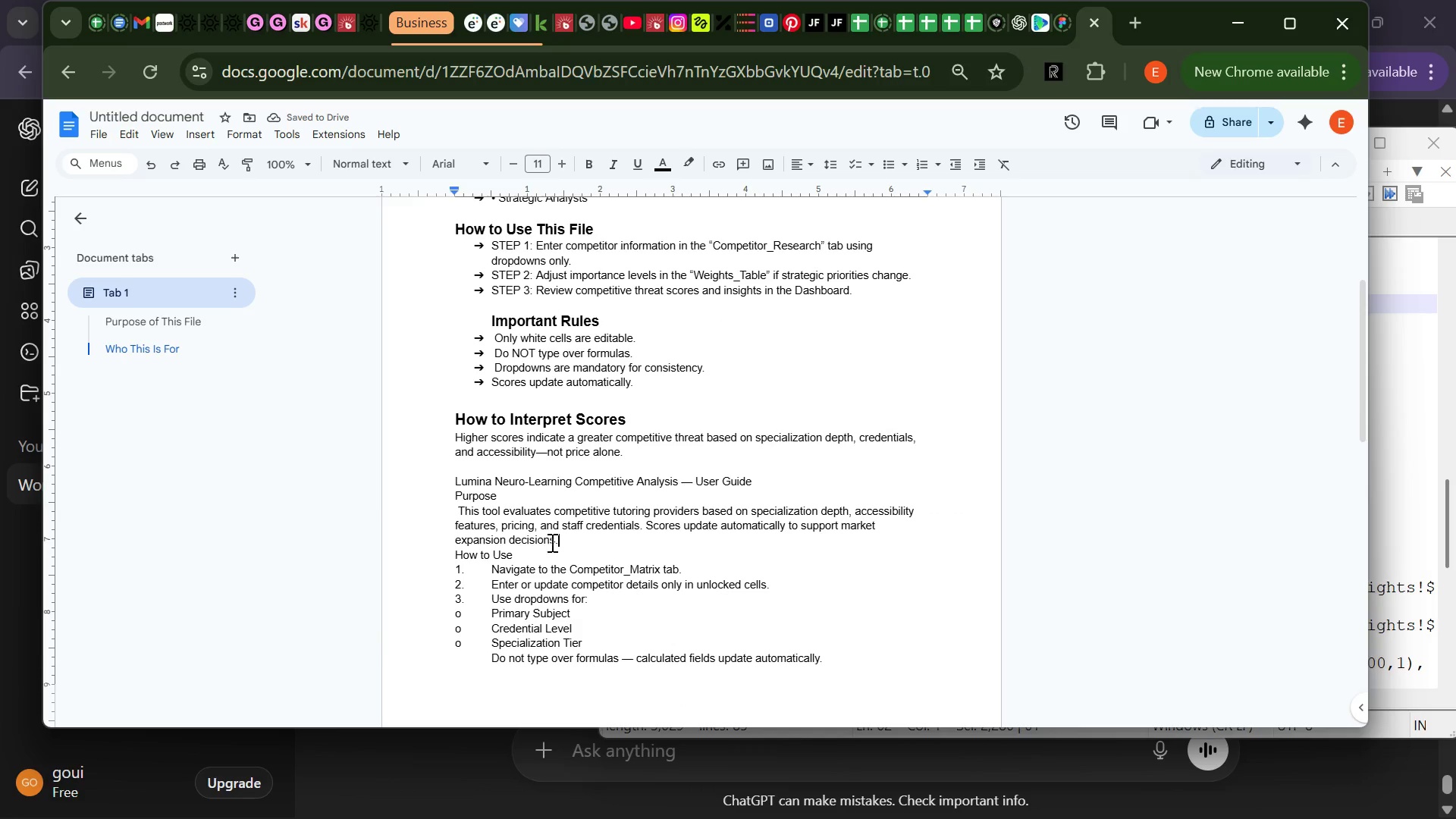 
left_click_drag(start_coordinate=[564, 544], to_coordinate=[456, 494])
 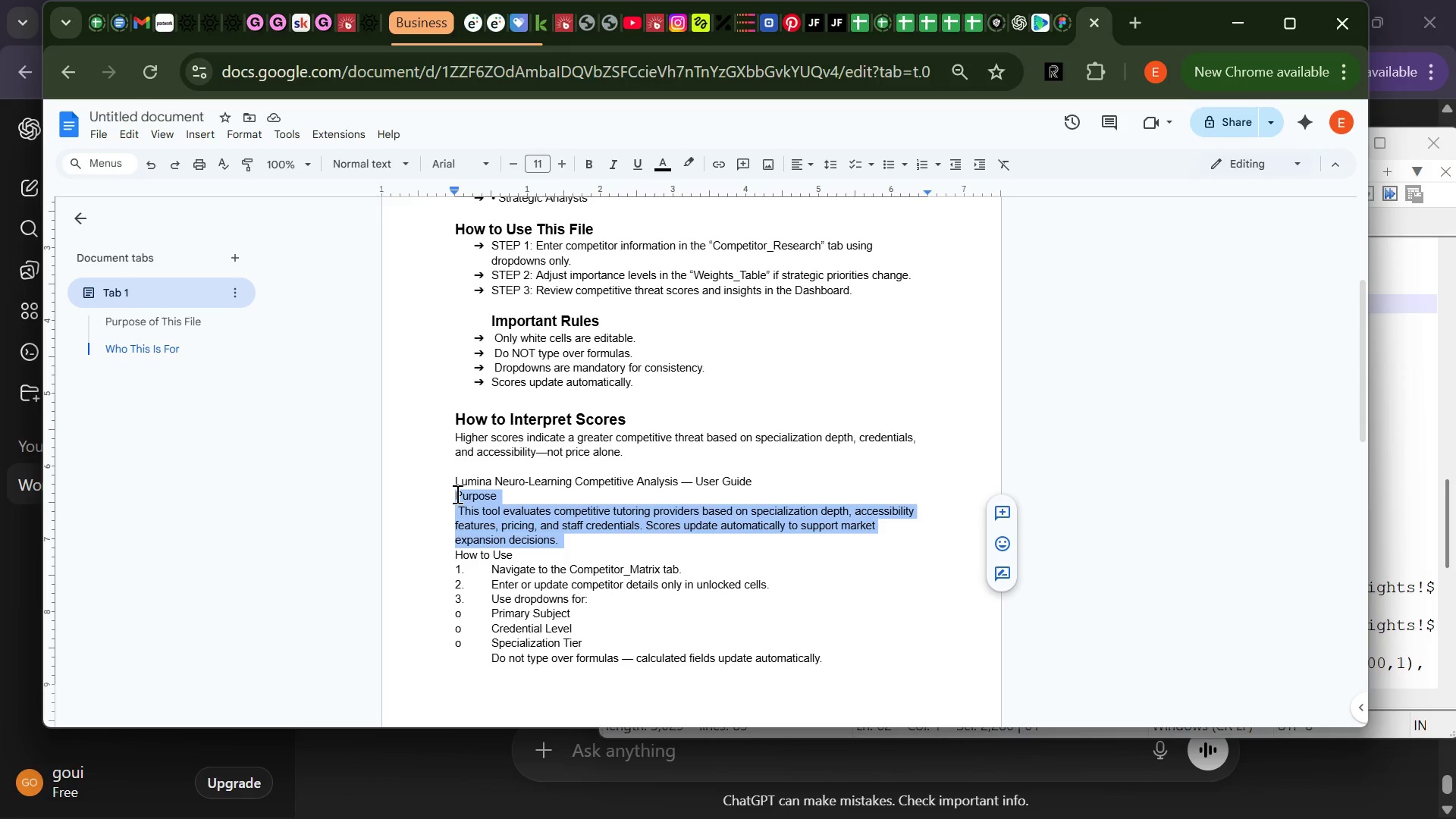 
key(Backspace)
 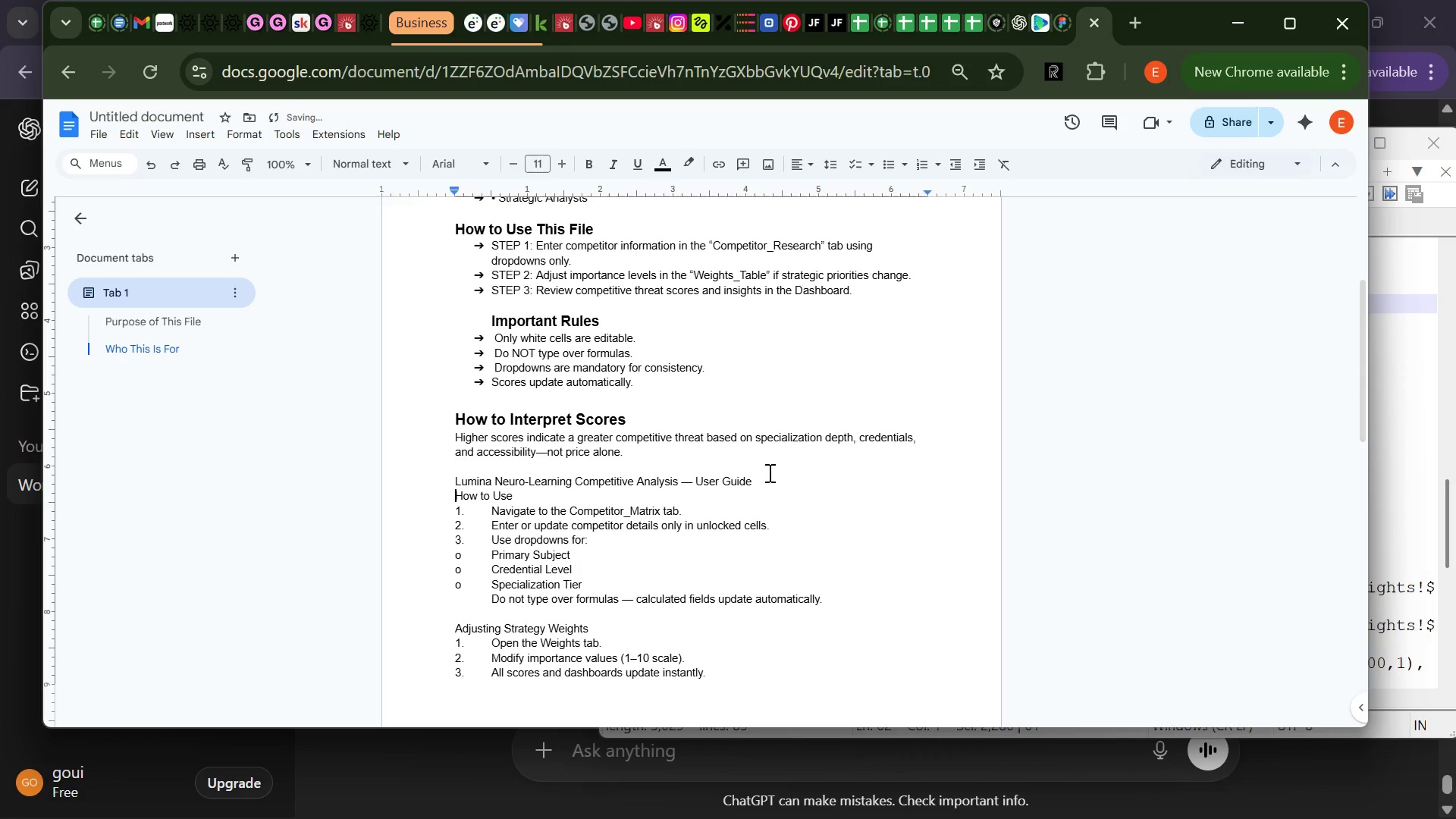 
left_click([766, 474])
 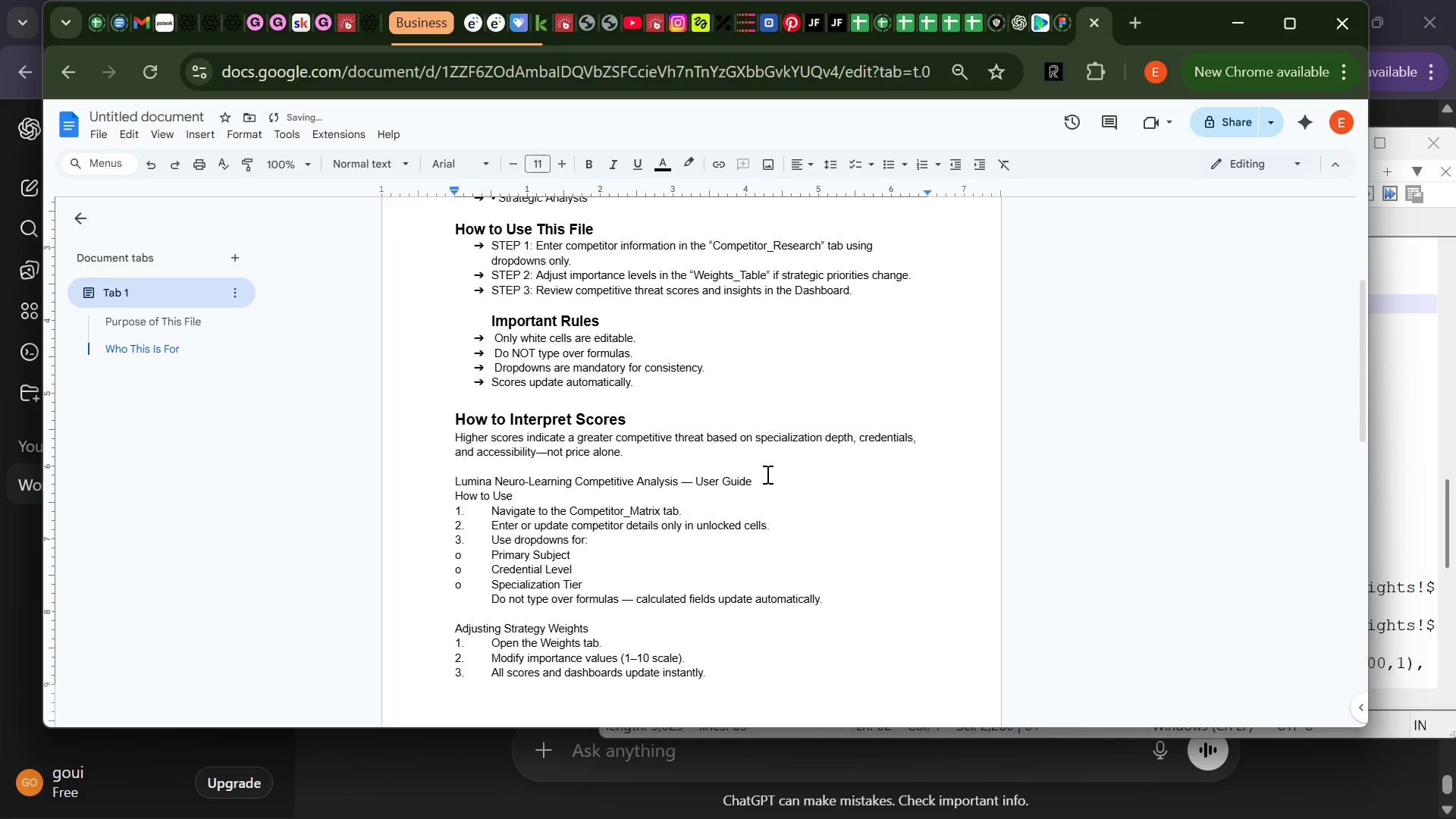 
left_click([766, 474])
 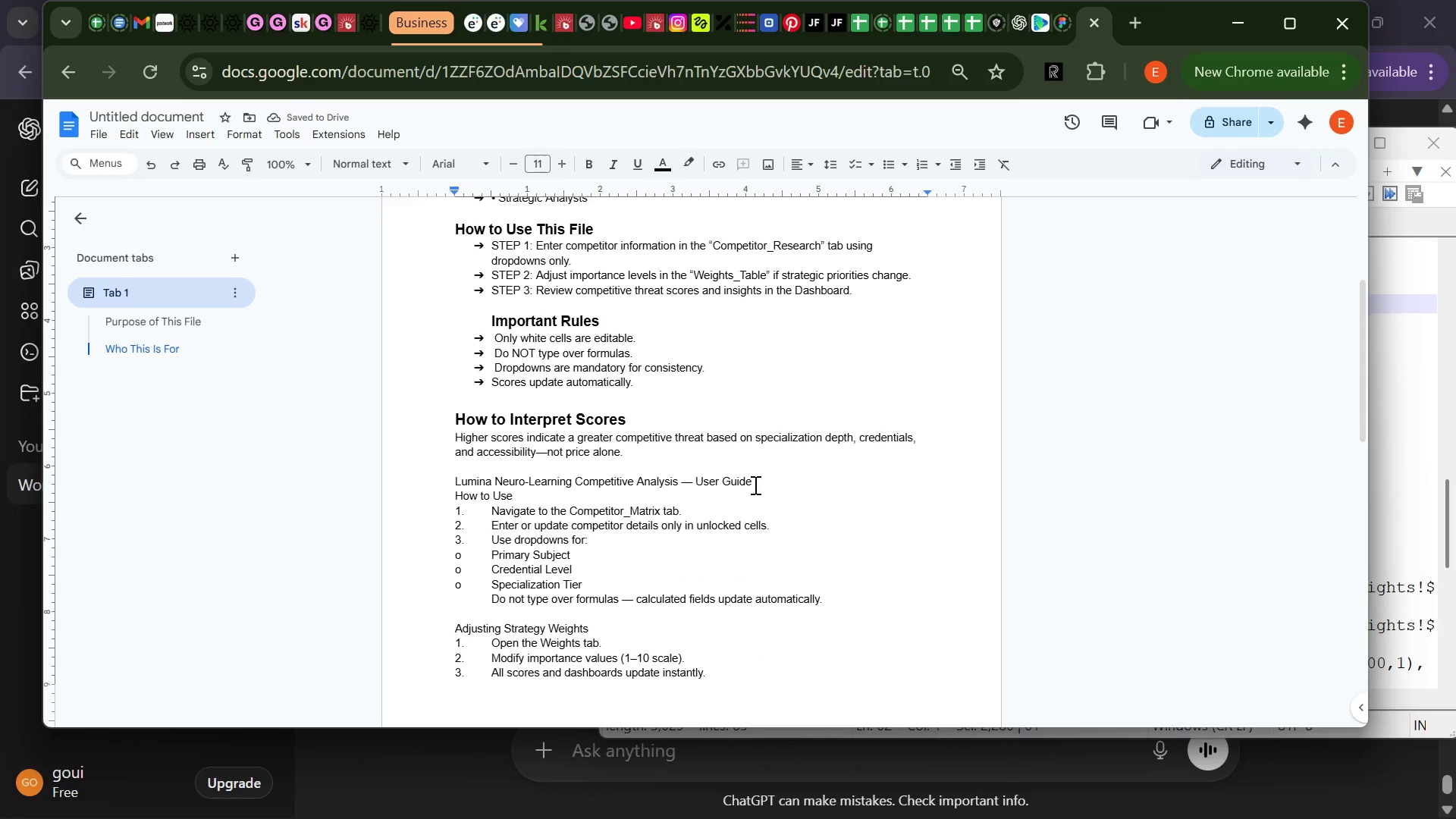 
left_click([754, 485])
 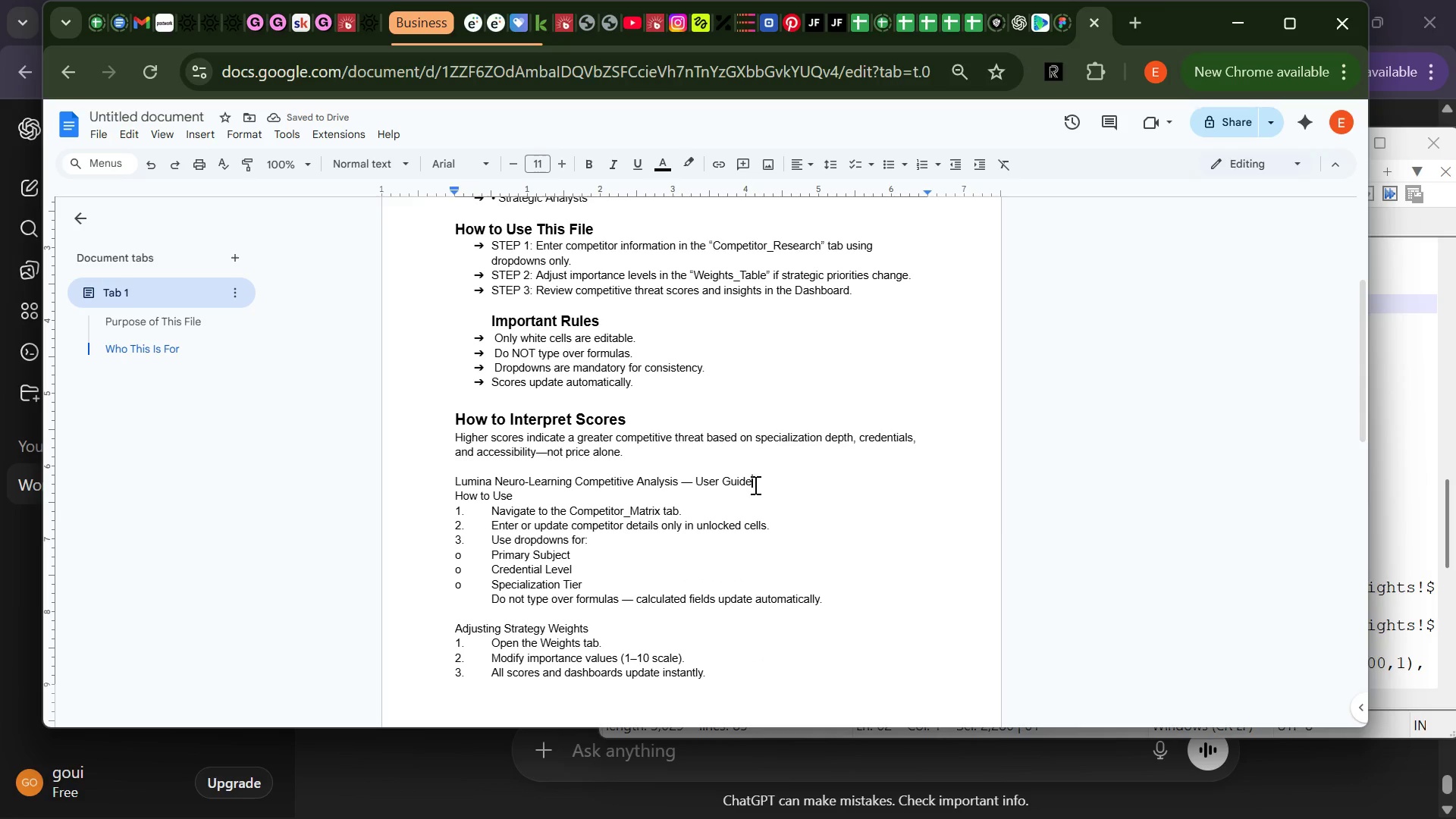 
left_click_drag(start_coordinate=[754, 485], to_coordinate=[460, 485])
 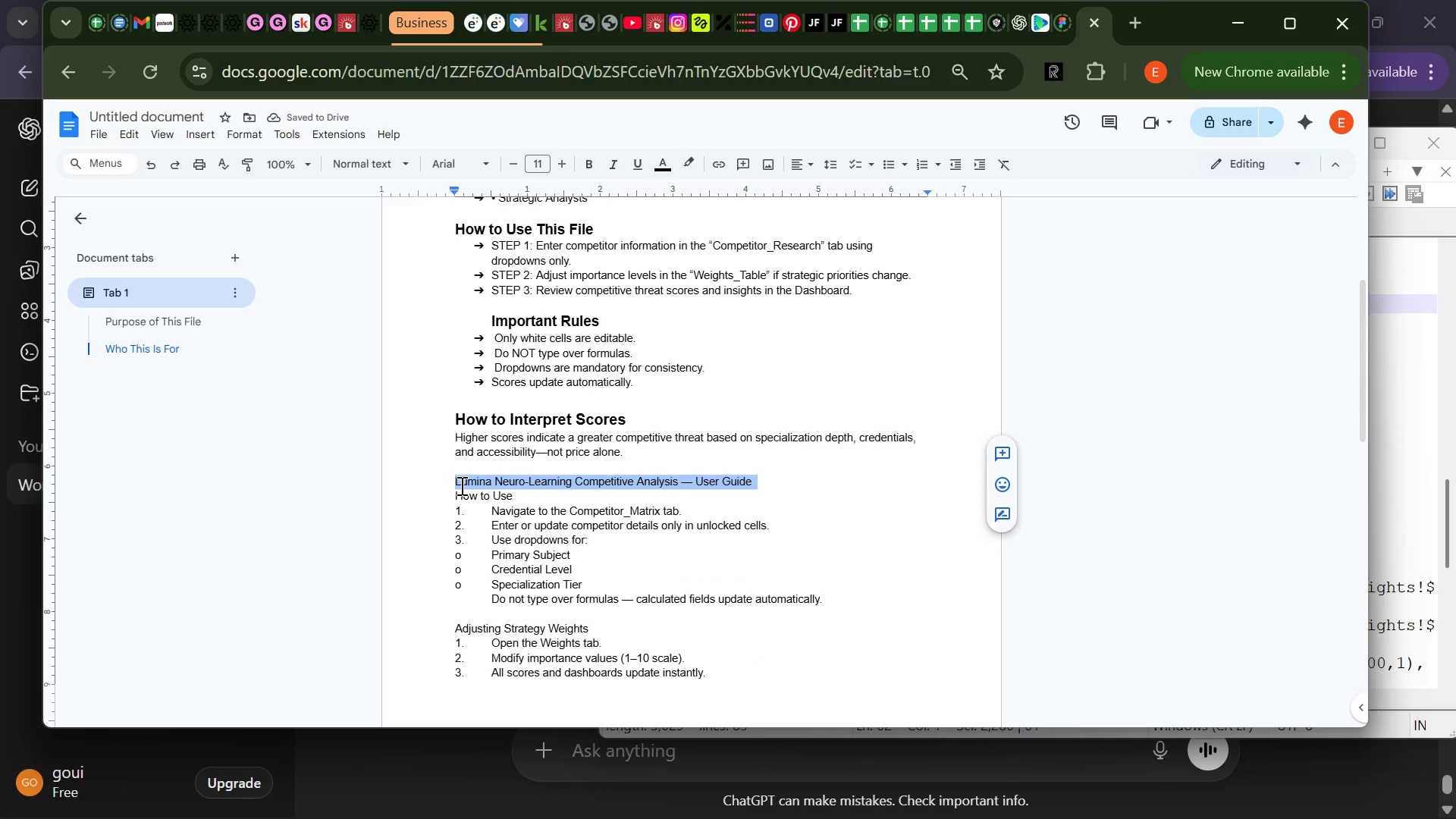 
key(Control+X)
 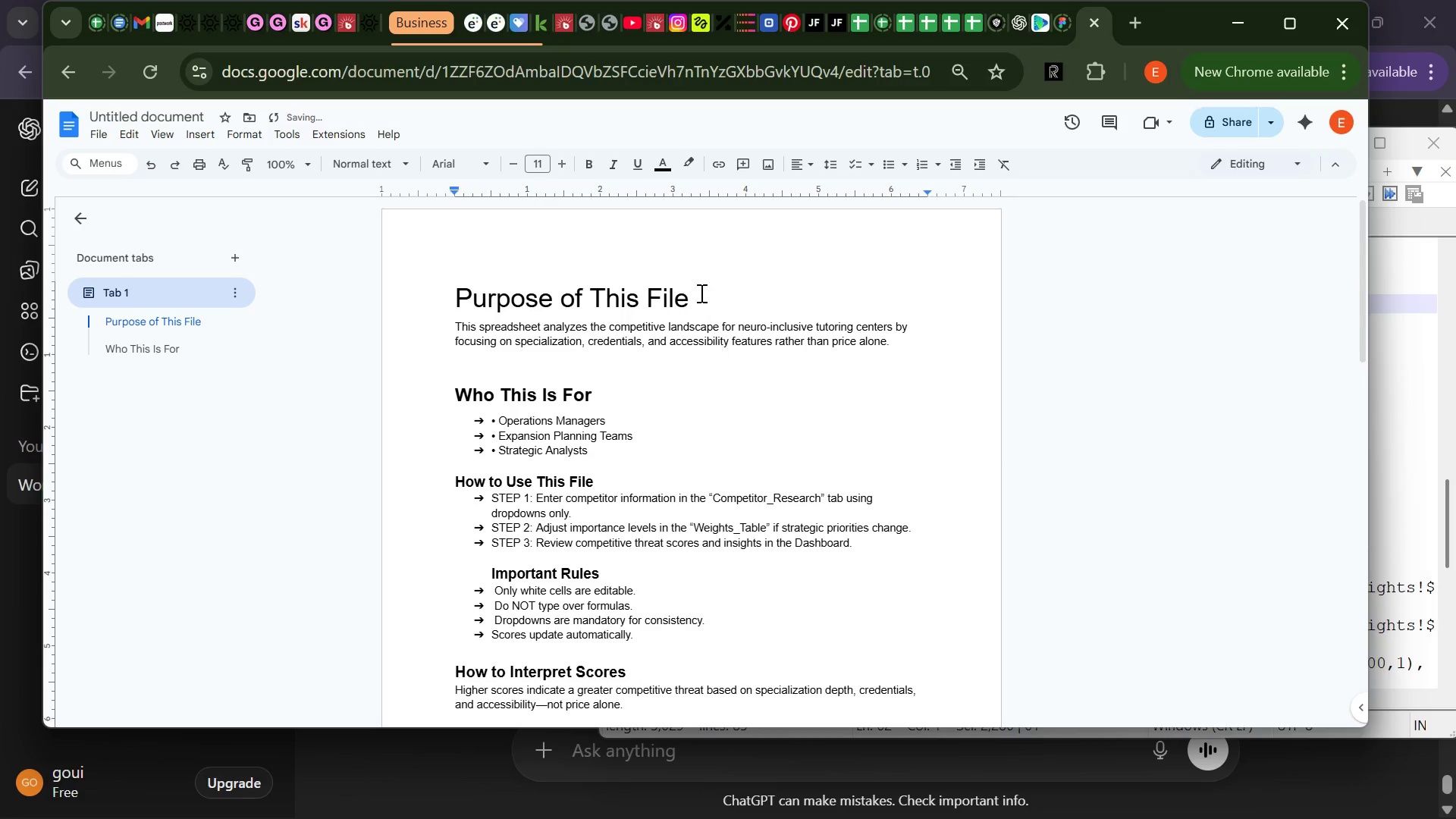 
left_click([706, 303])
 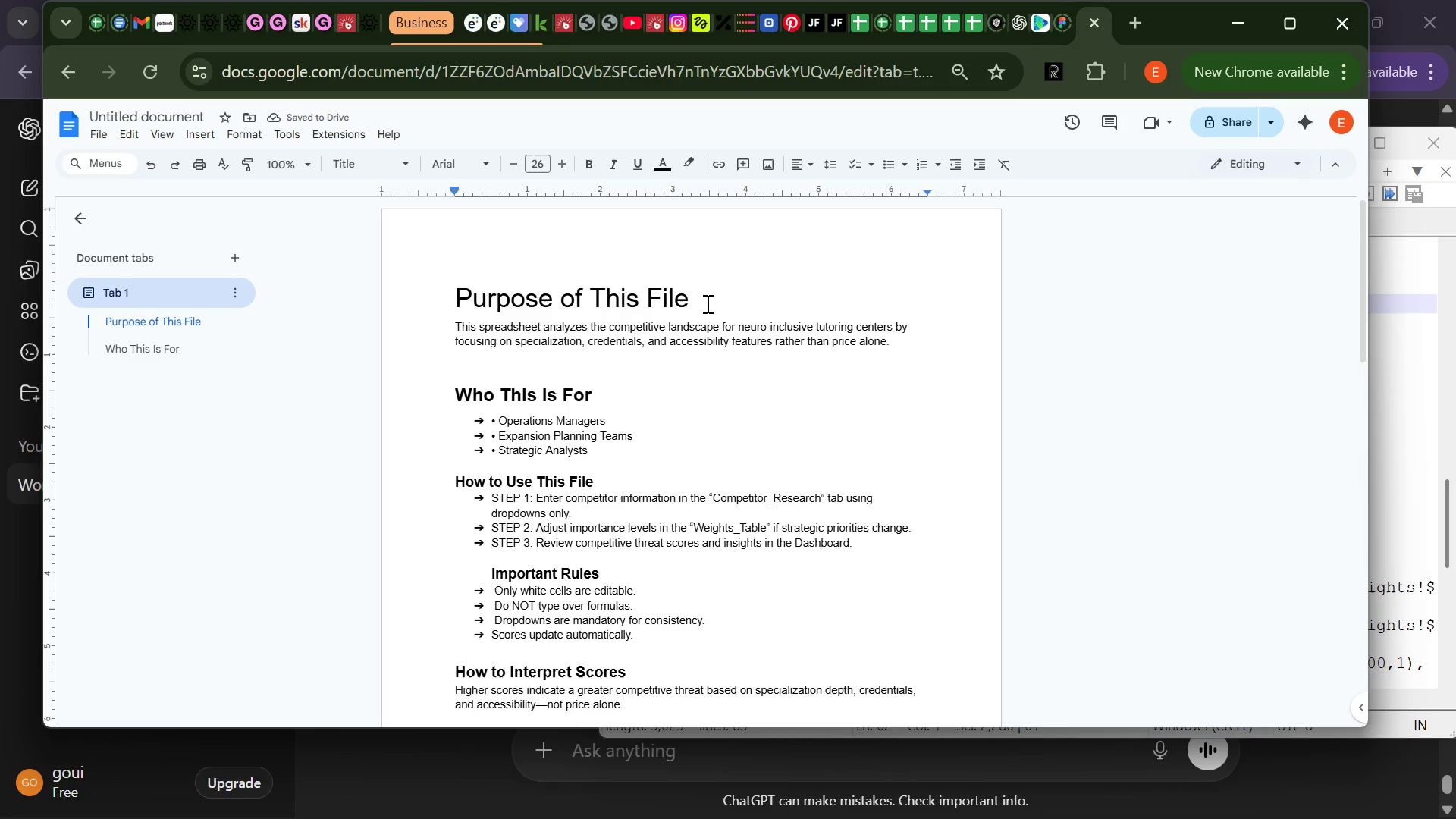 
left_click_drag(start_coordinate=[706, 303], to_coordinate=[451, 306])
 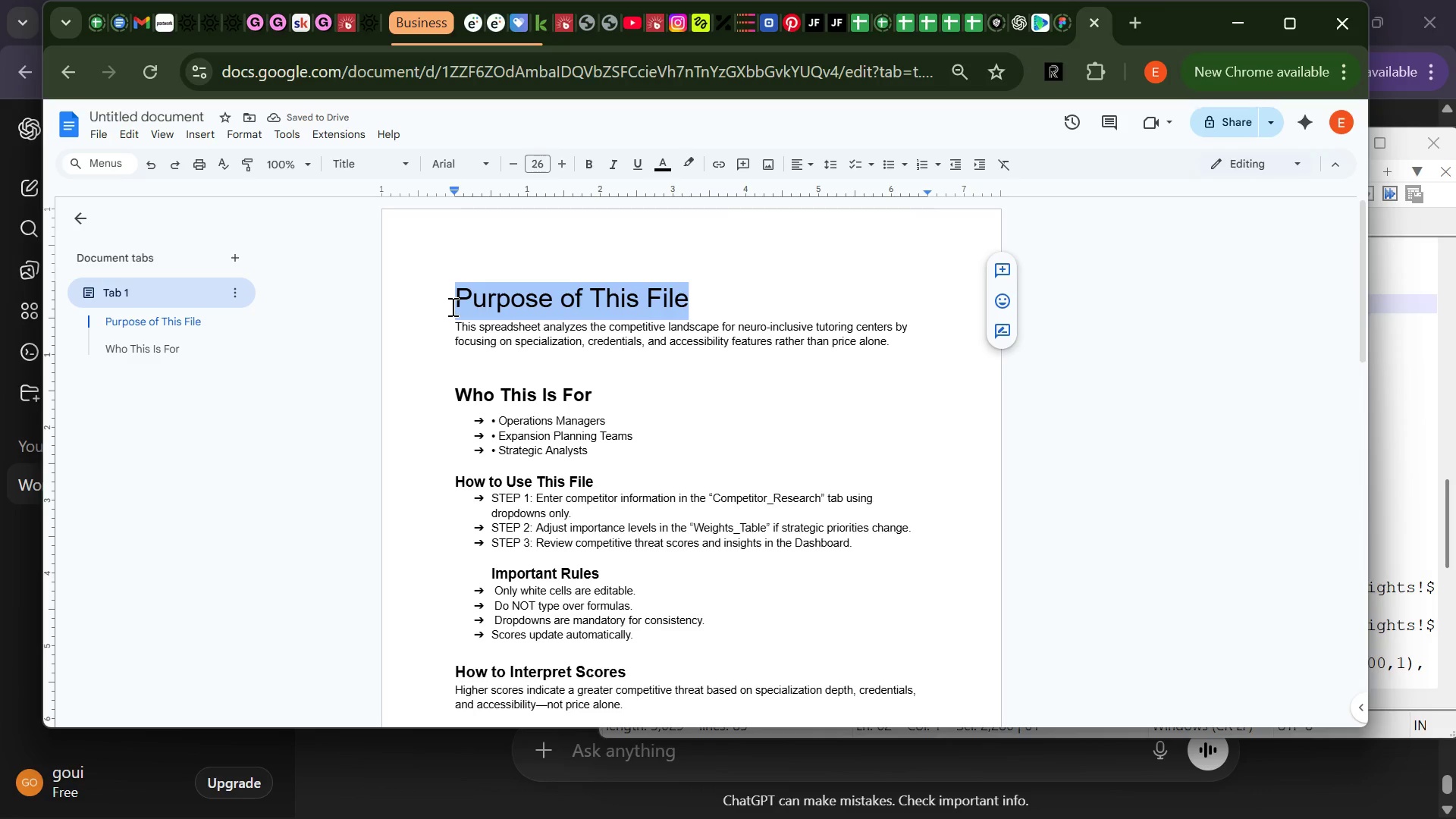 
hold_key(key=ControlLeft, duration=0.66)
 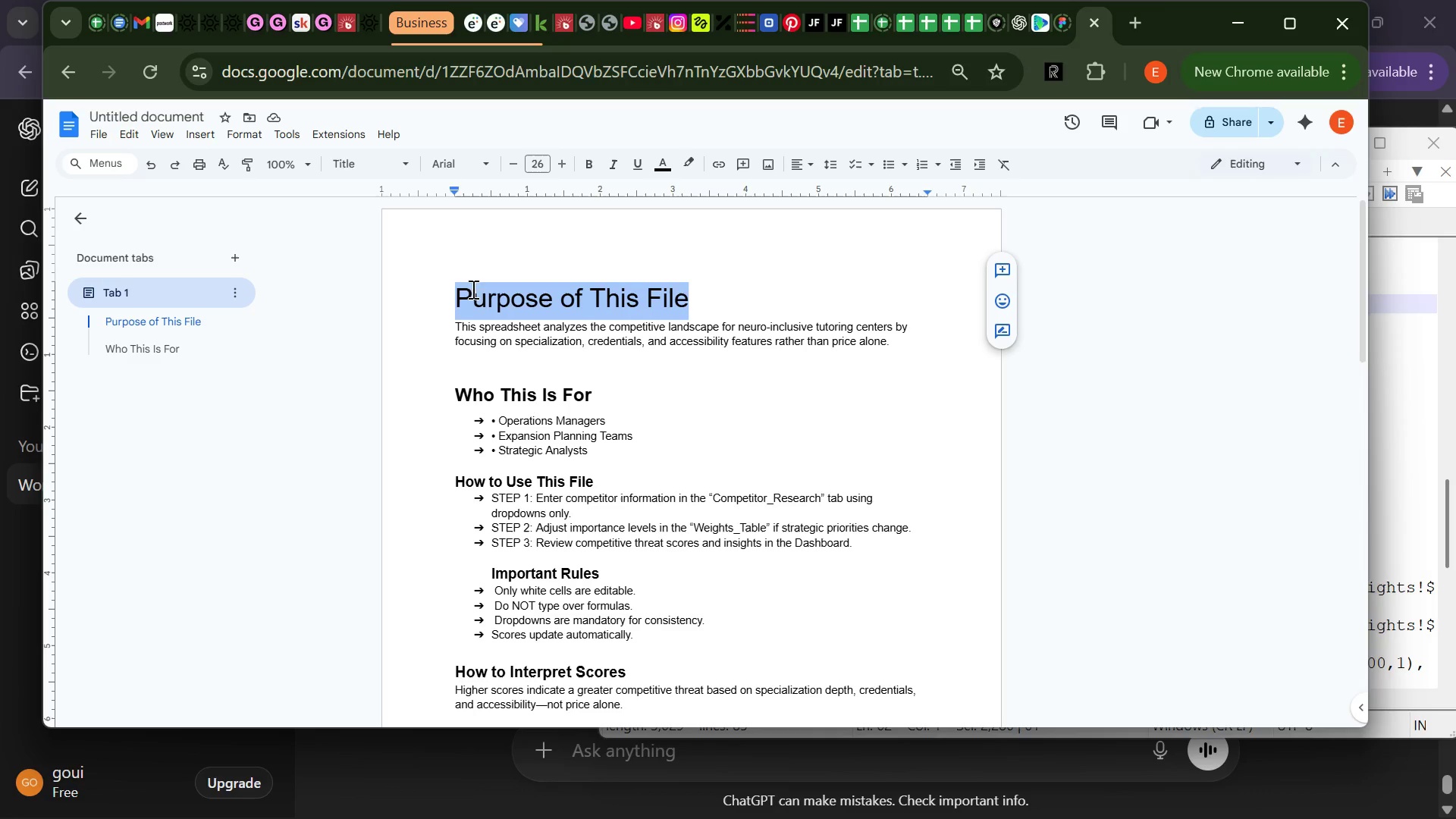 
hold_key(key=ControlLeft, duration=5.86)
left_click([494, 269])
 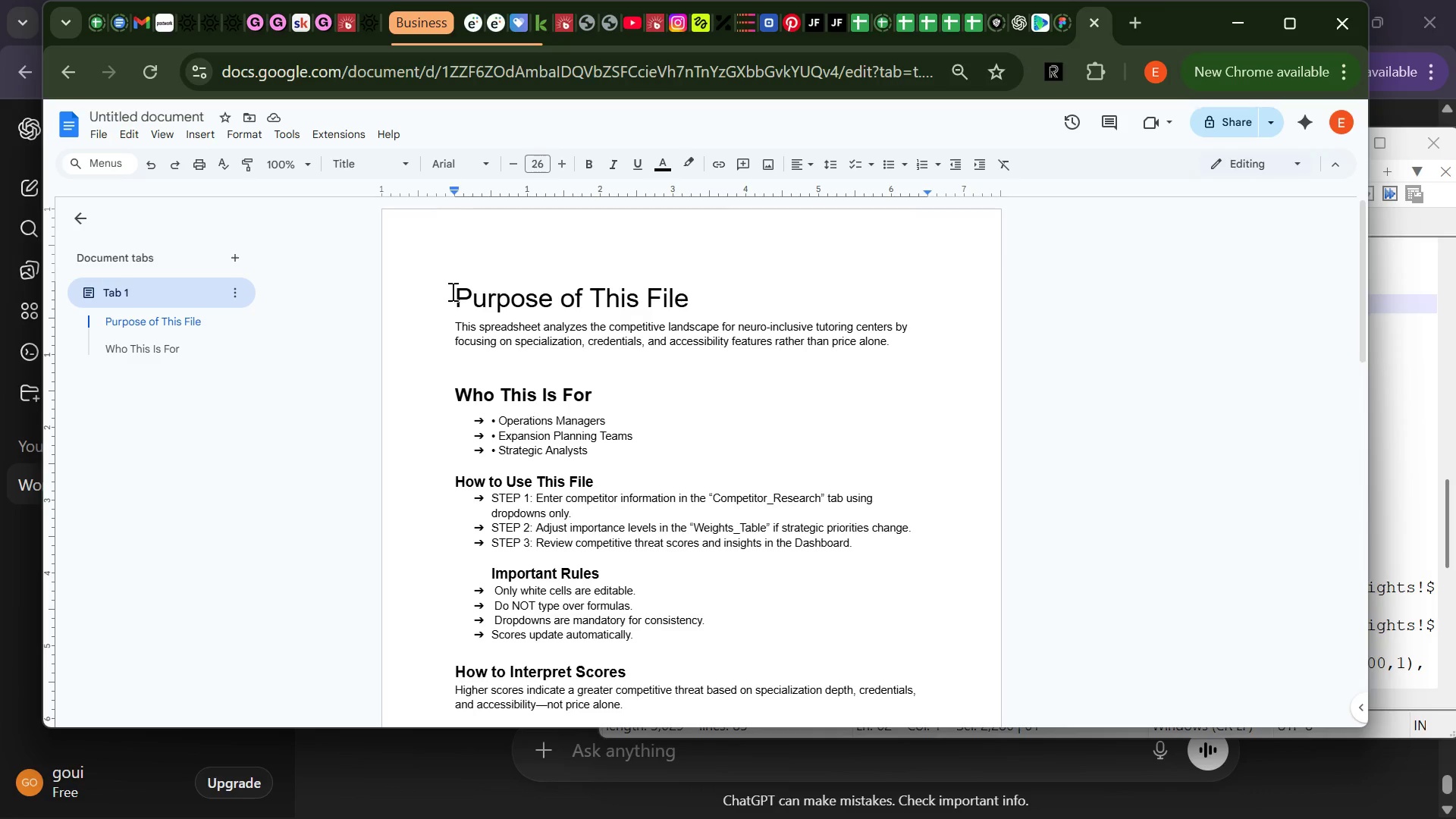 
left_click([452, 291])
 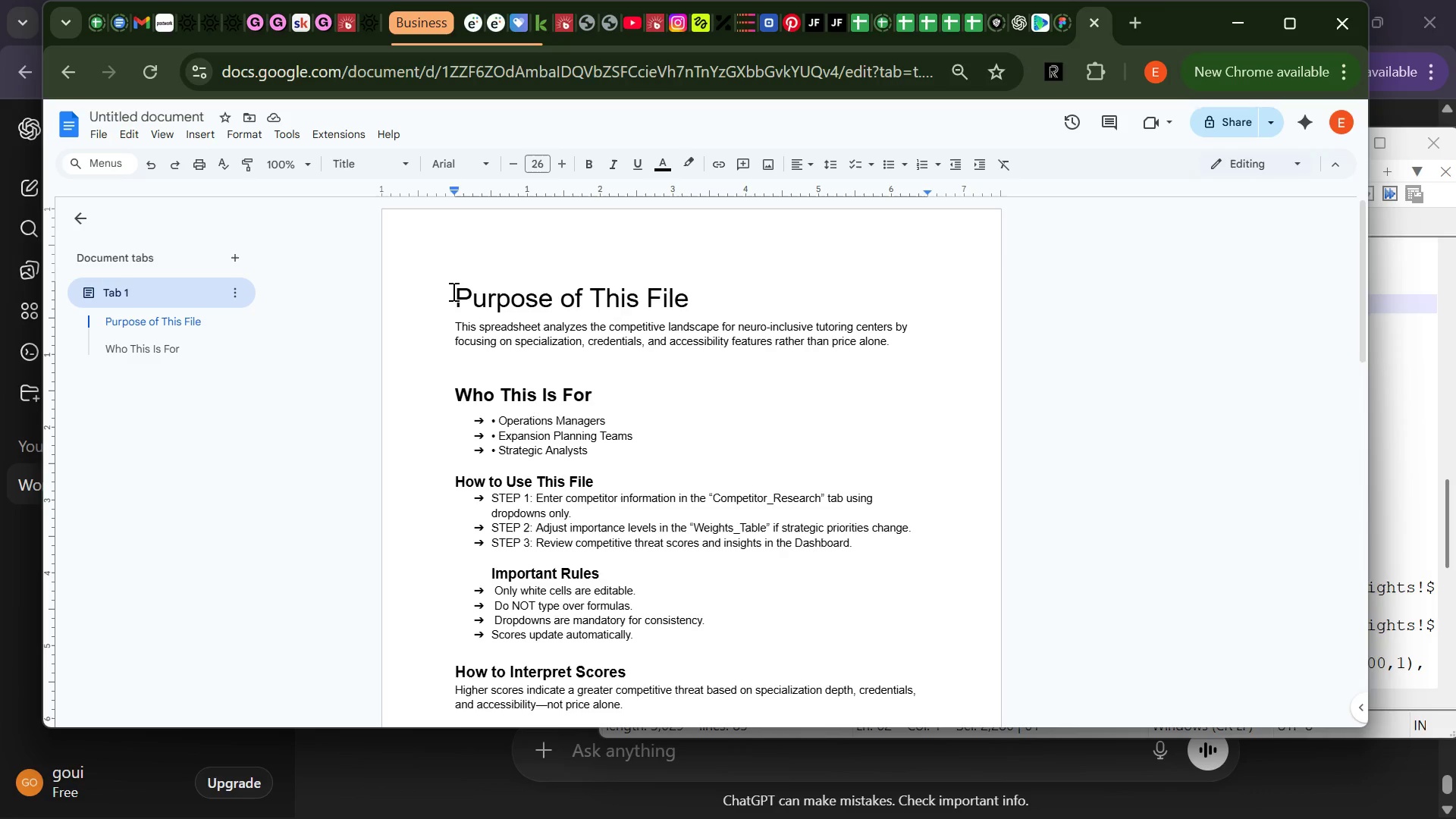 
key(Enter)
 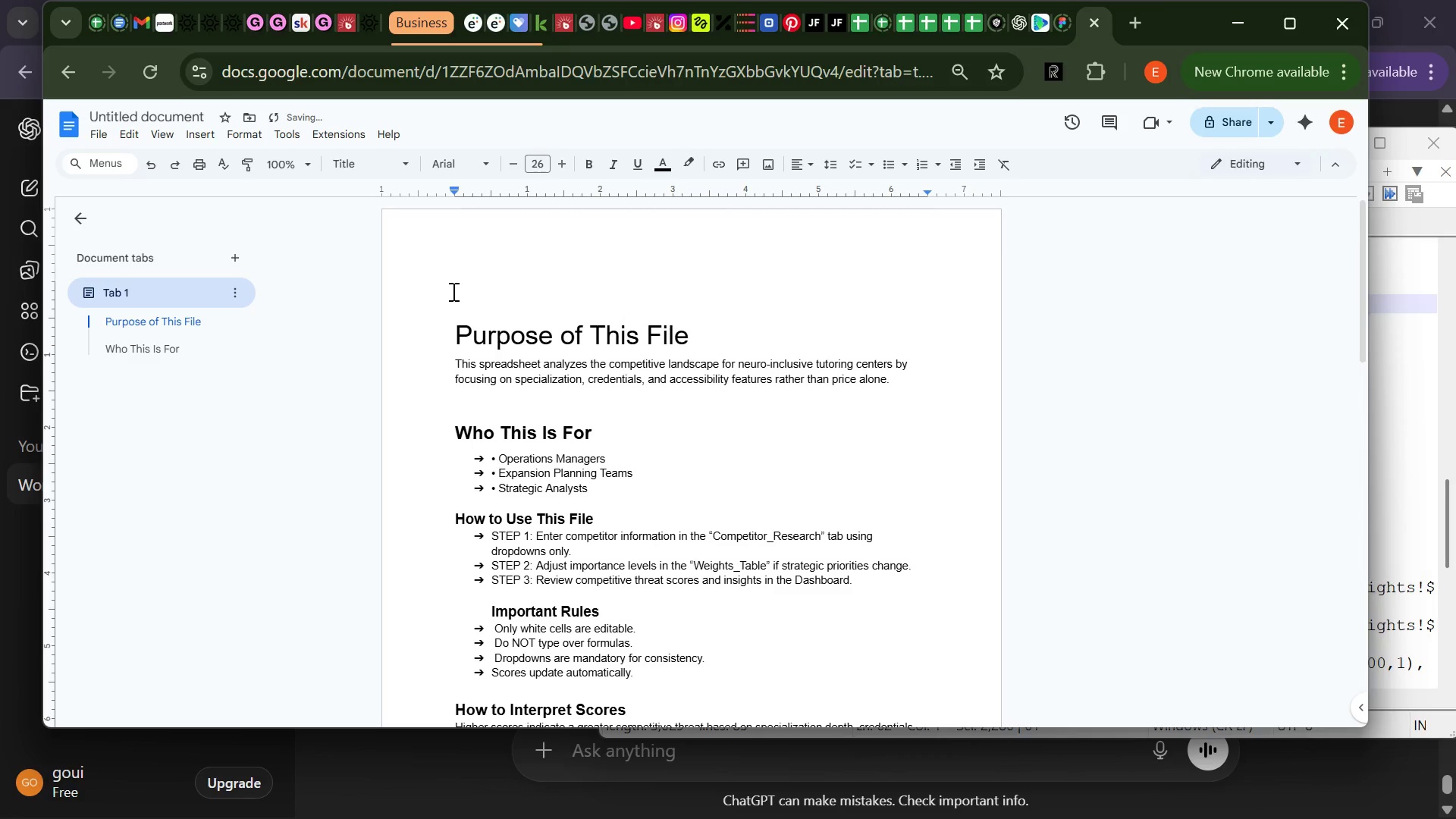 
key(ArrowUp)
 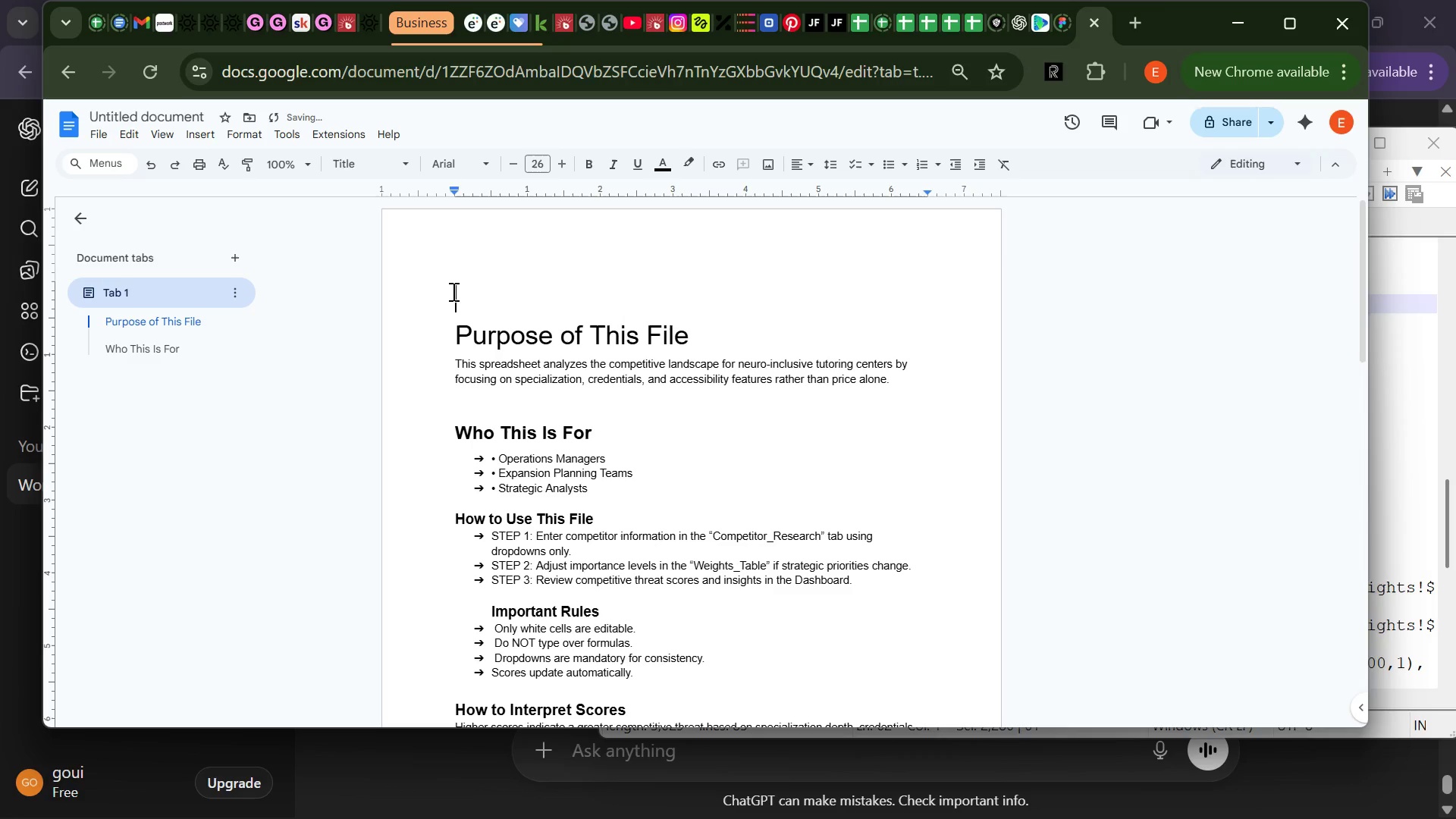 
key(Control+V)
 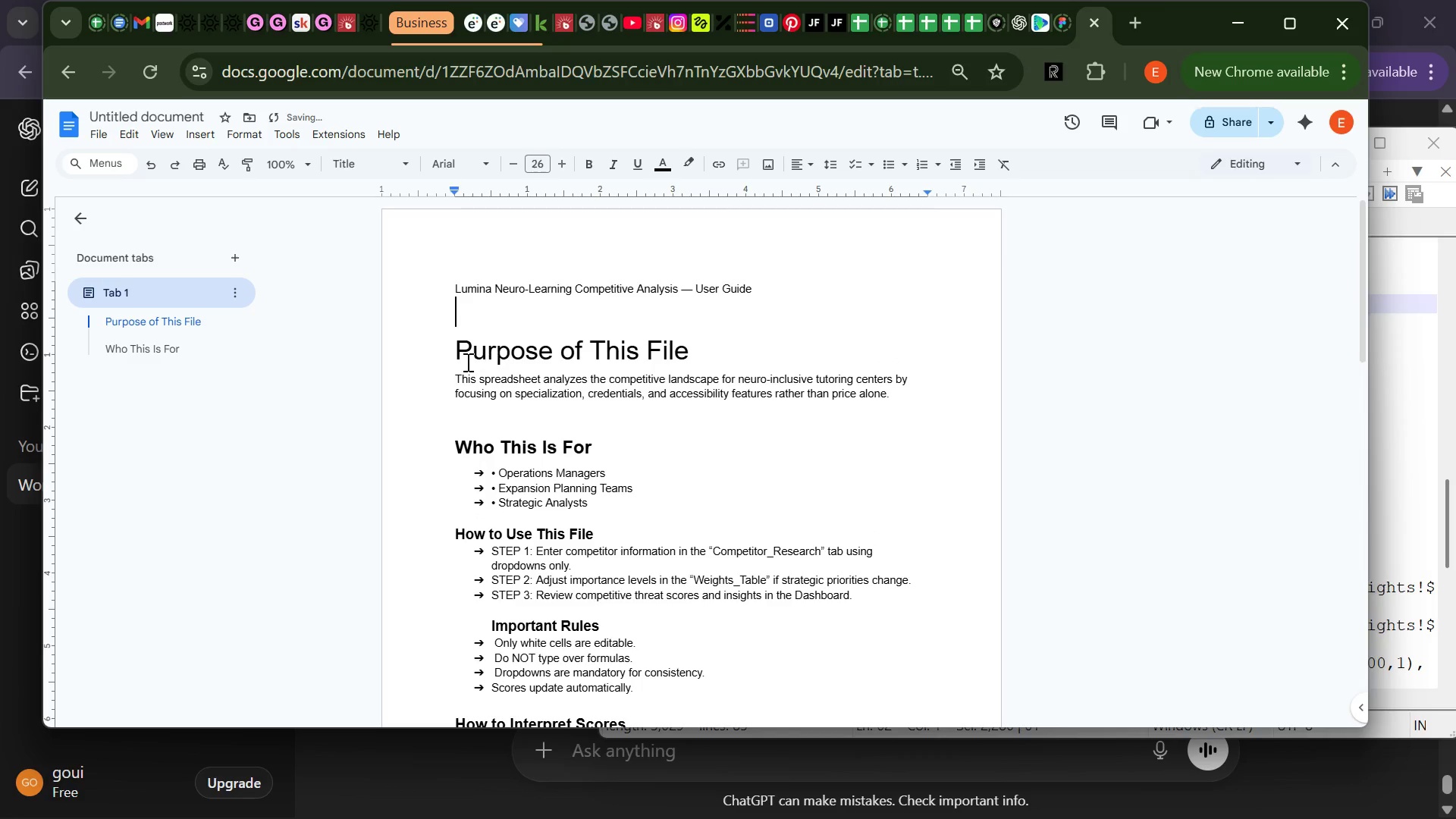 
left_click([457, 351])
 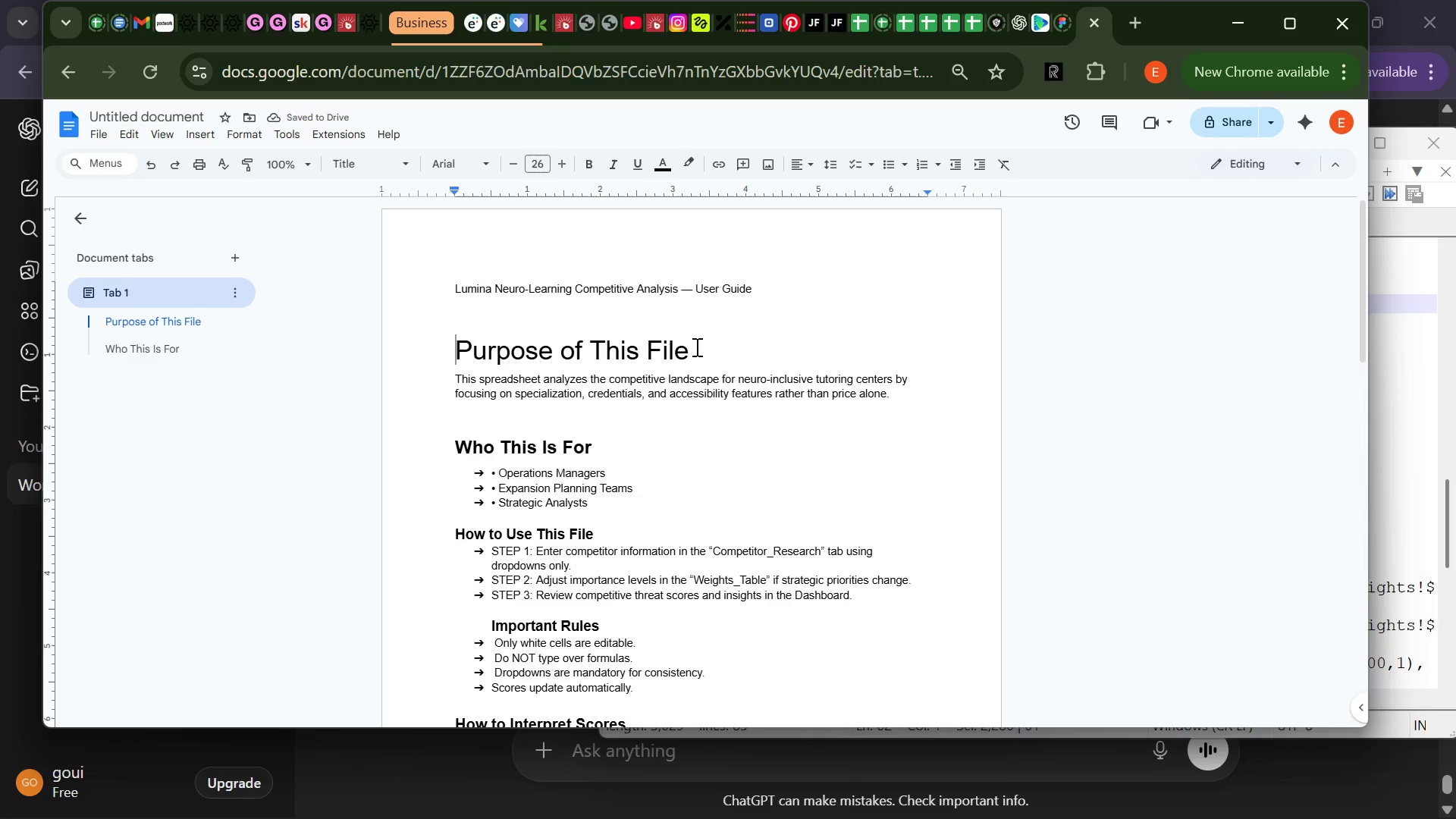 
left_click([695, 346])
 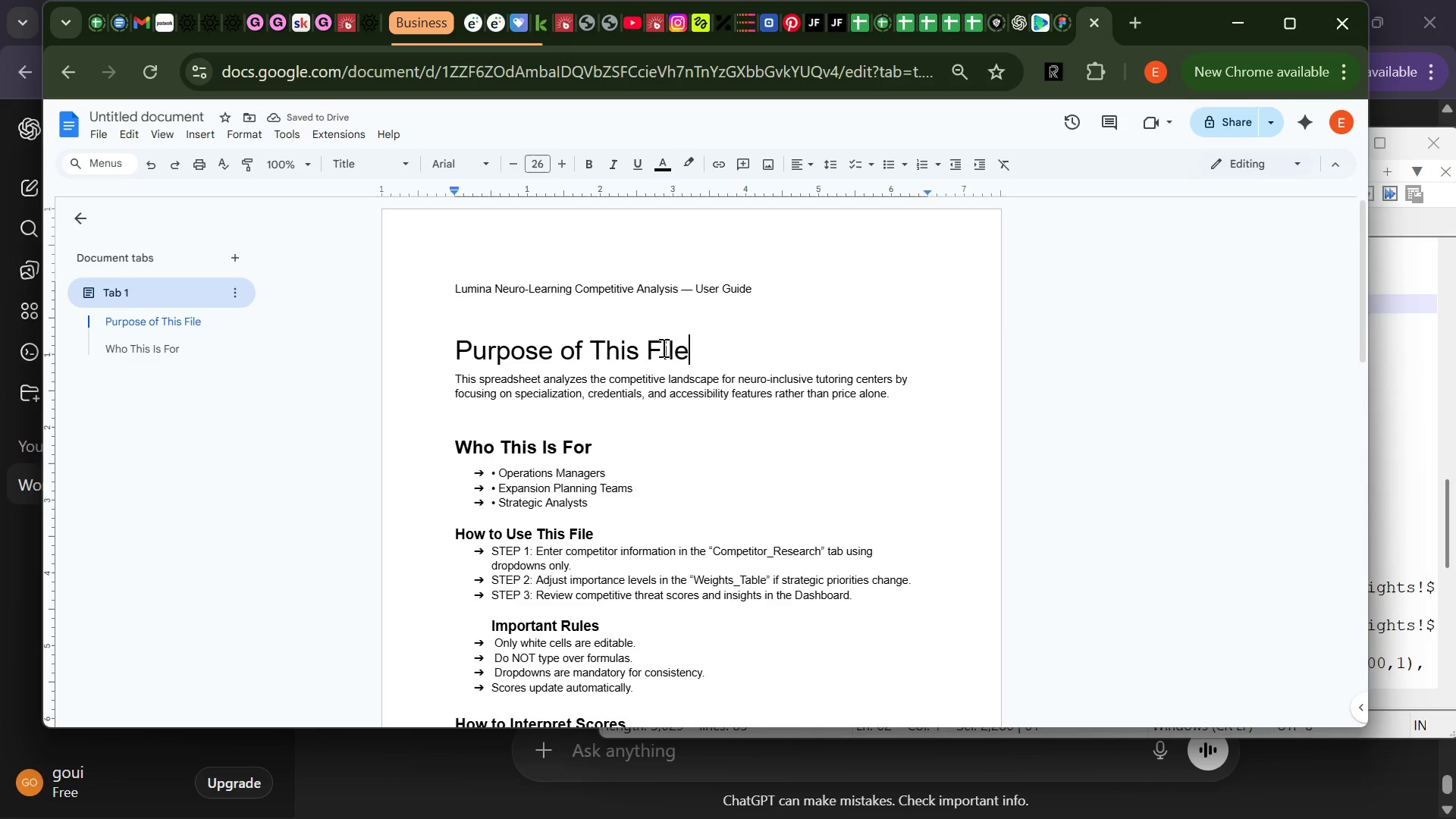 
left_click_drag(start_coordinate=[695, 346], to_coordinate=[427, 342])
 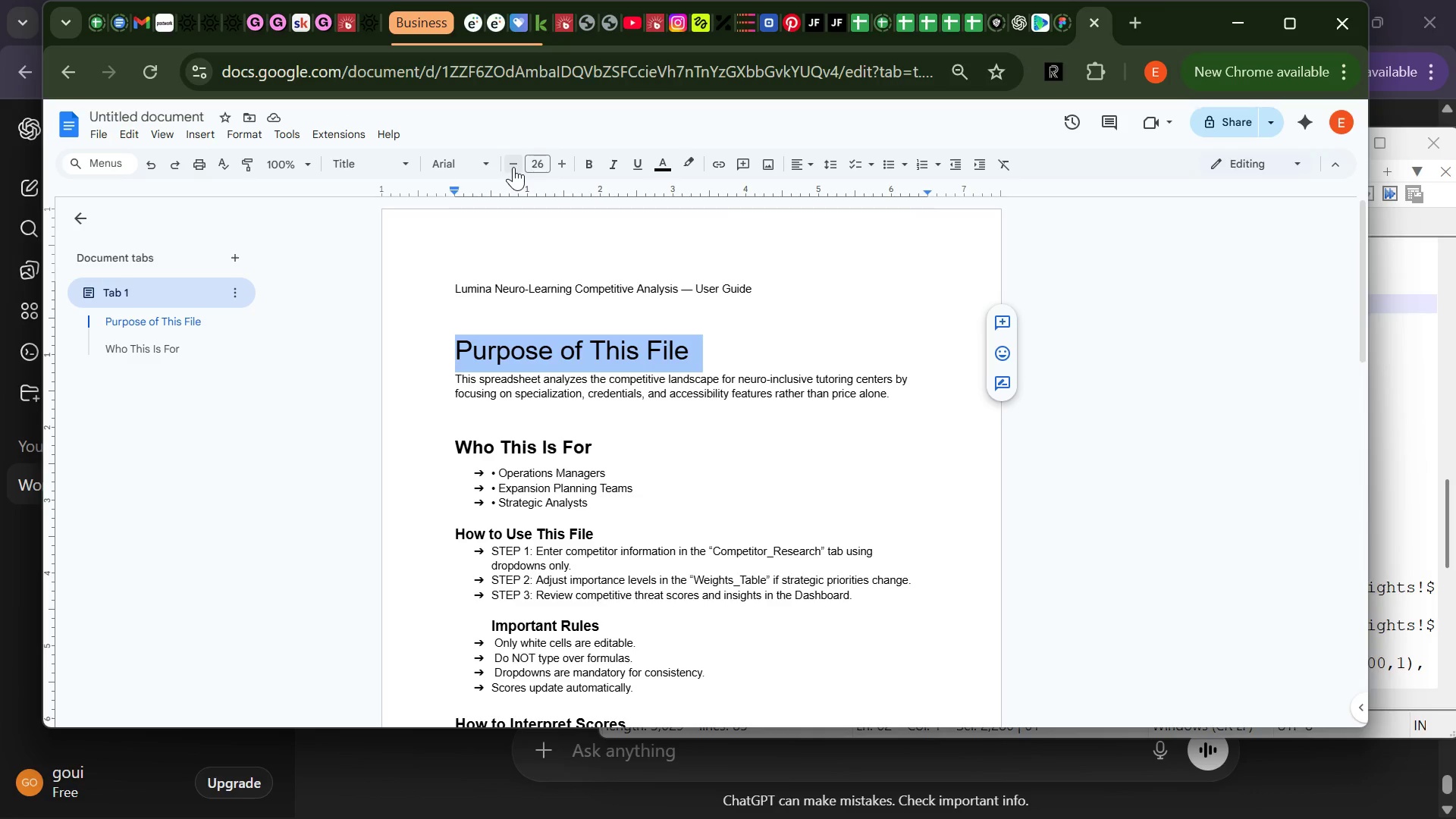 
double_click([513, 167])
 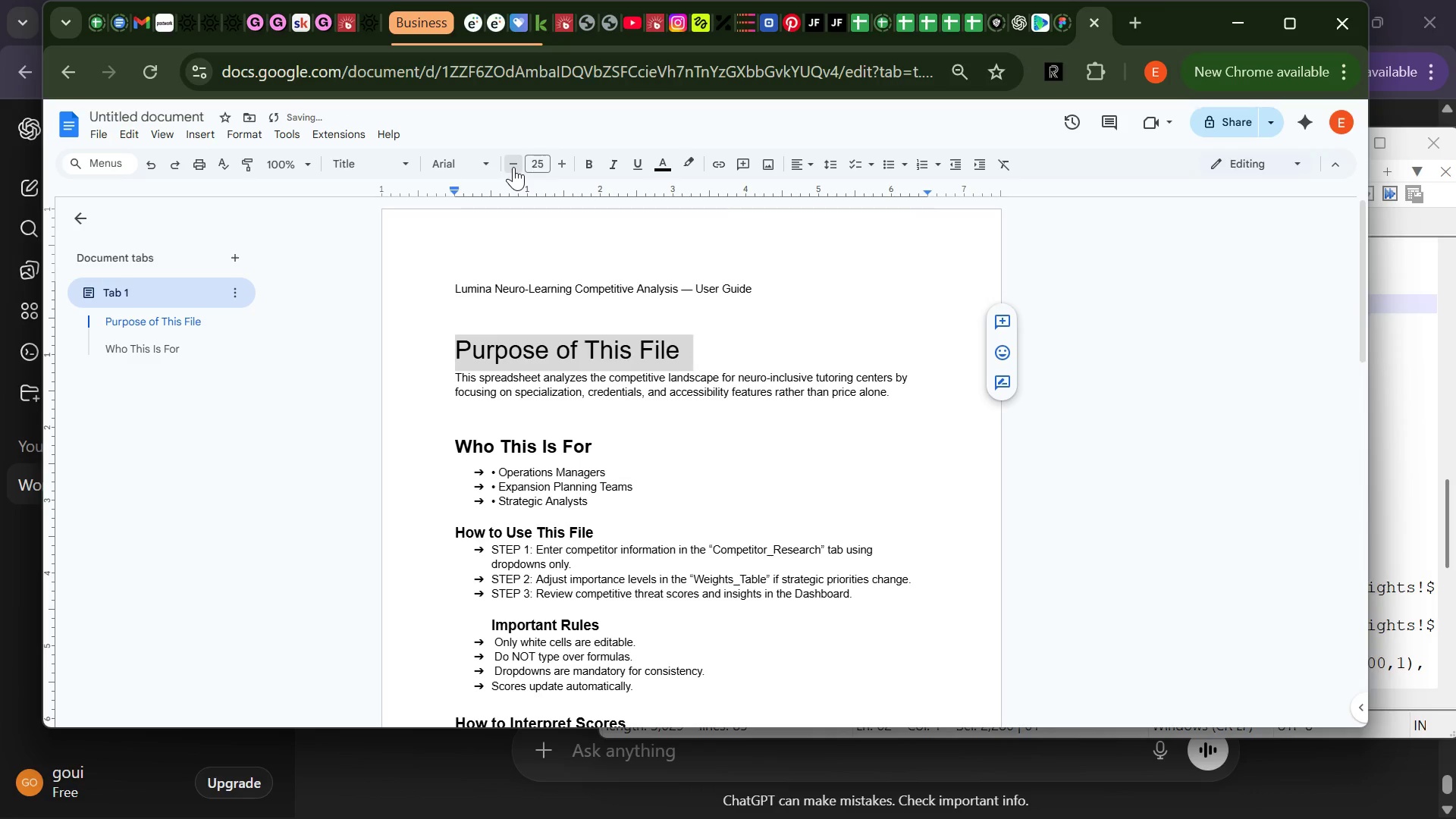 
triple_click([513, 167])
 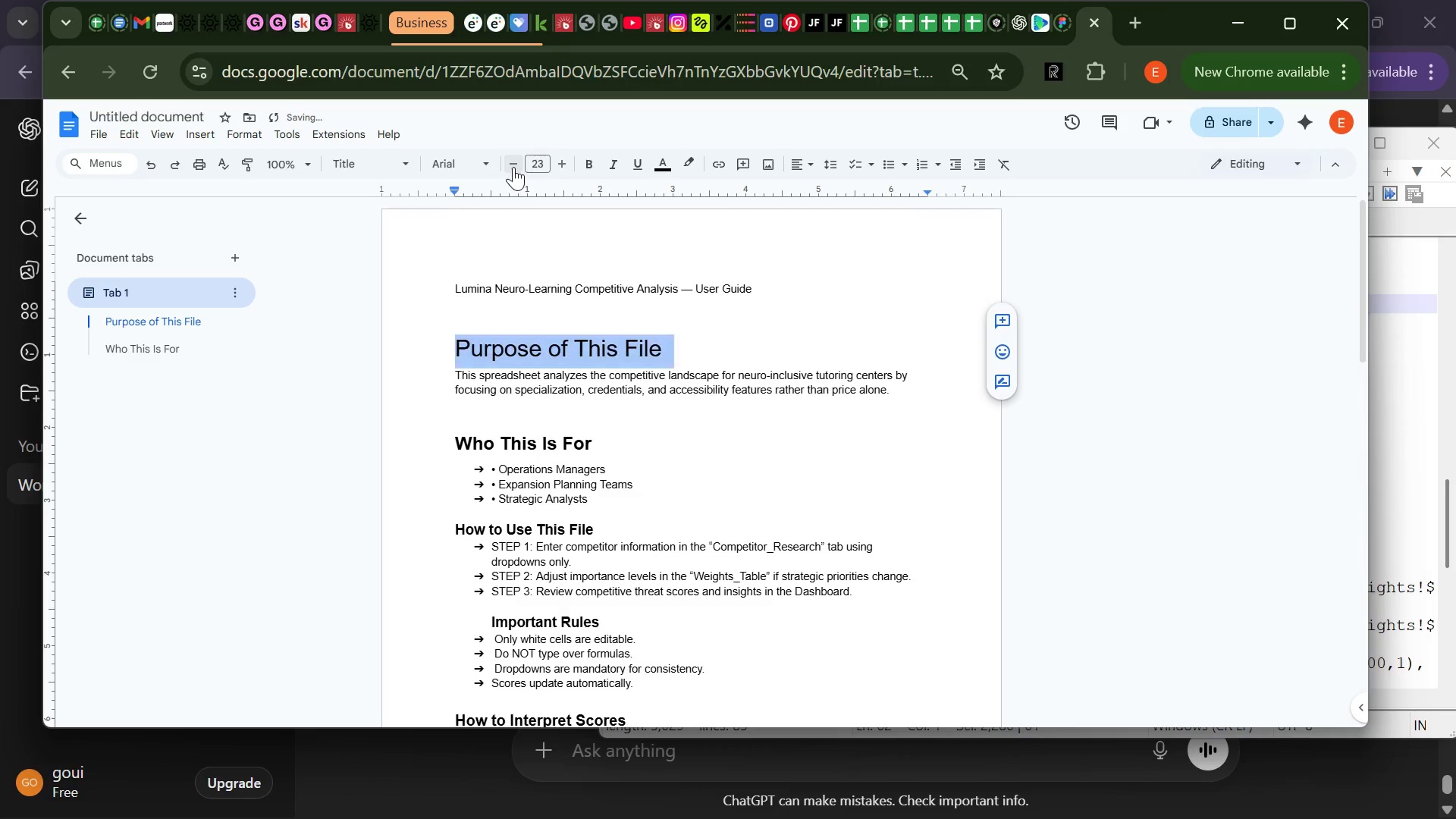 
triple_click([513, 167])
 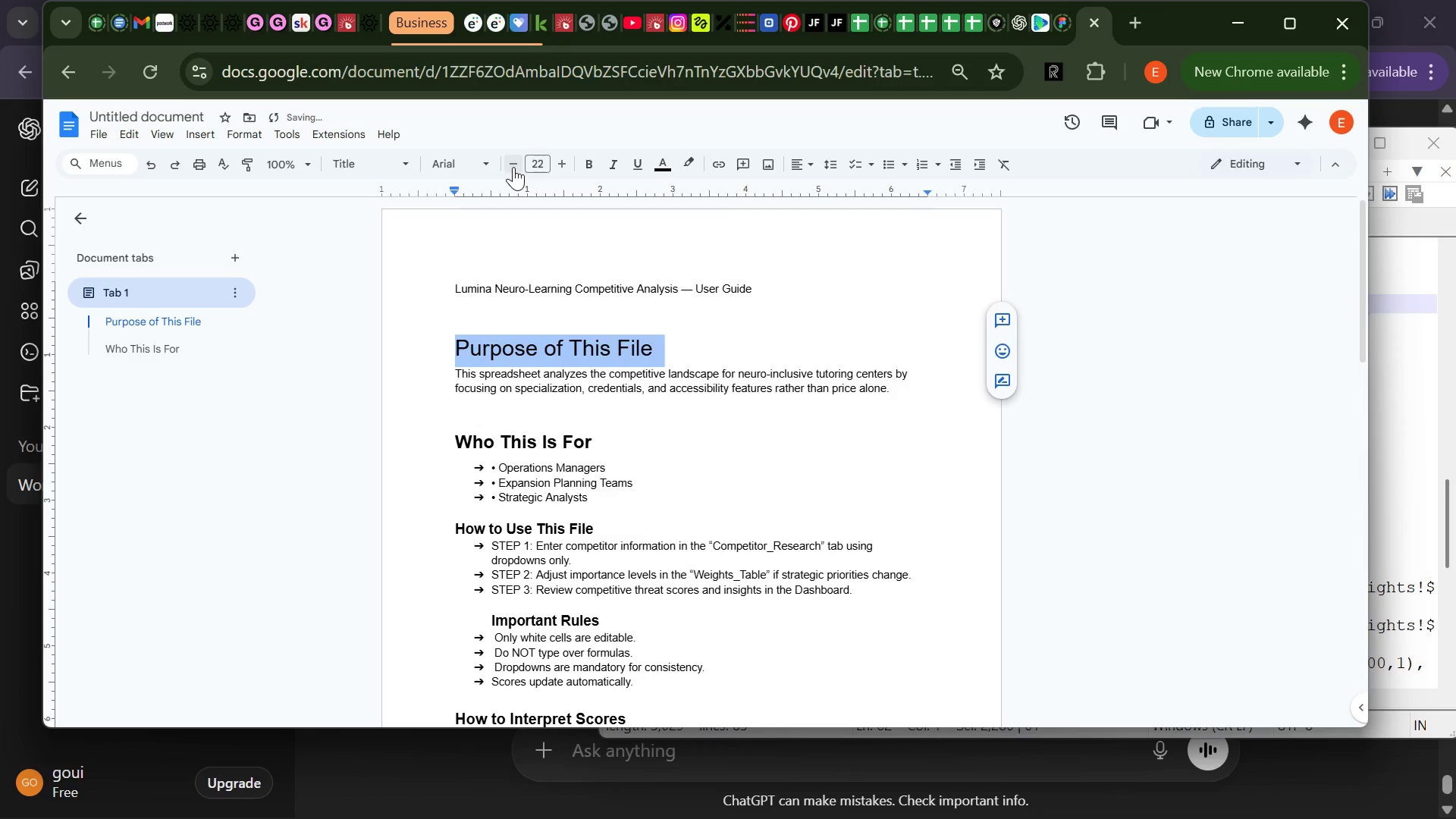 
triple_click([513, 167])
 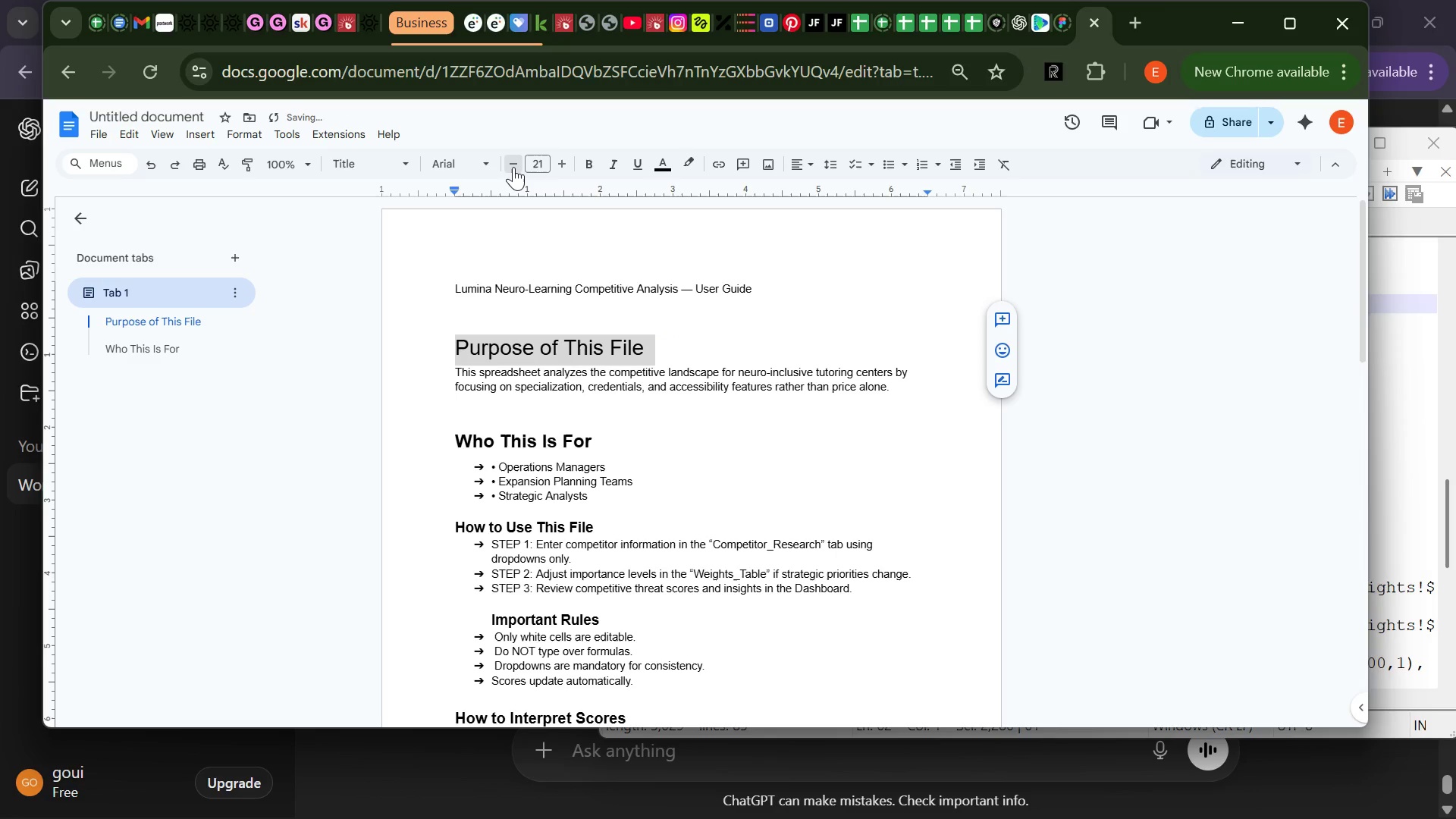 
triple_click([513, 167])
 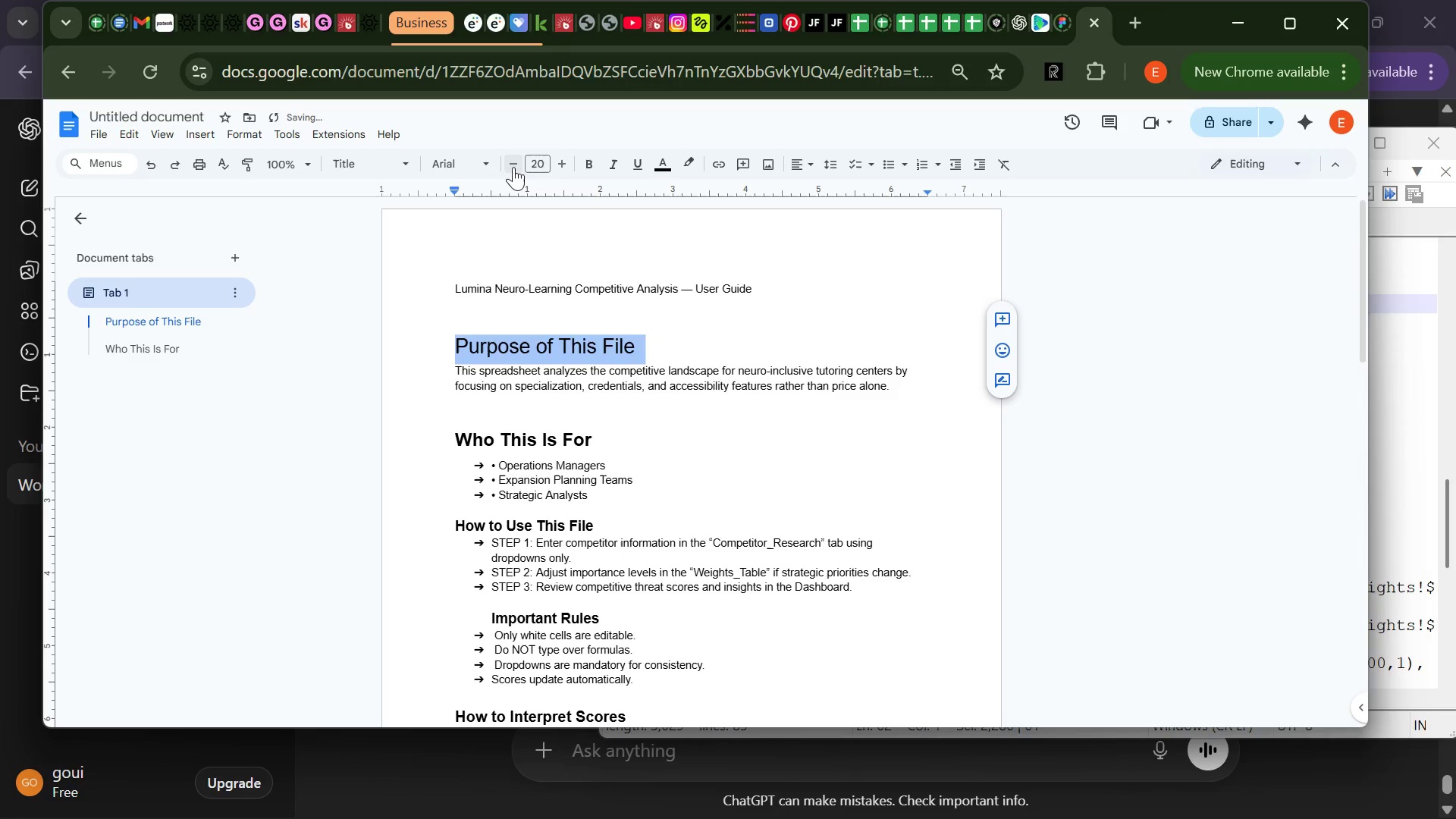 
left_click([513, 167])
 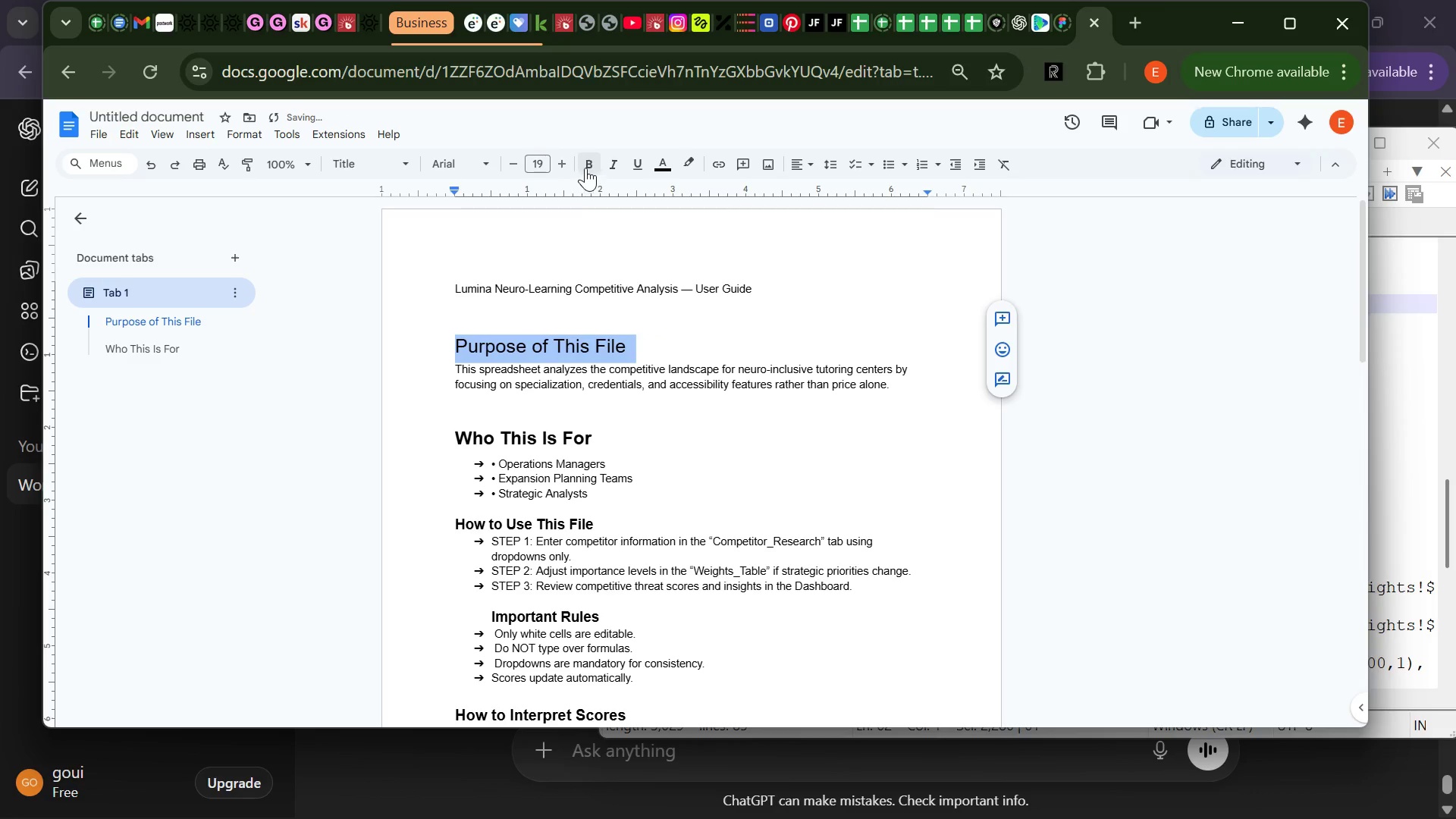 
left_click([588, 162])
 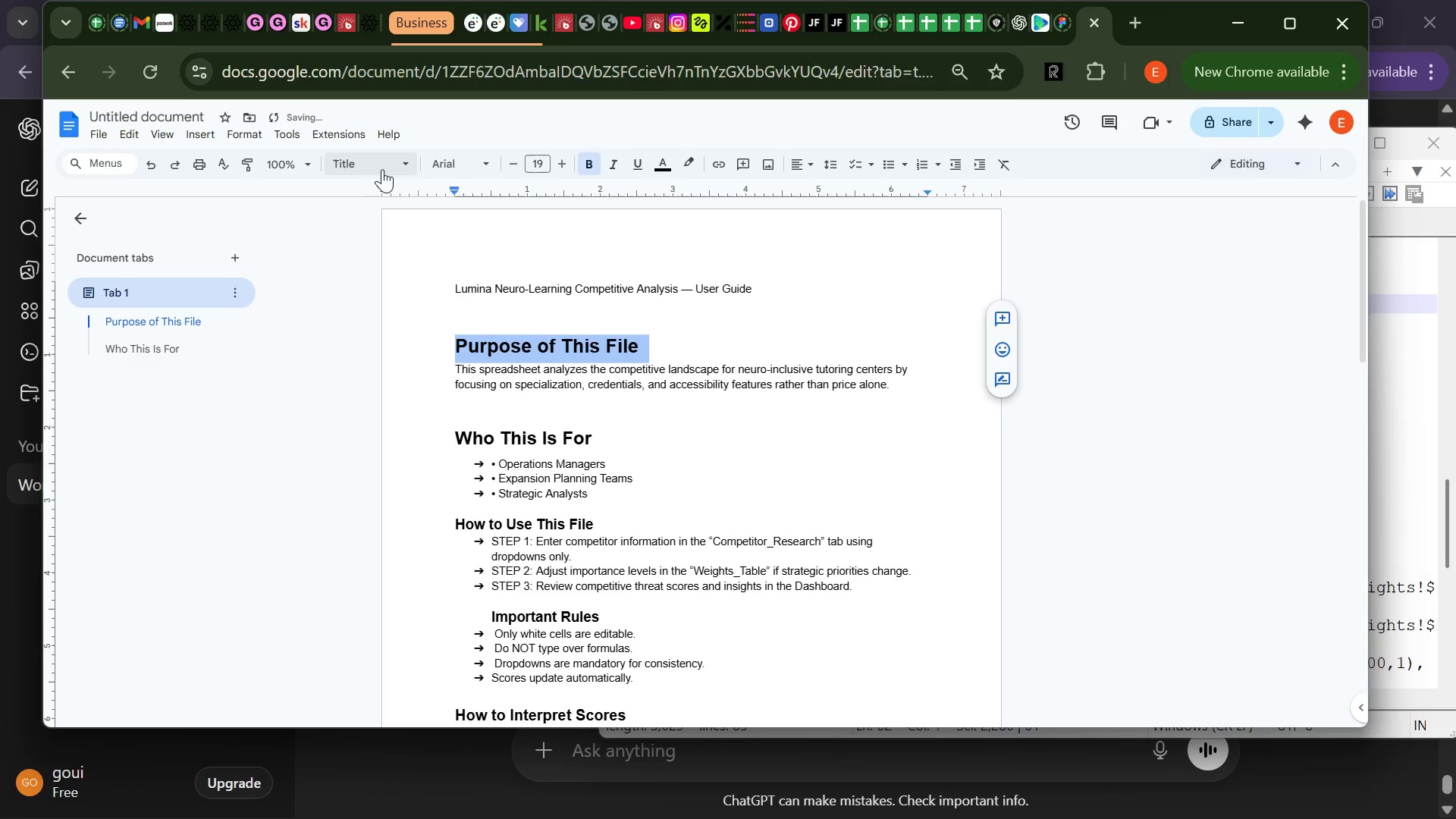 
left_click([381, 168])
 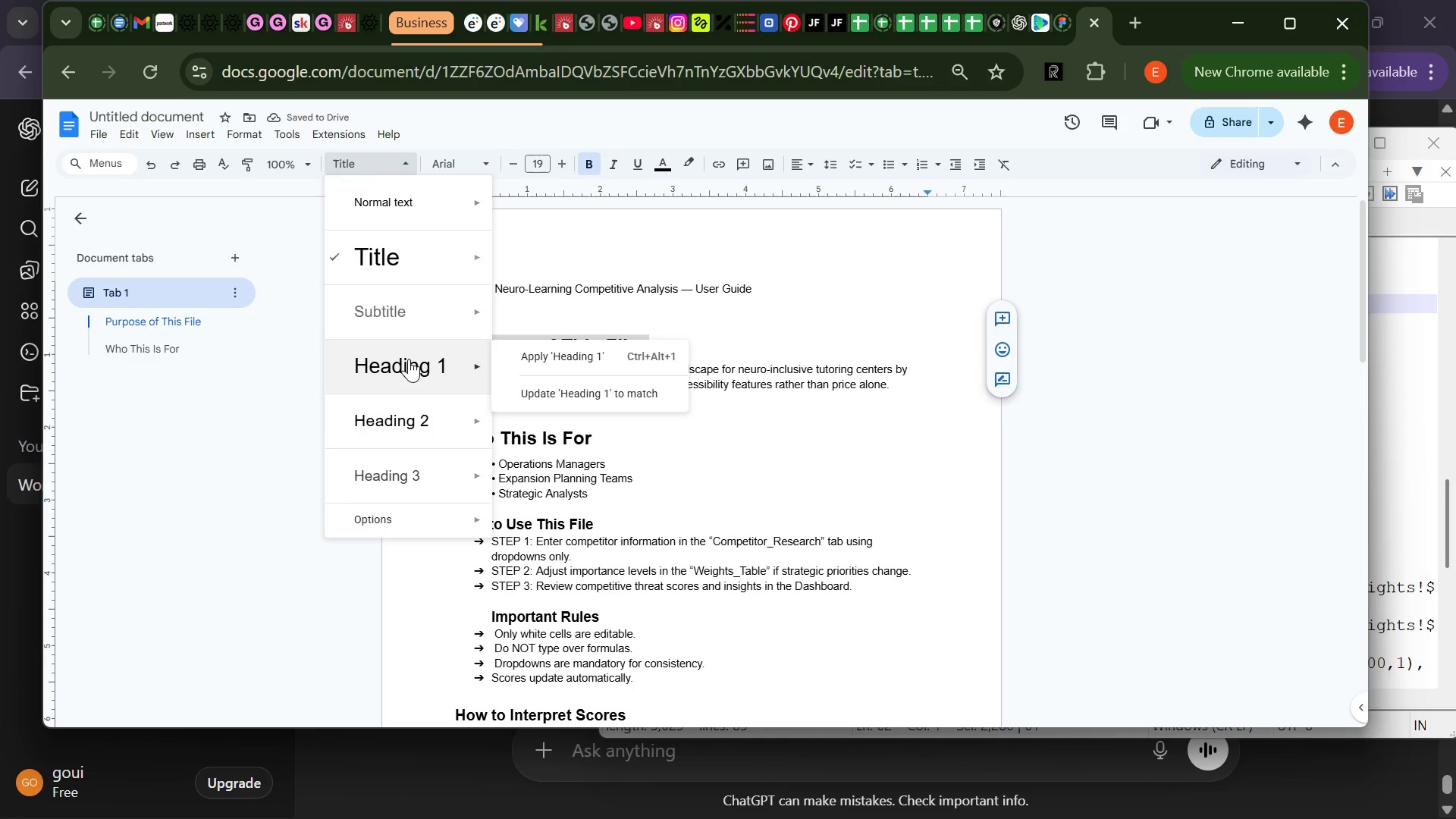 
left_click([406, 362])
 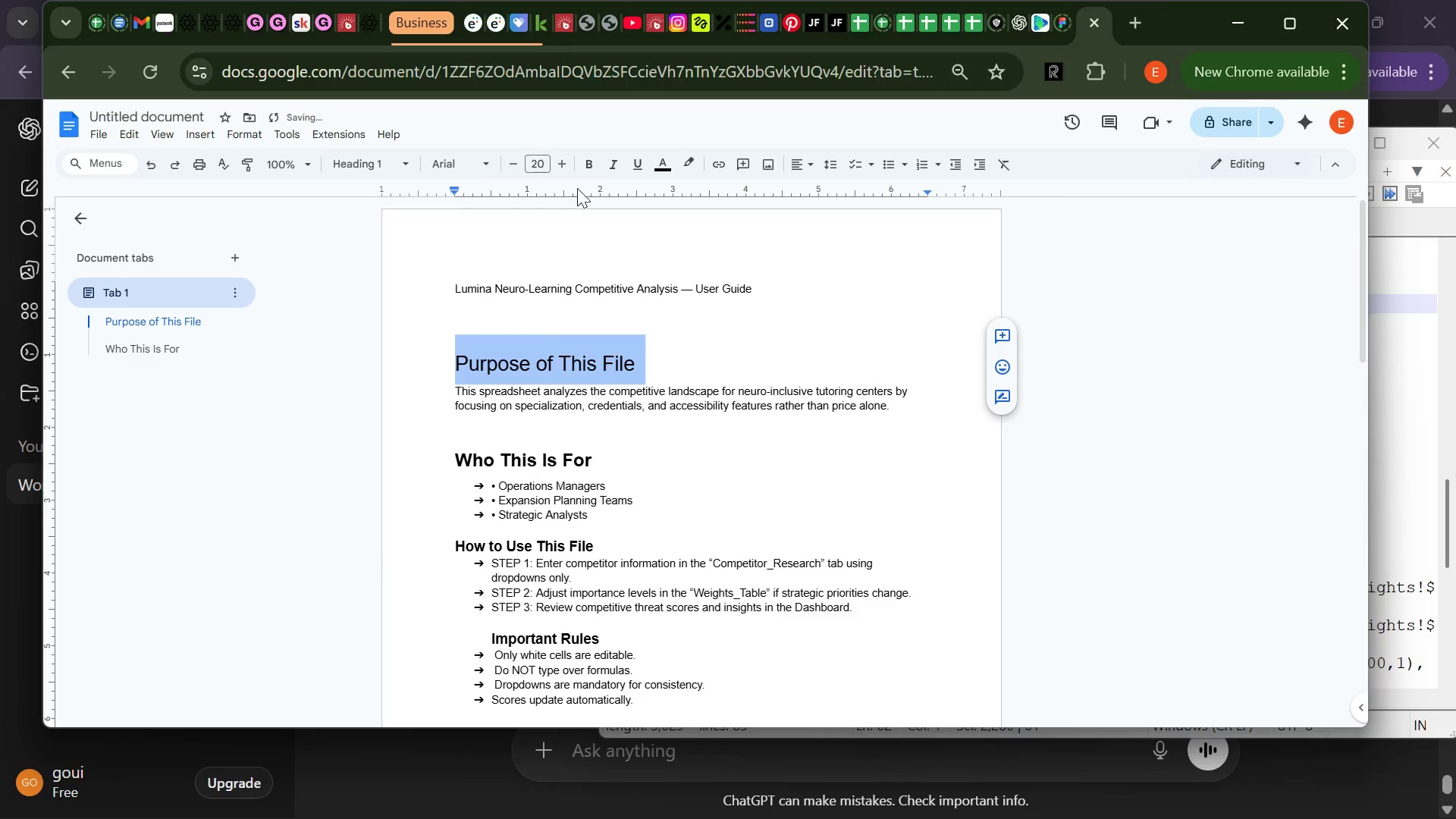 
left_click([592, 162])
 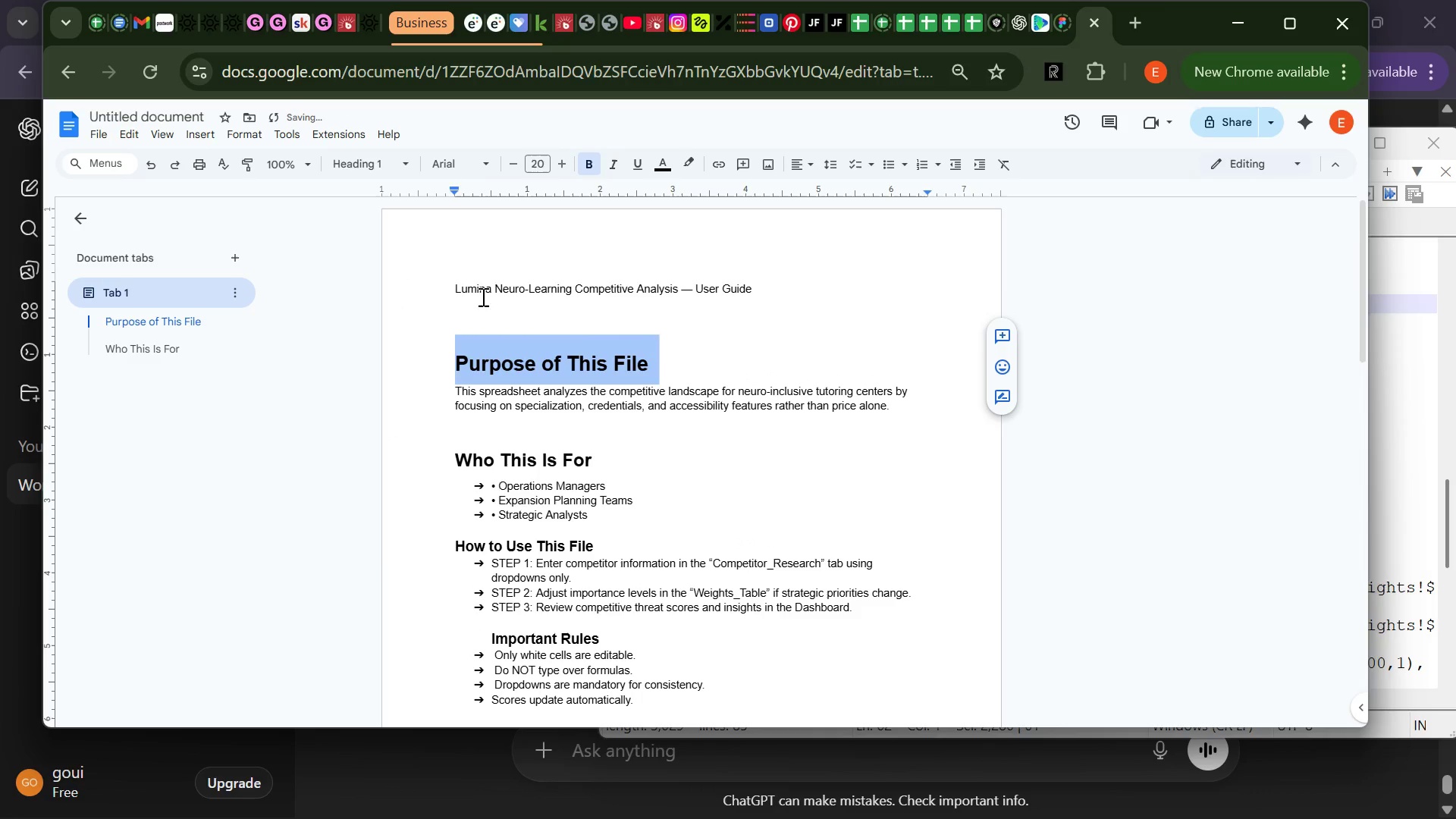 
left_click([658, 293])
 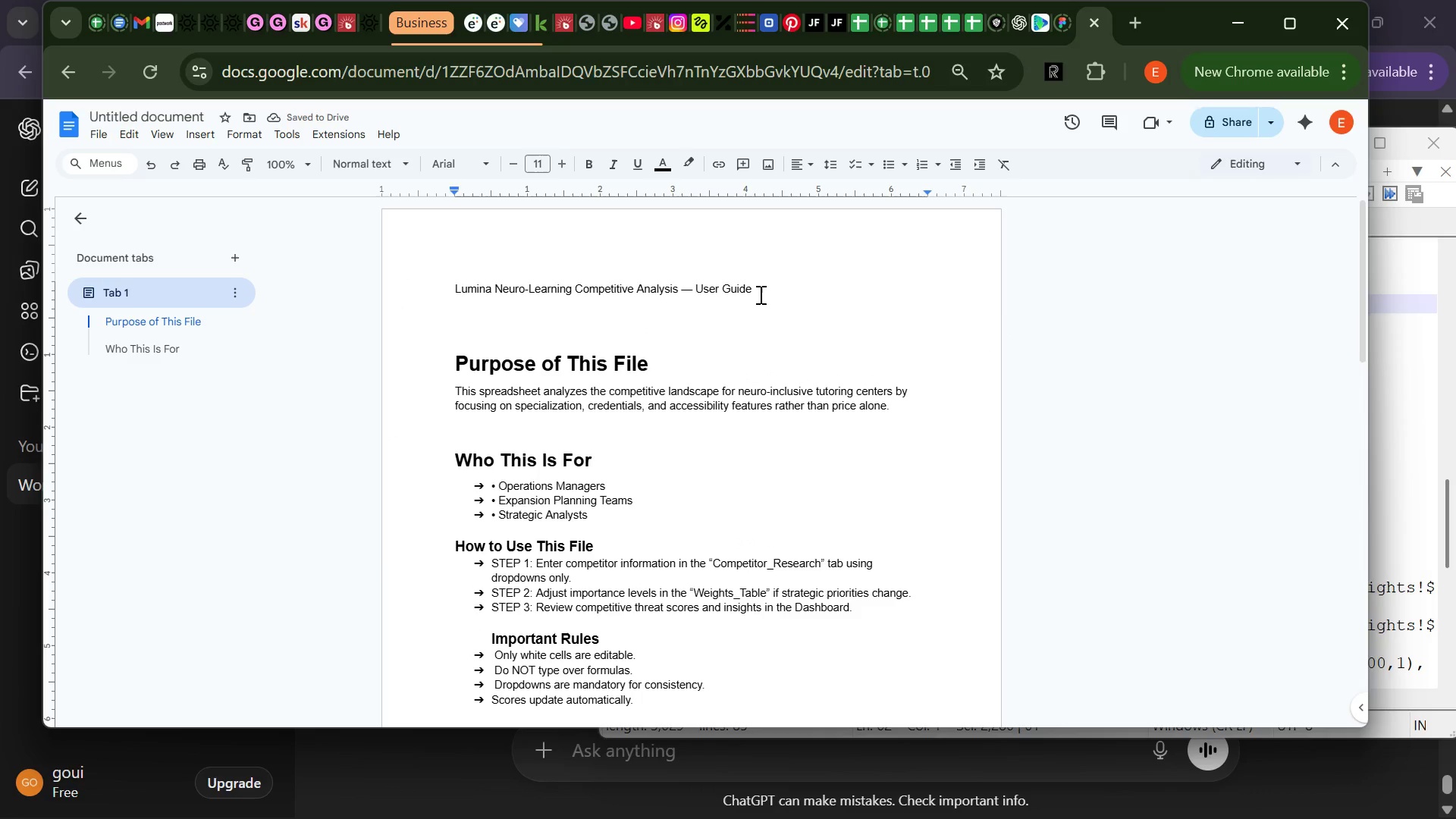 
left_click([759, 294])
 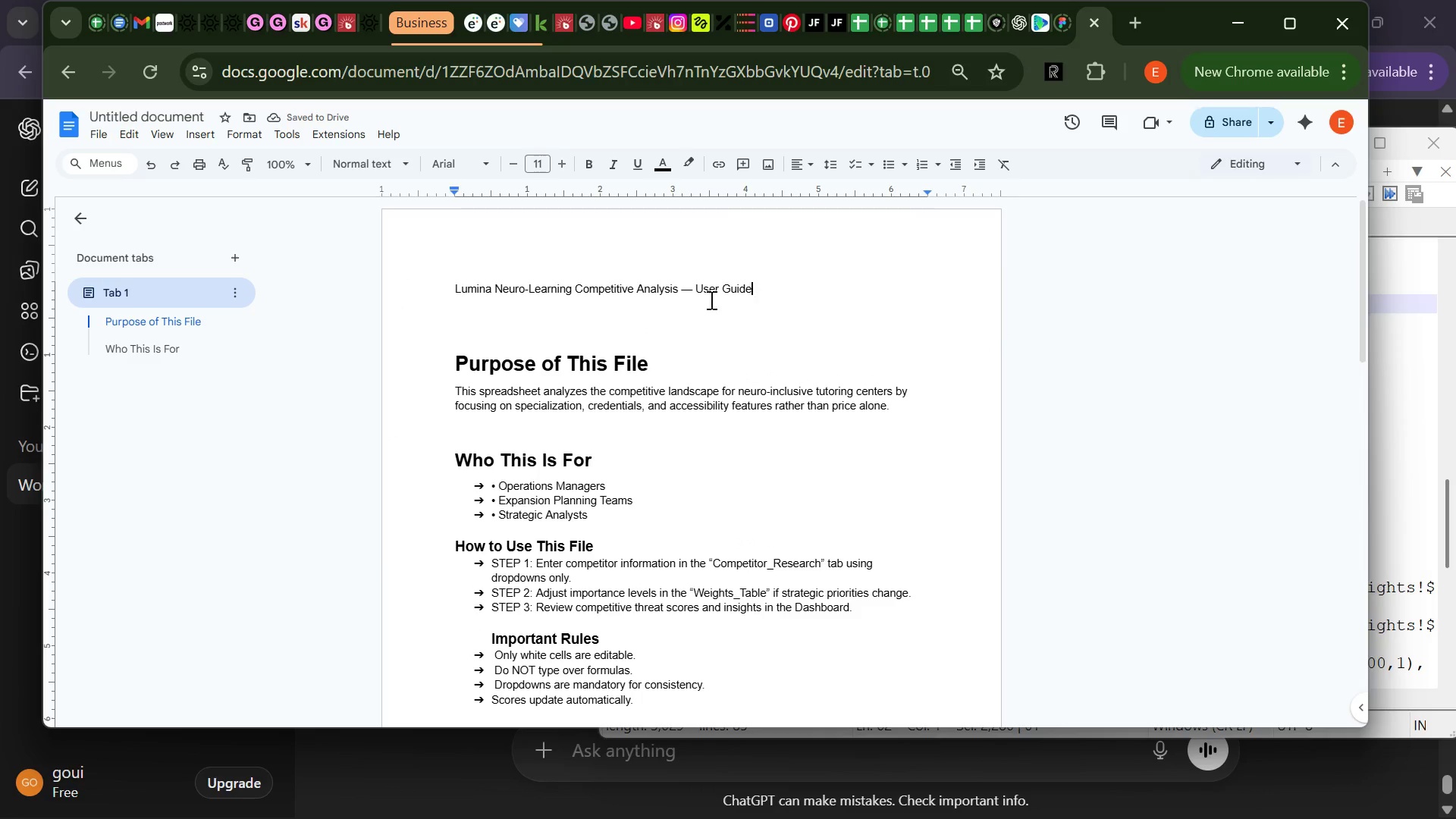 
left_click_drag(start_coordinate=[759, 294], to_coordinate=[459, 290])
 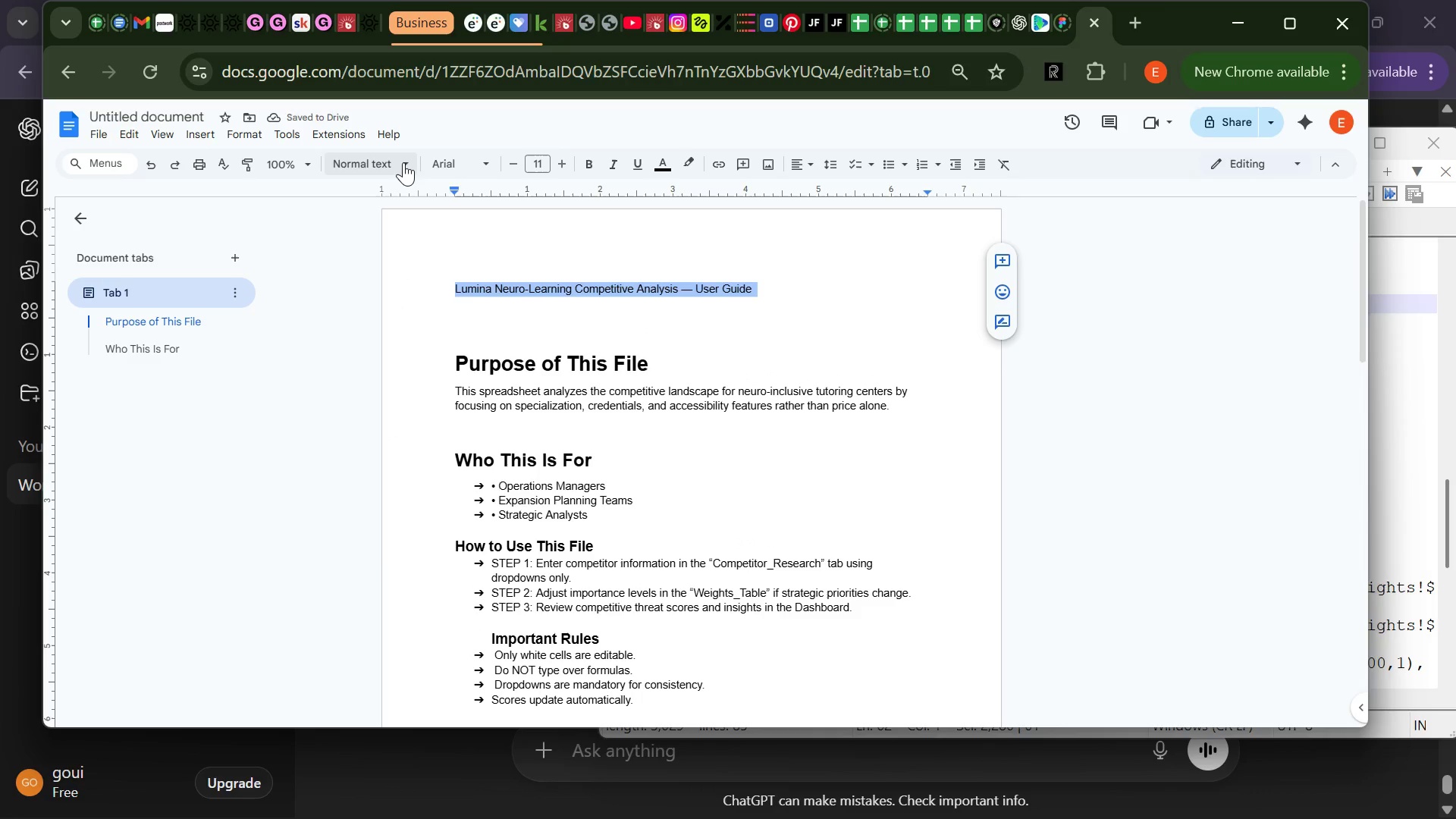 
left_click([403, 162])
 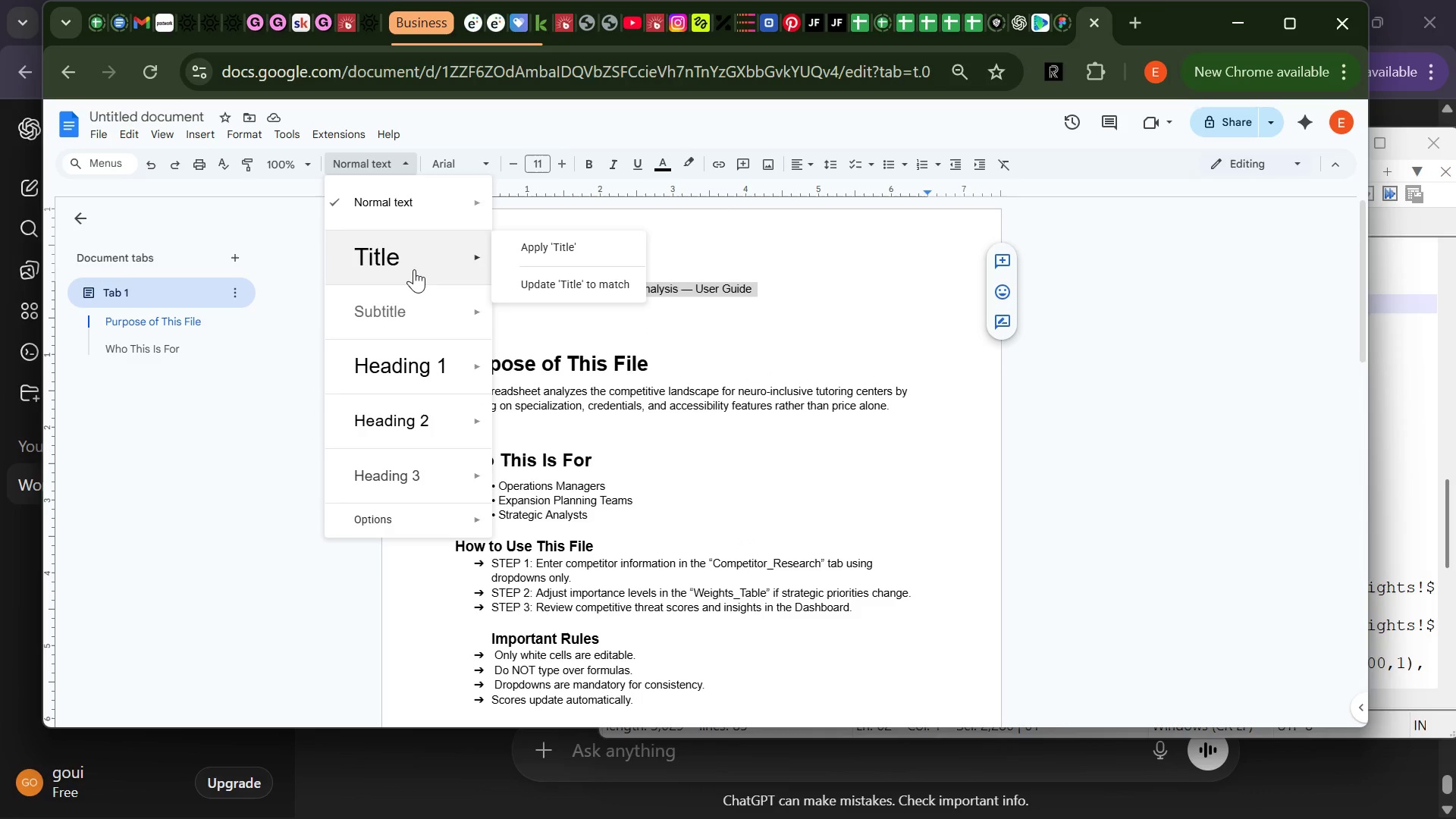 
left_click([414, 269])
 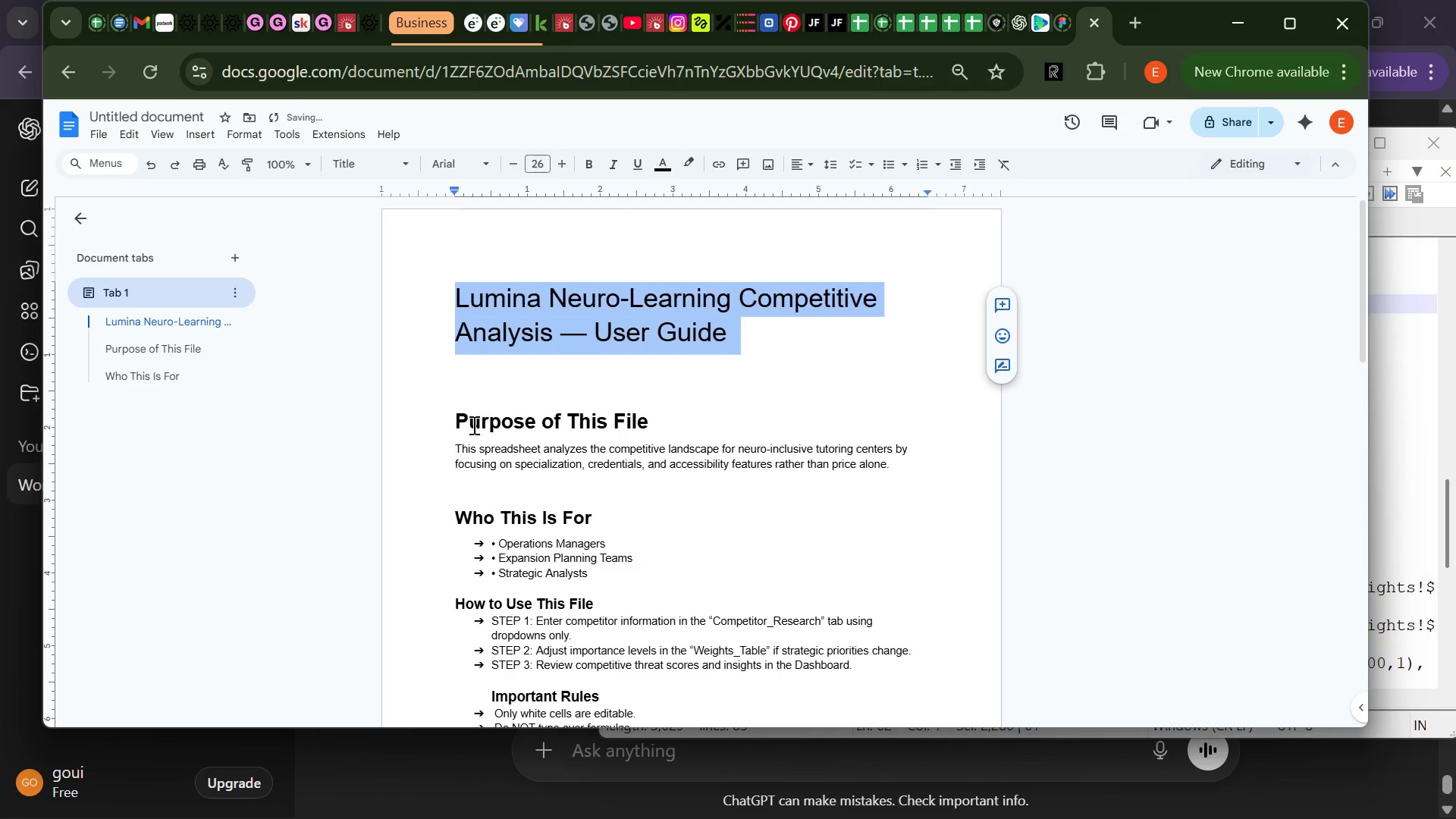 
left_click([457, 426])
 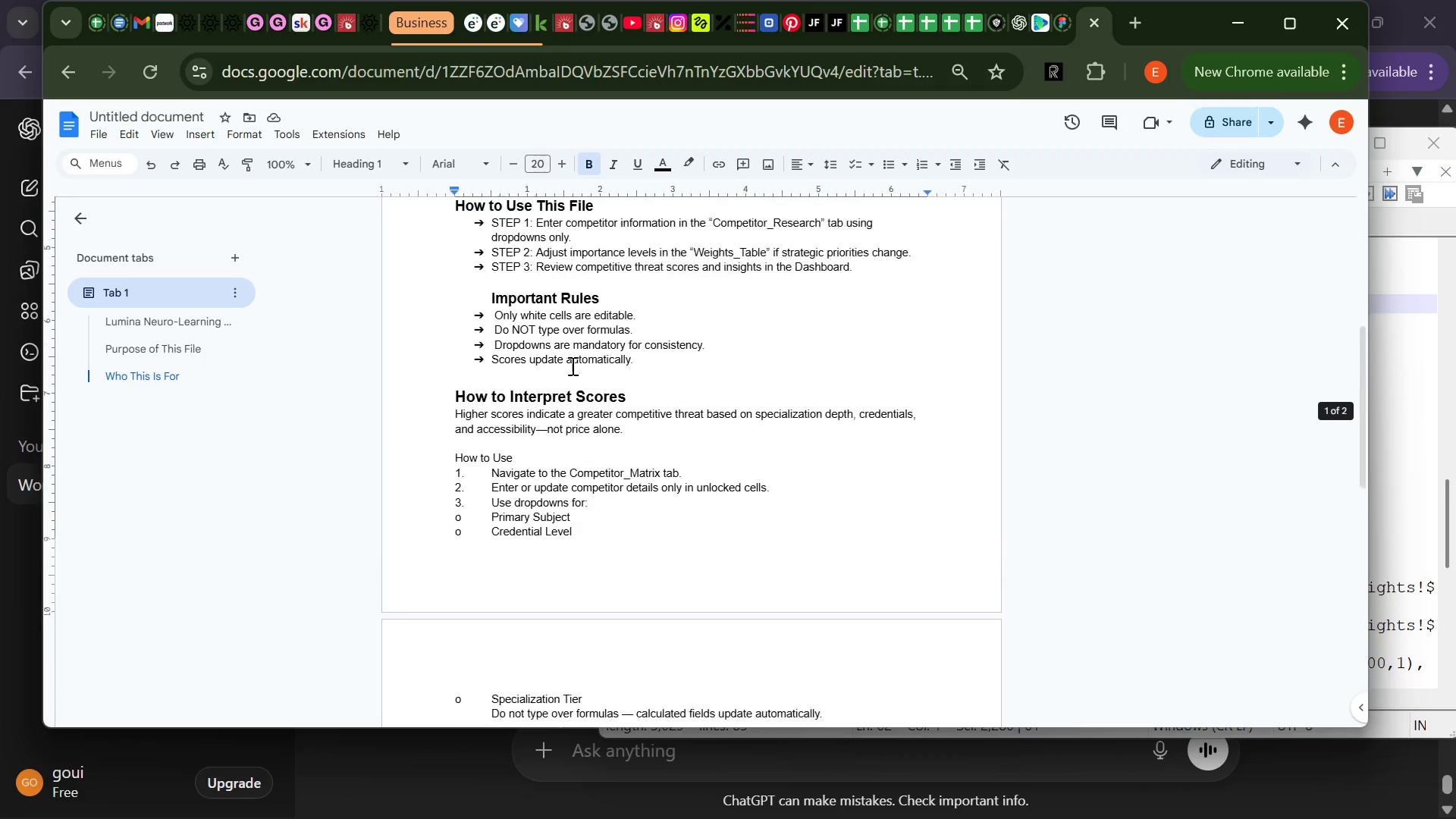 
wait(11.11)
 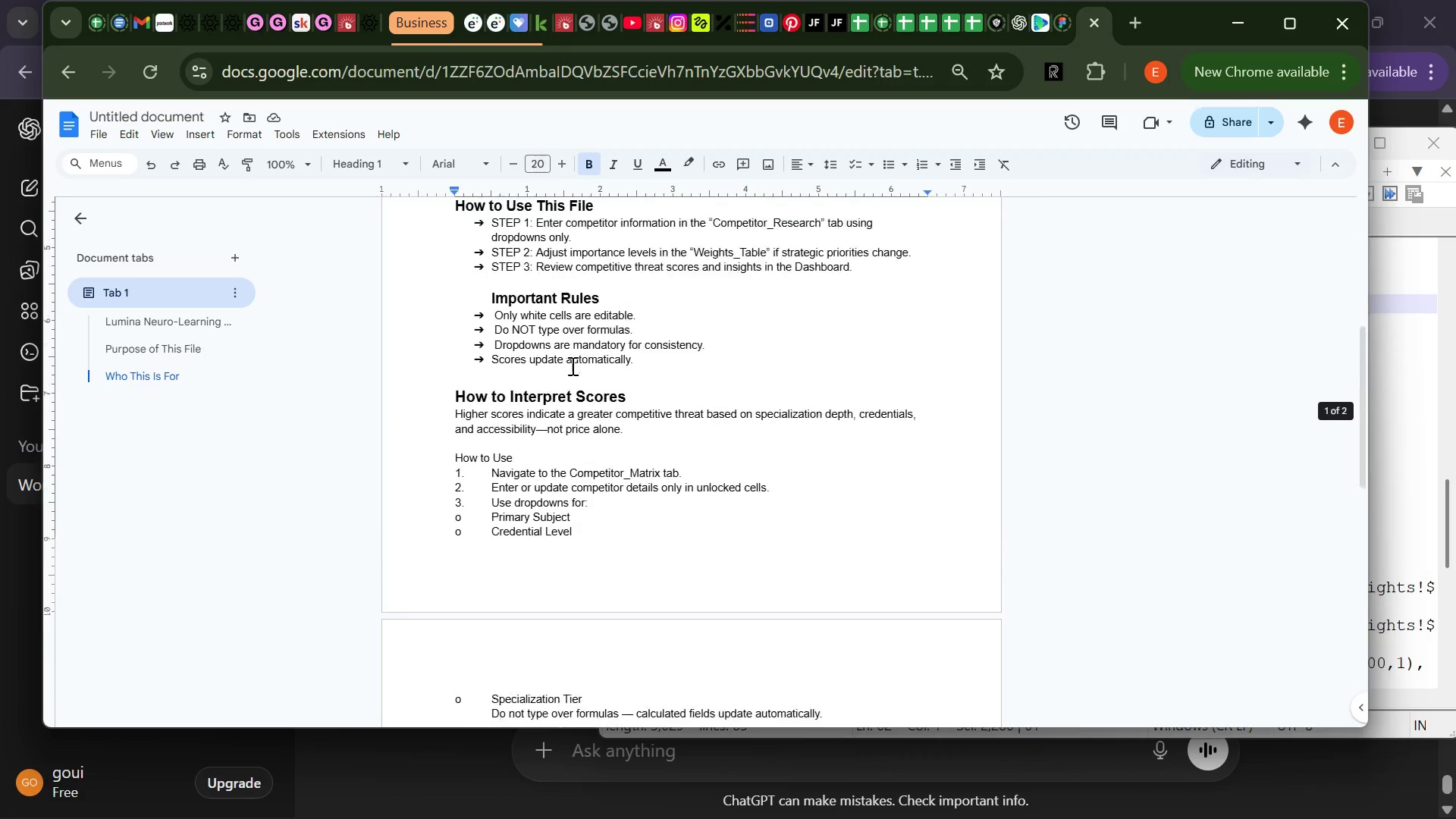 
left_click([535, 322])
 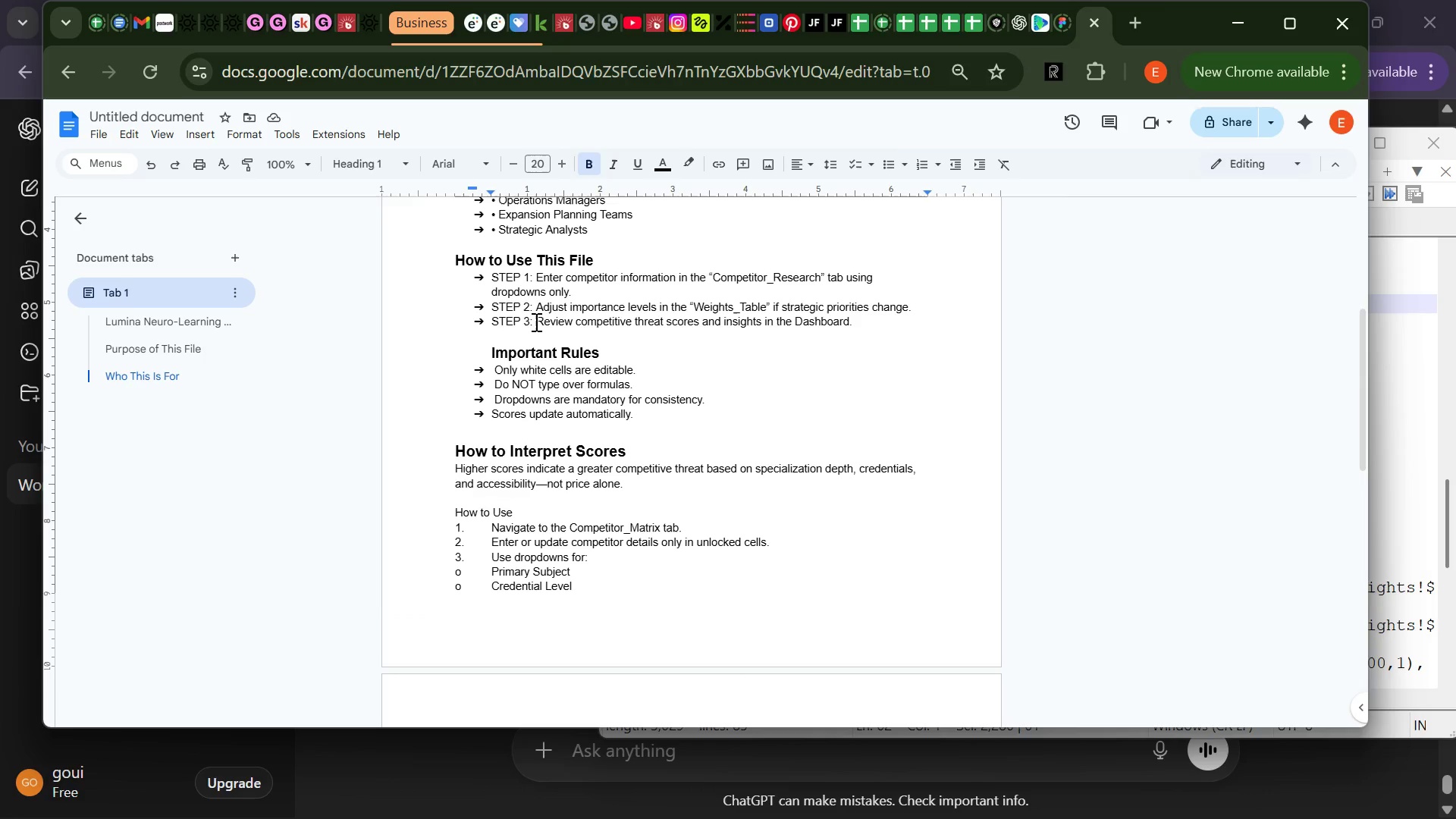 
key(Backspace)
 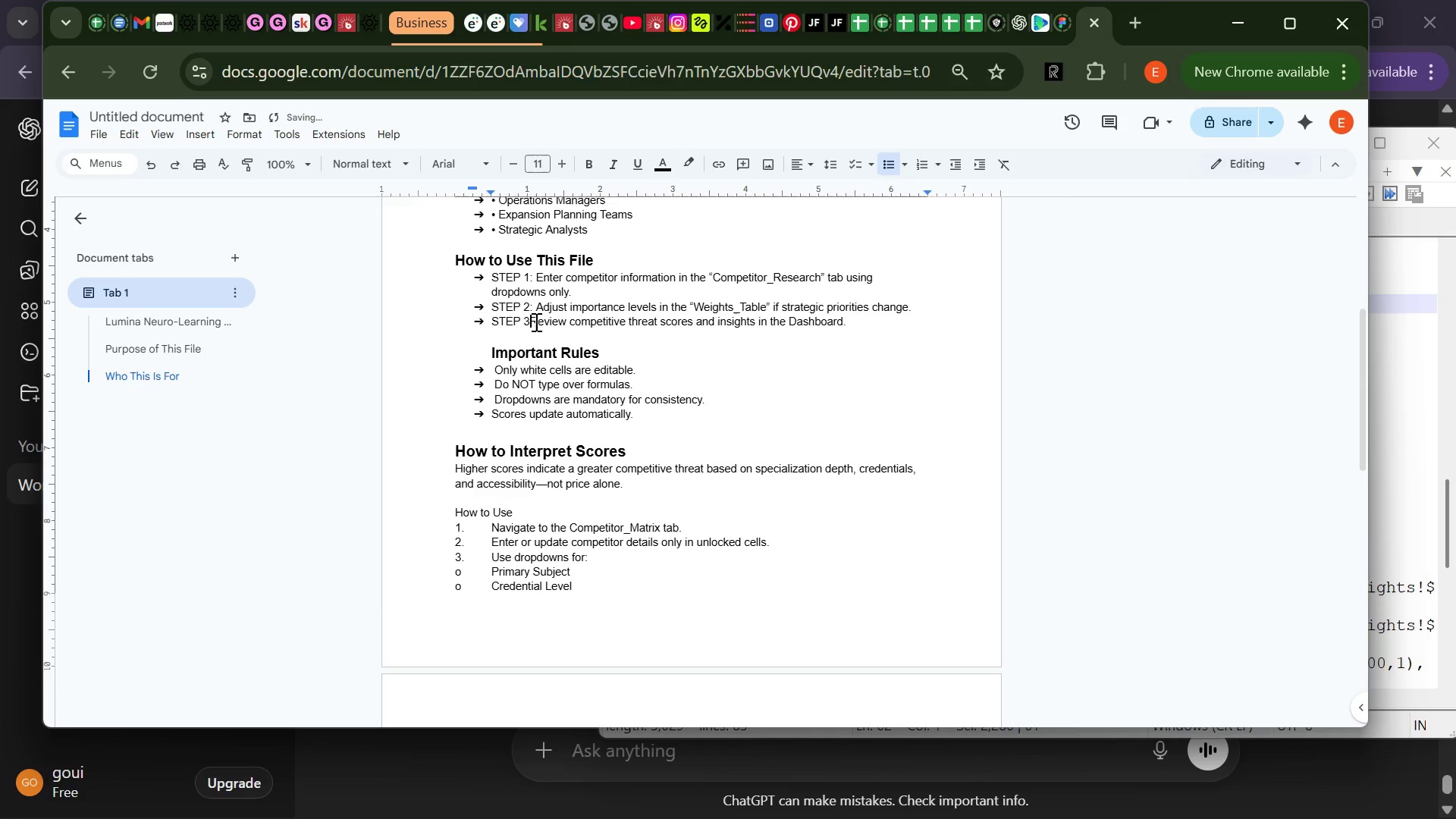 
key(Backspace)
 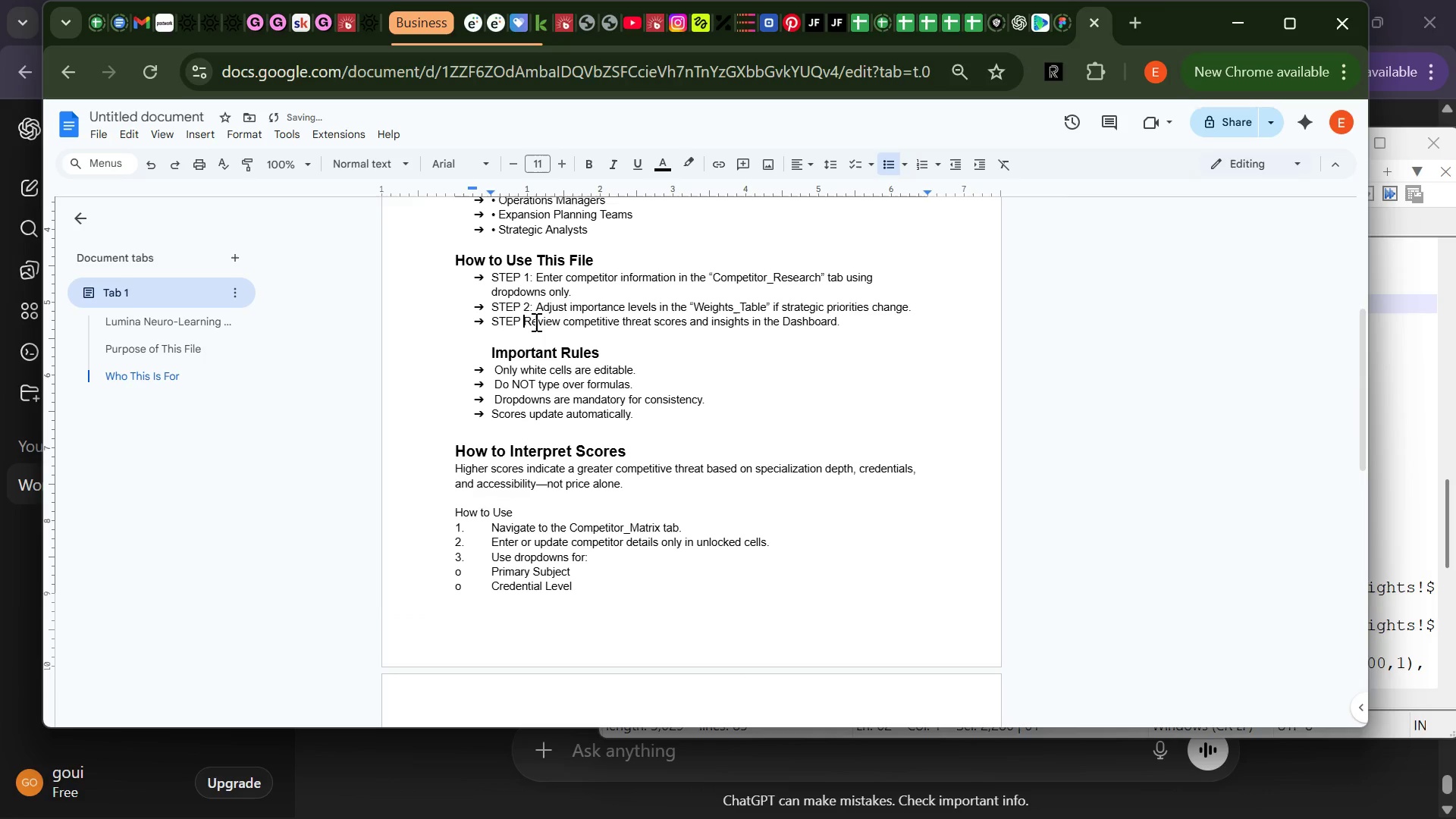 
key(Backspace)
 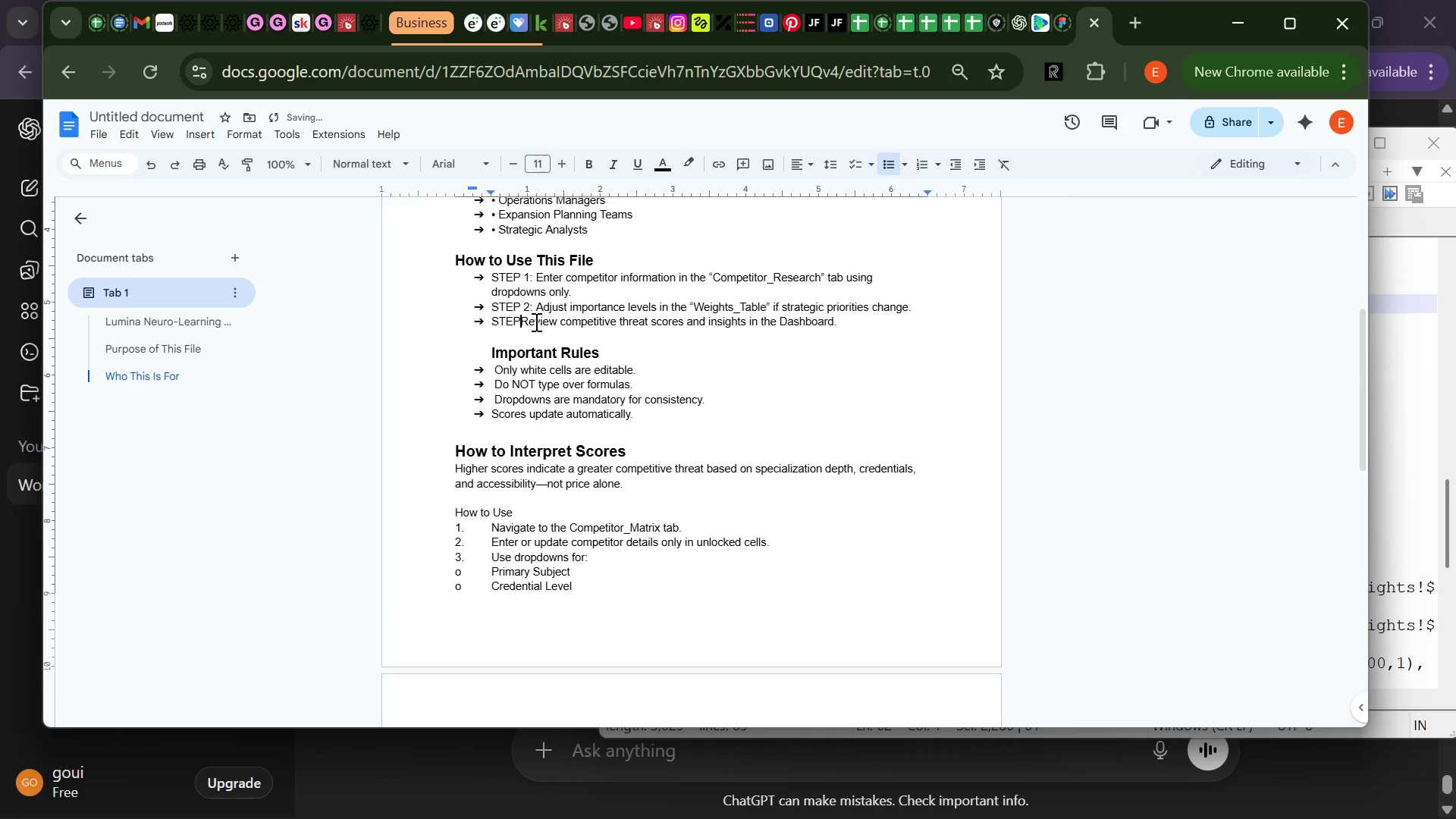 
key(Backspace)
 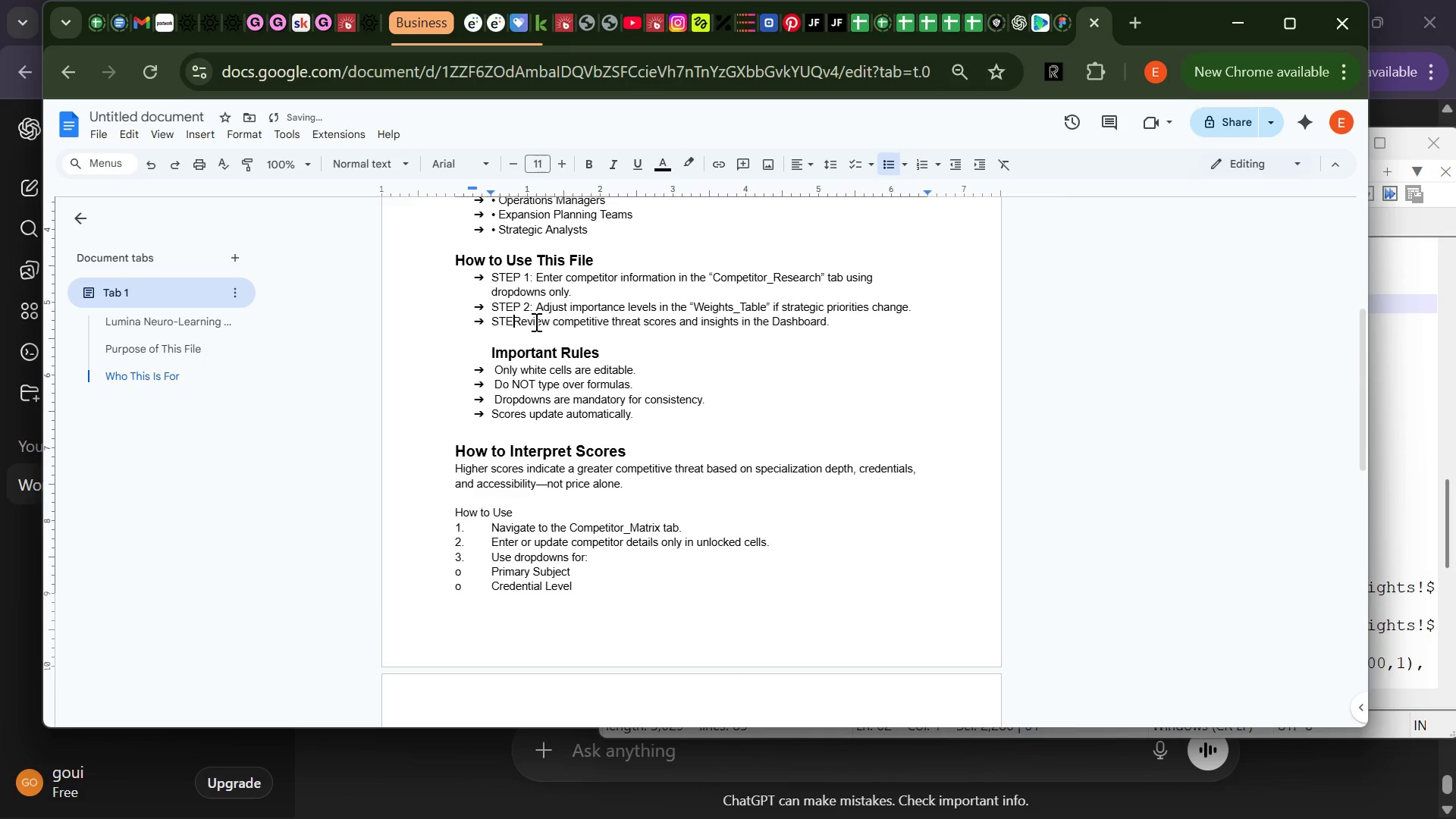 
key(Backspace)
 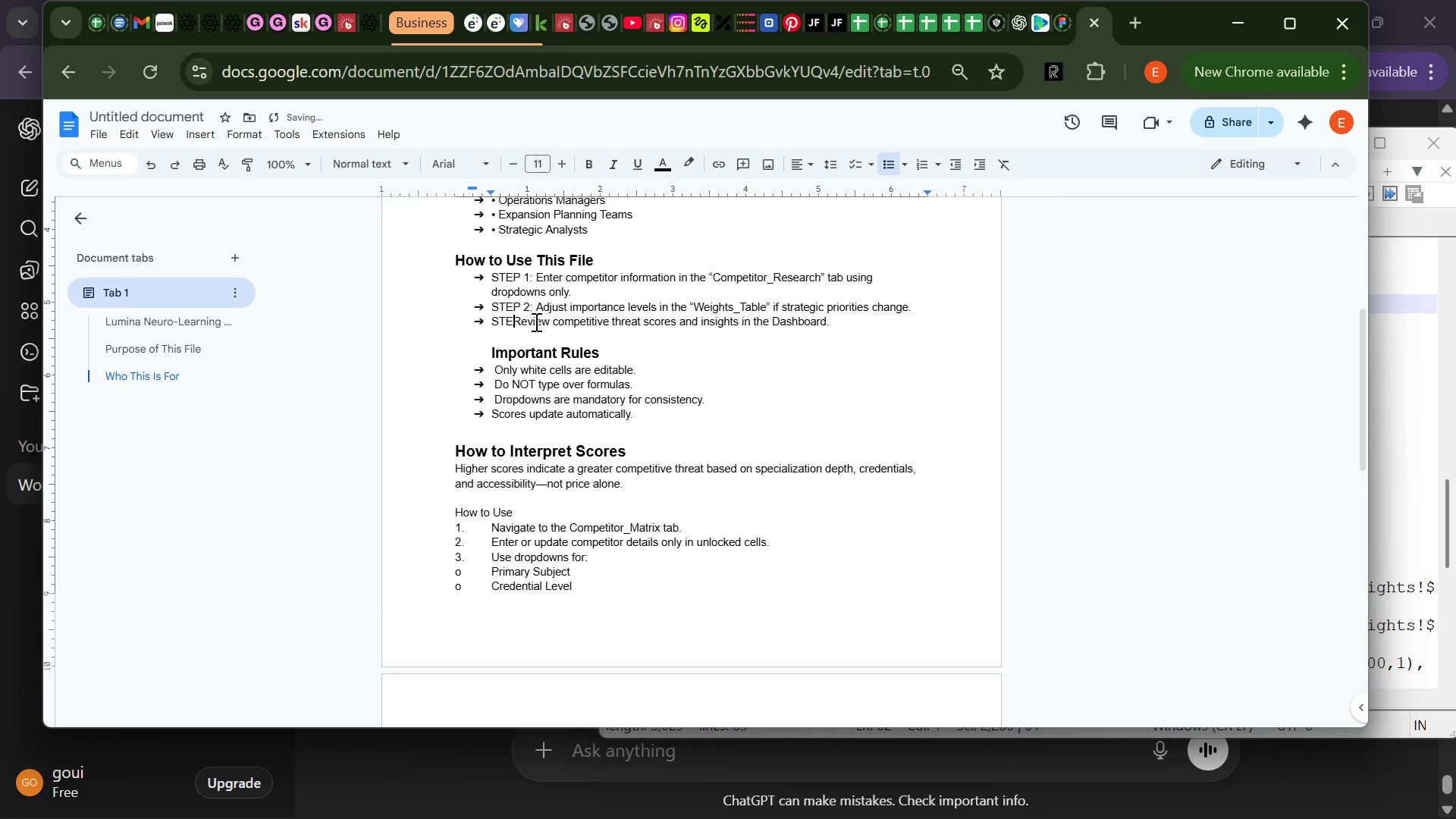 
key(Backspace)
 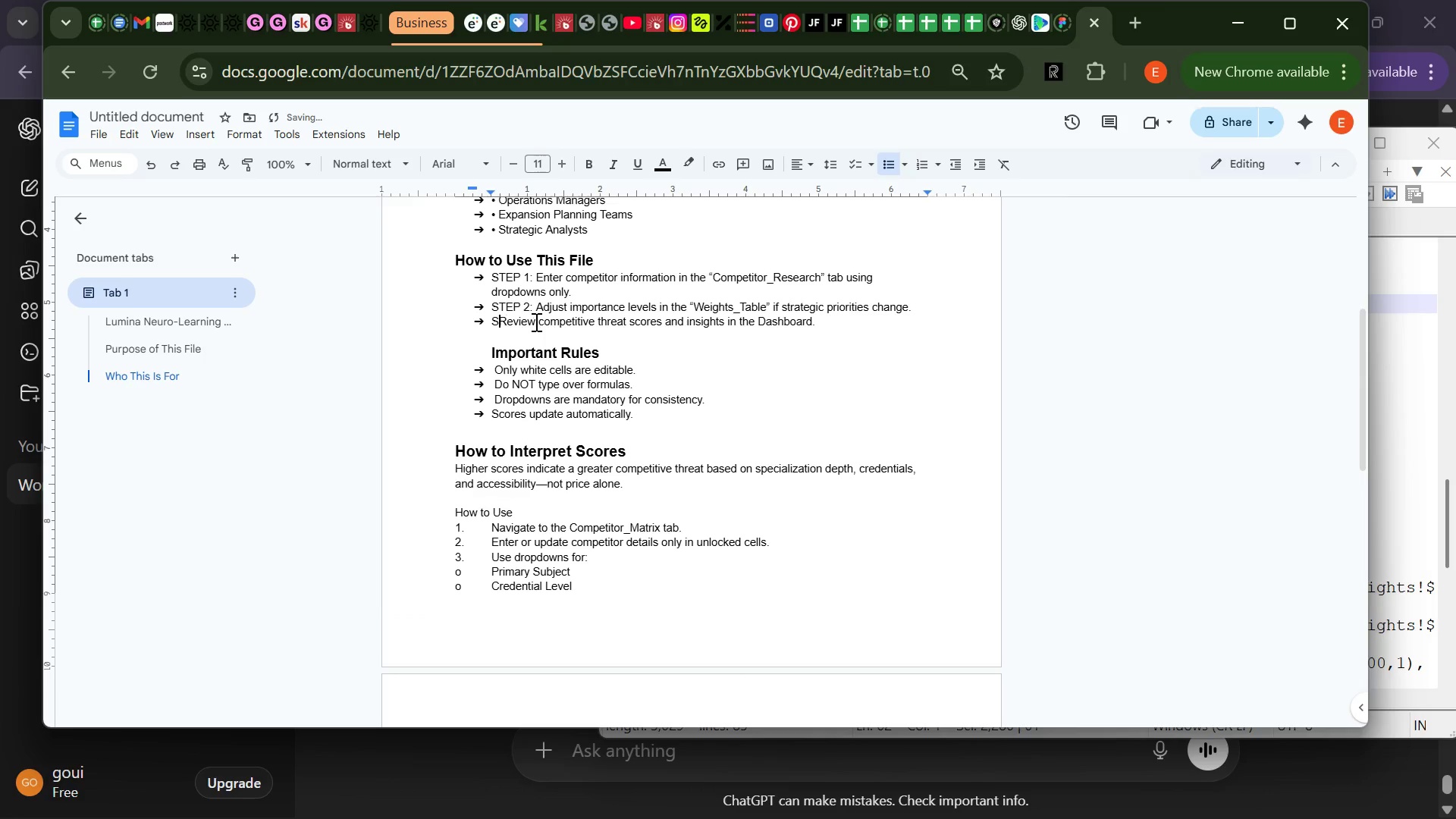 
key(Backspace)
 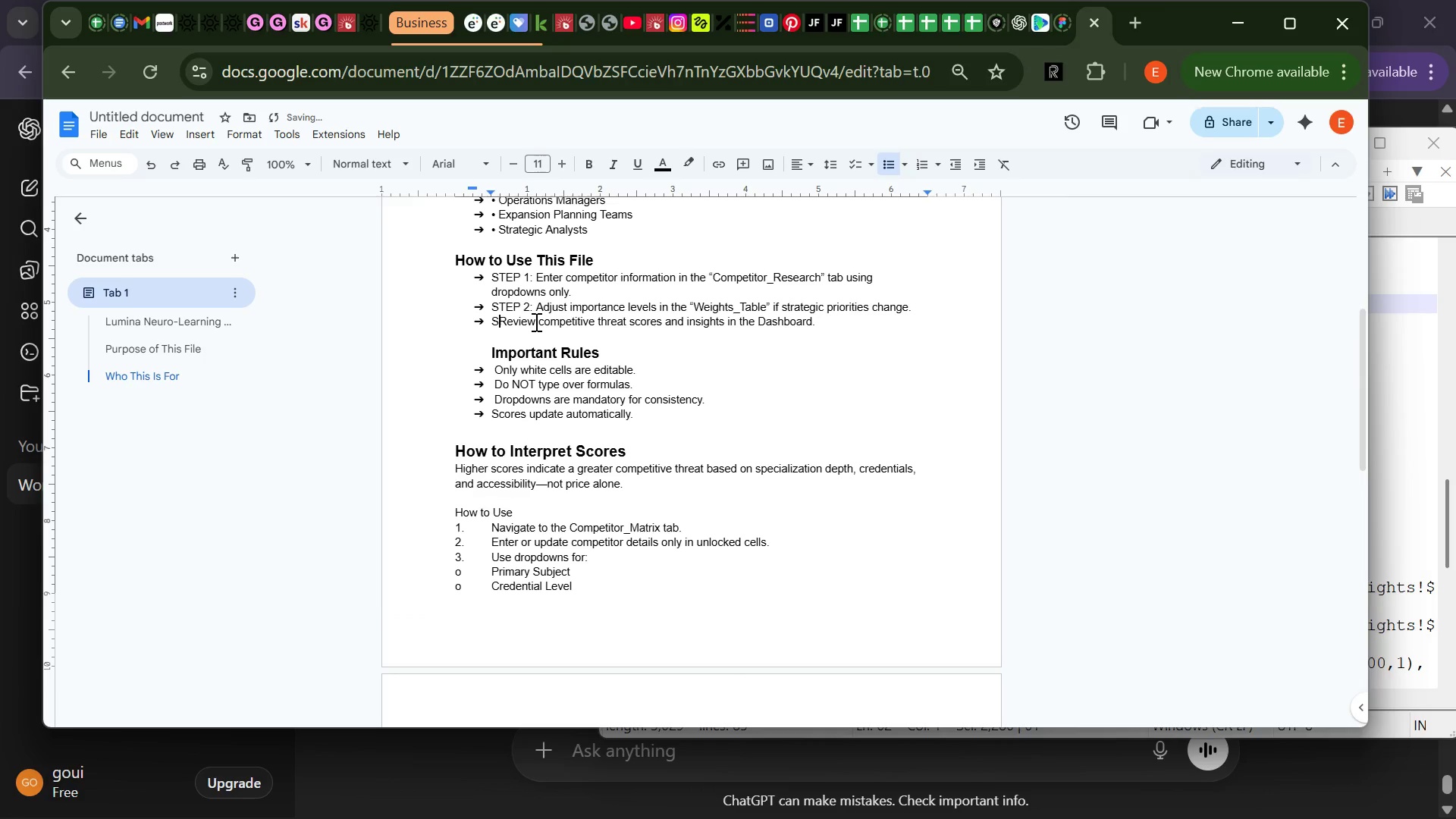 
key(Backspace)
 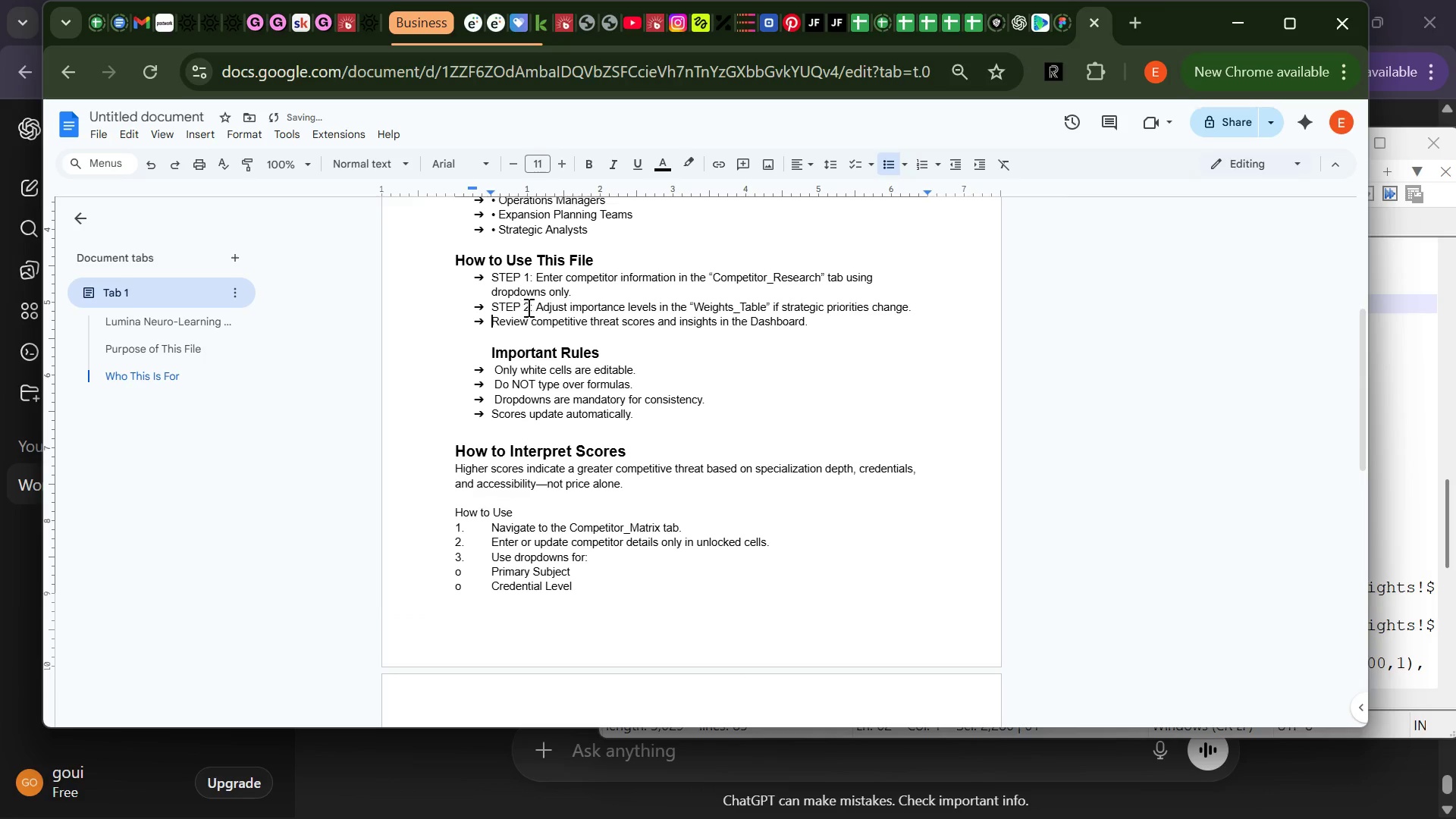 
left_click([533, 306])
 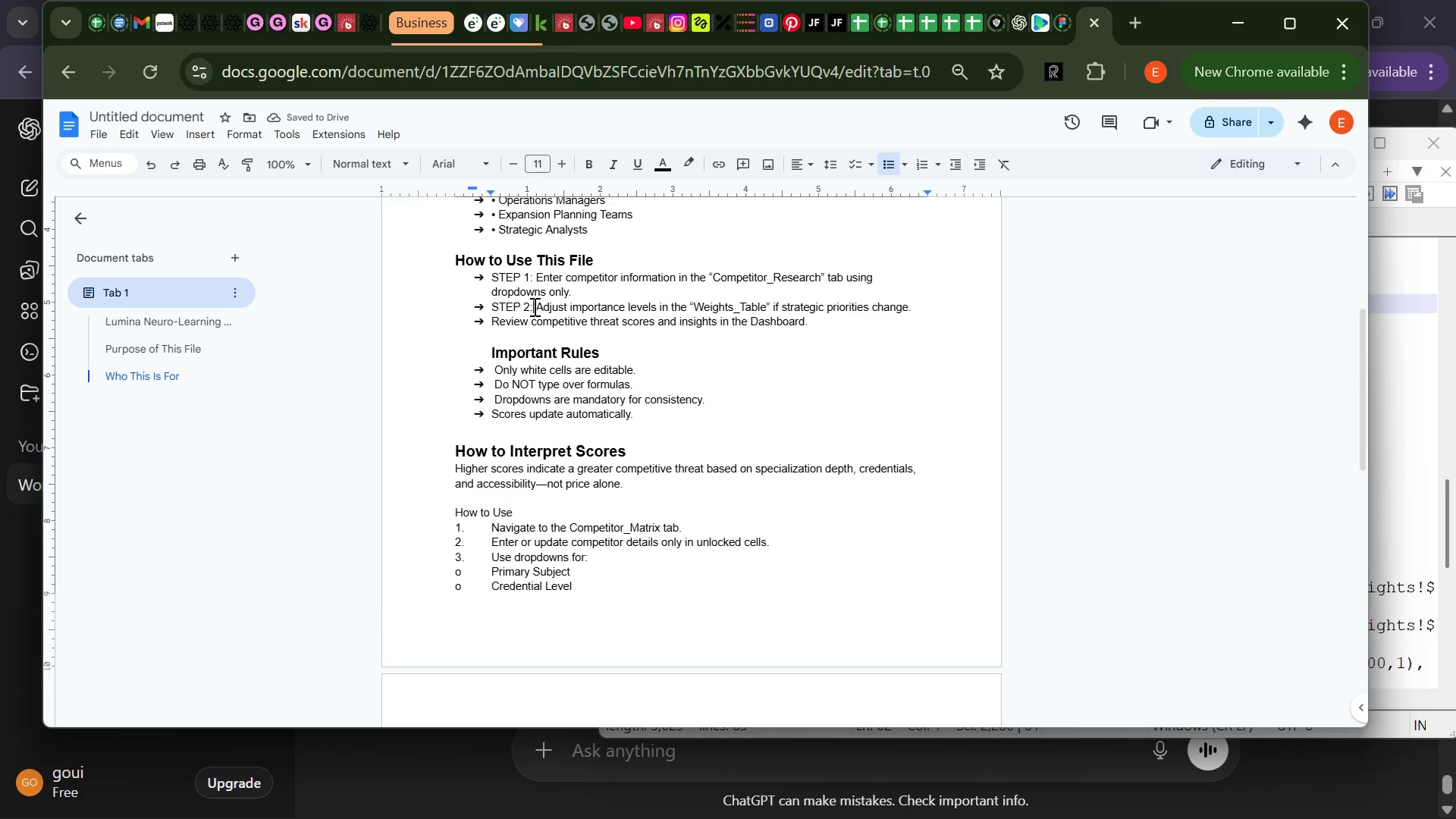 
key(Backspace)
 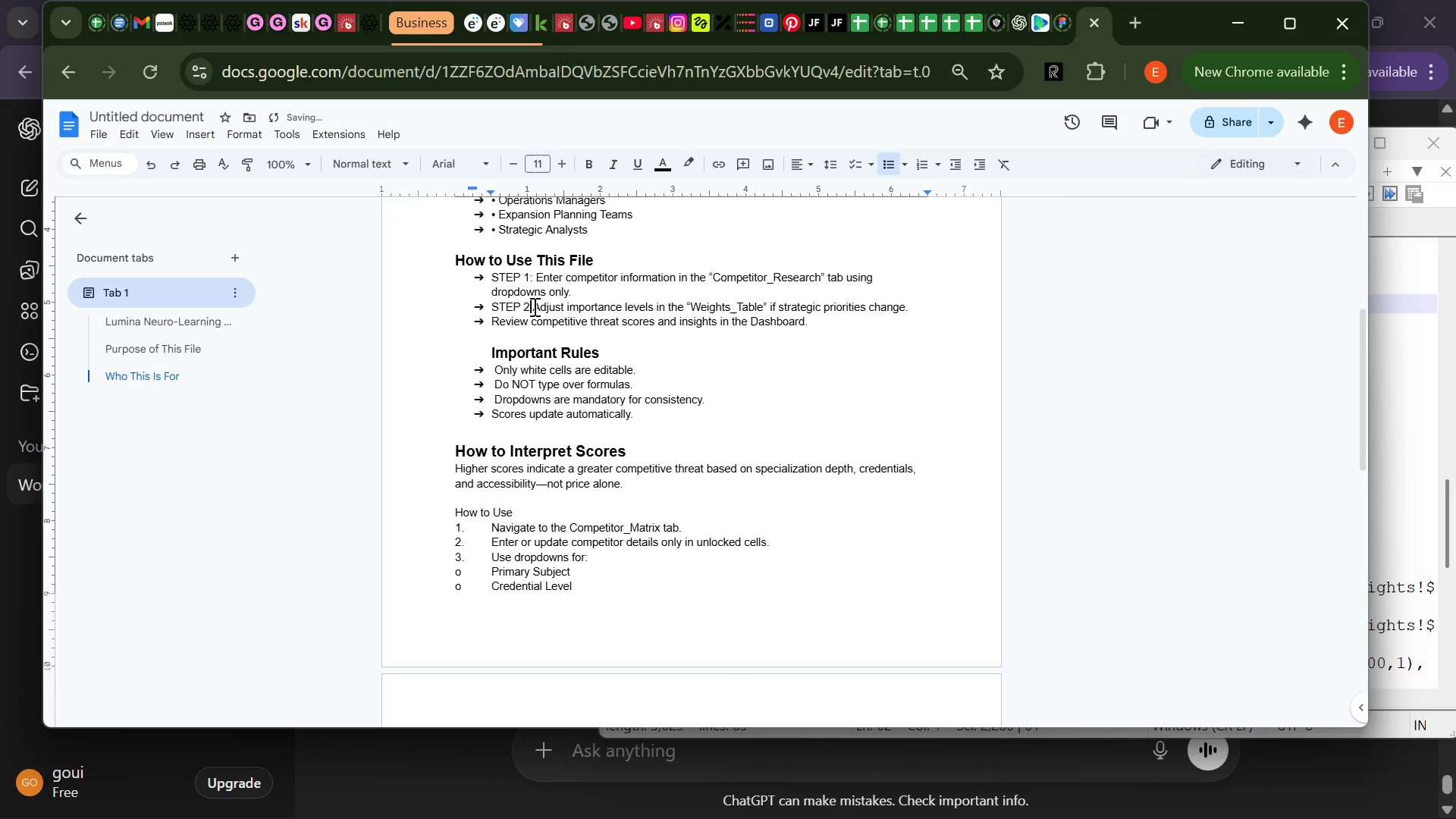 
key(Backspace)
 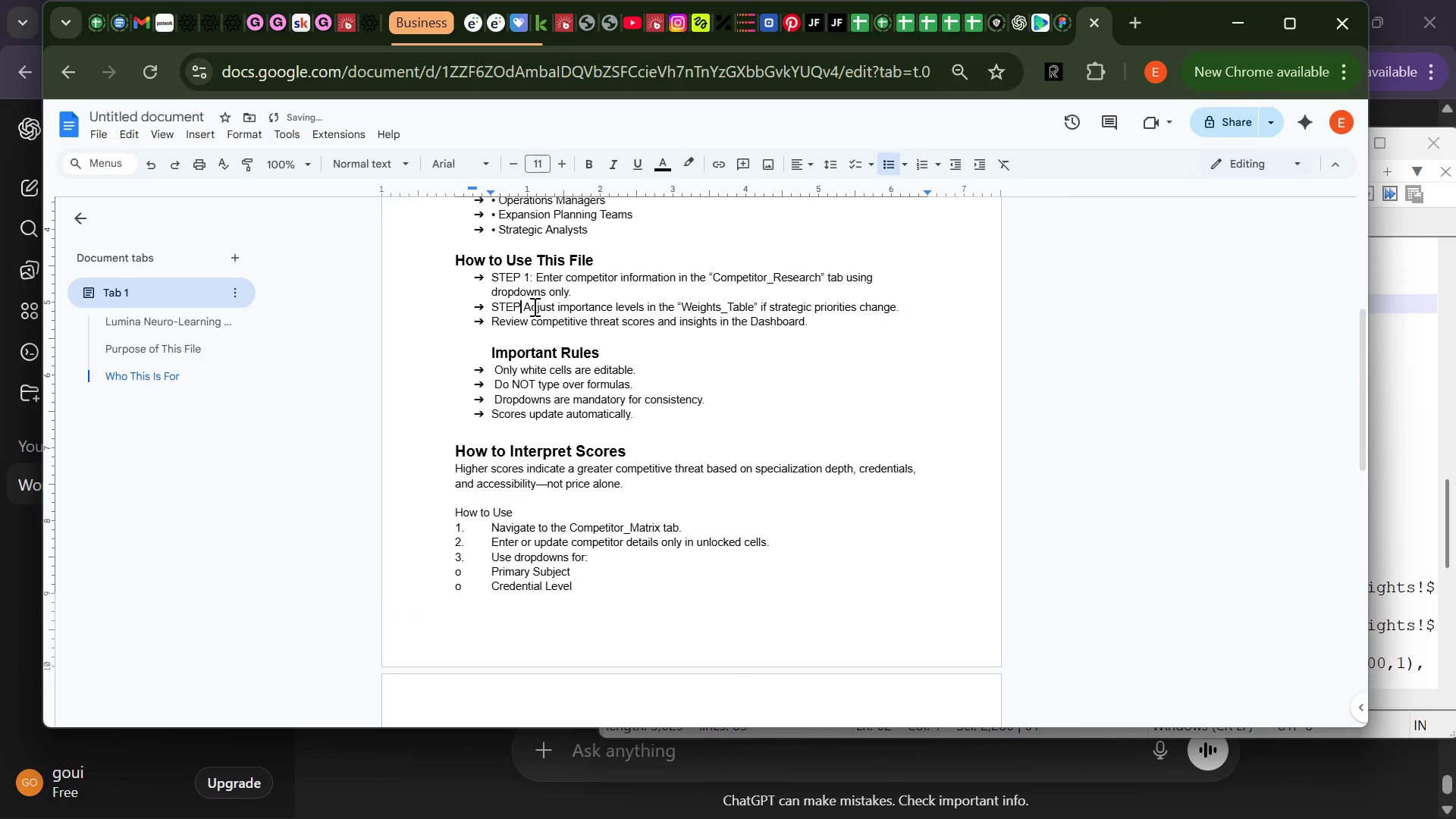 
key(Backspace)
 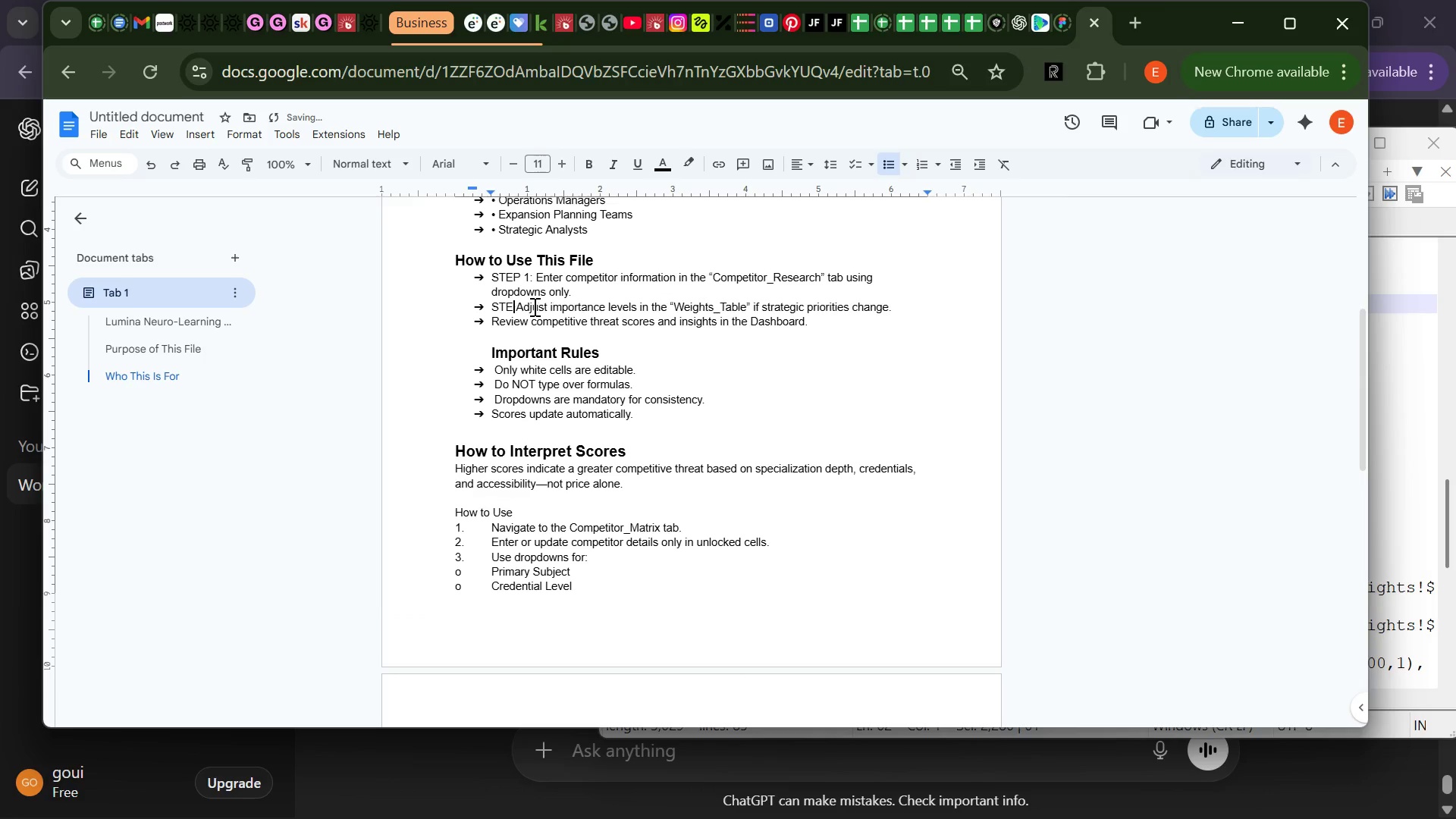 
key(Backspace)
 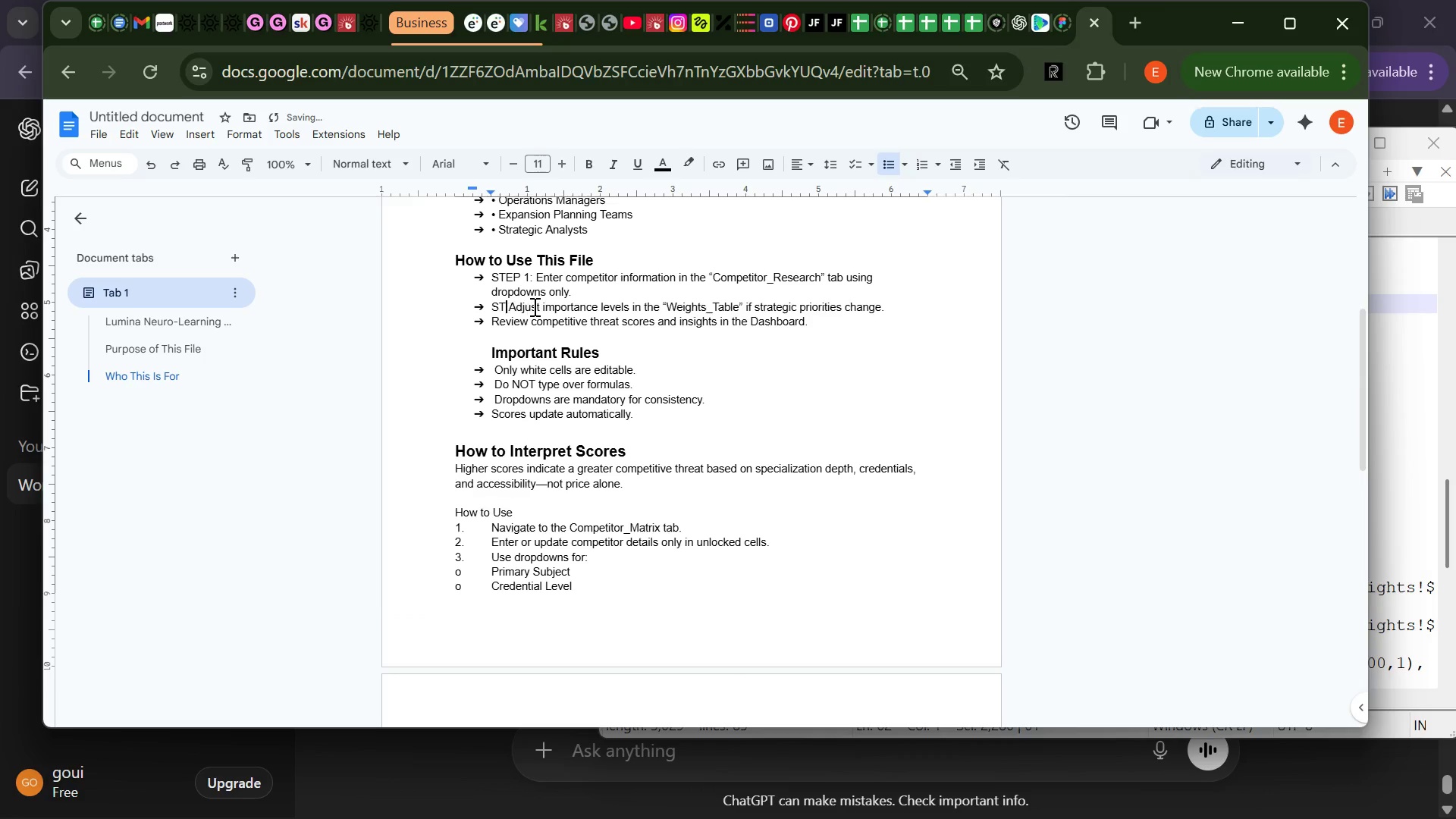 
key(Backspace)
 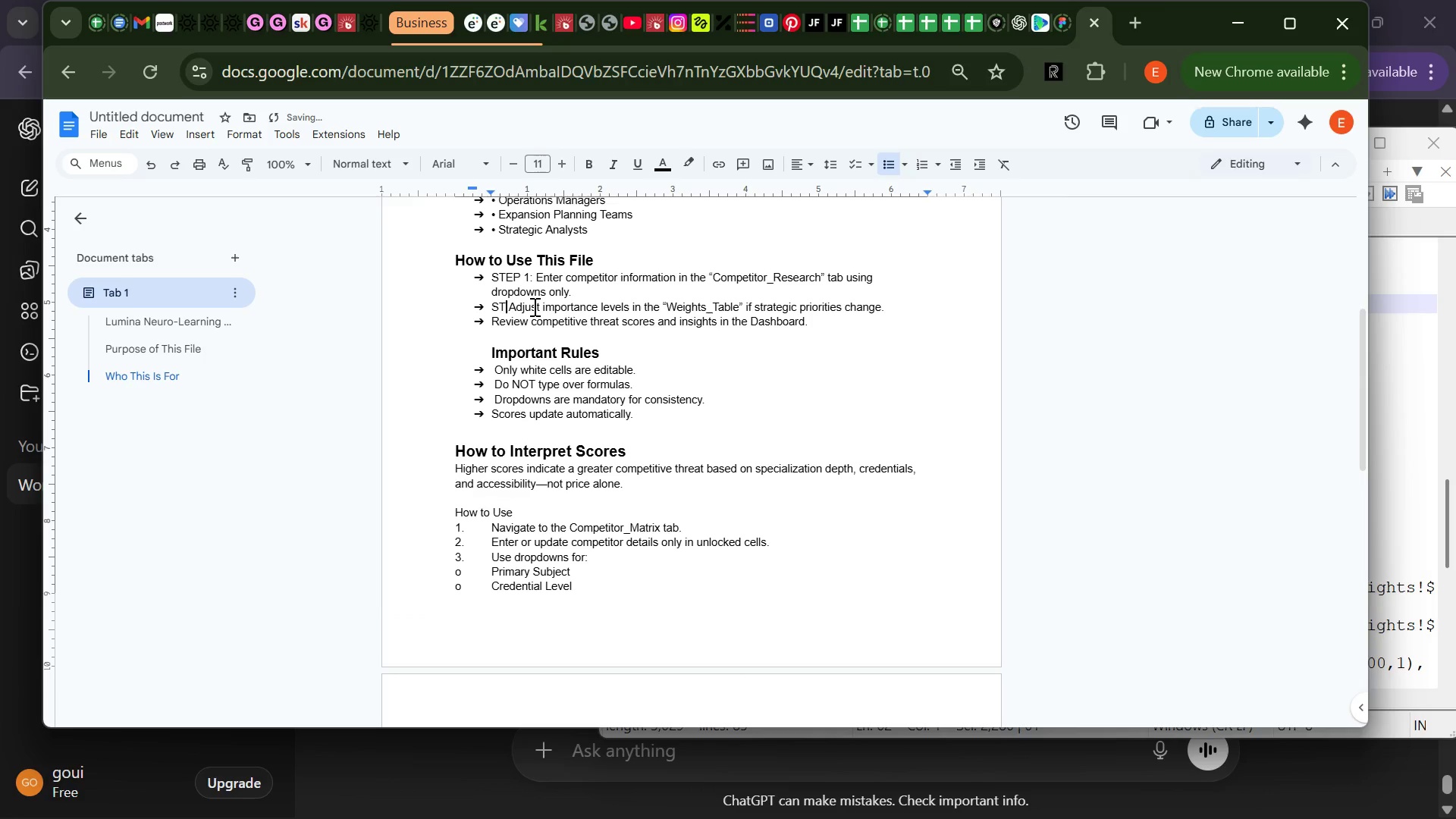 
key(Backspace)
 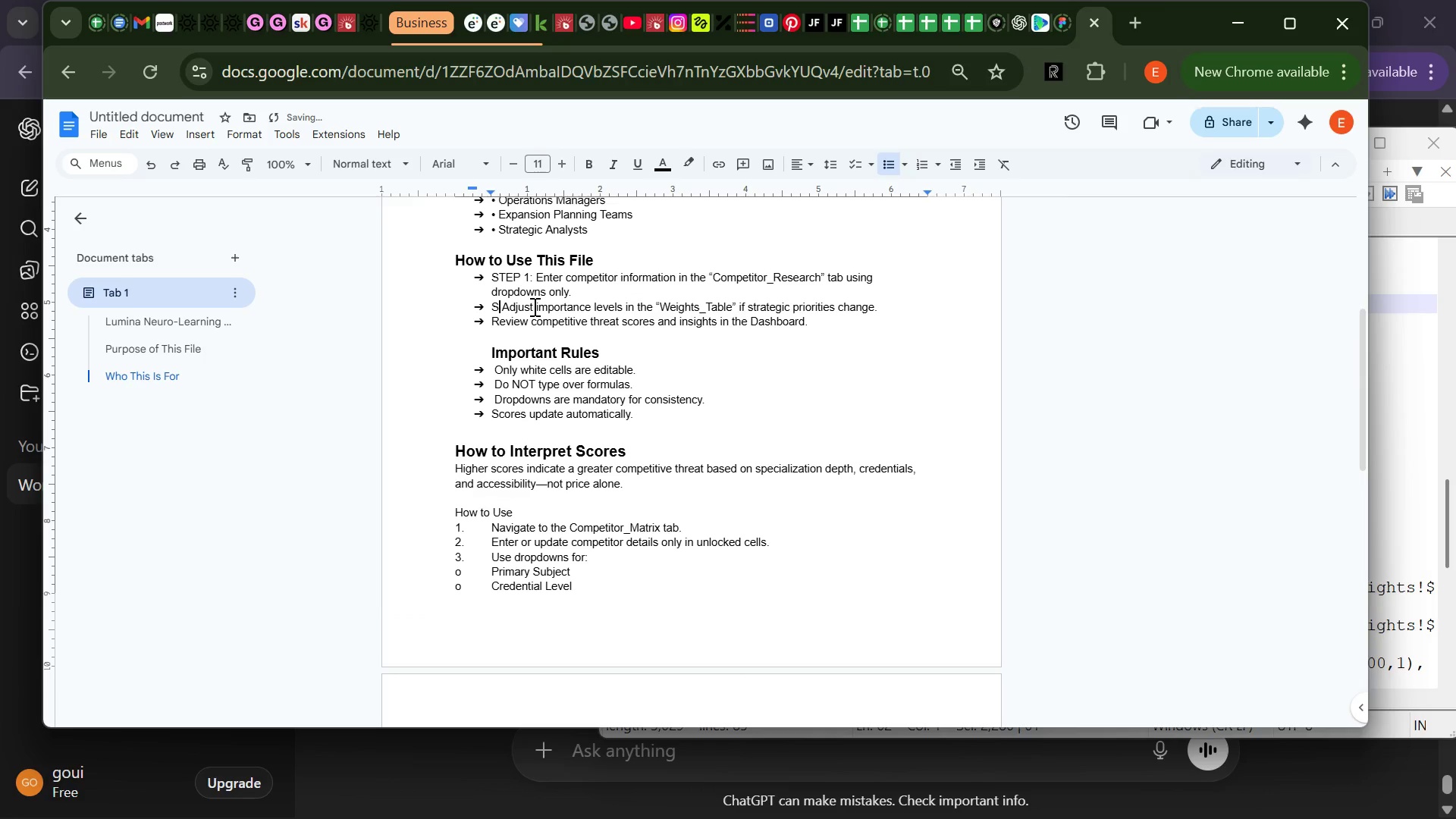 
key(Backspace)
 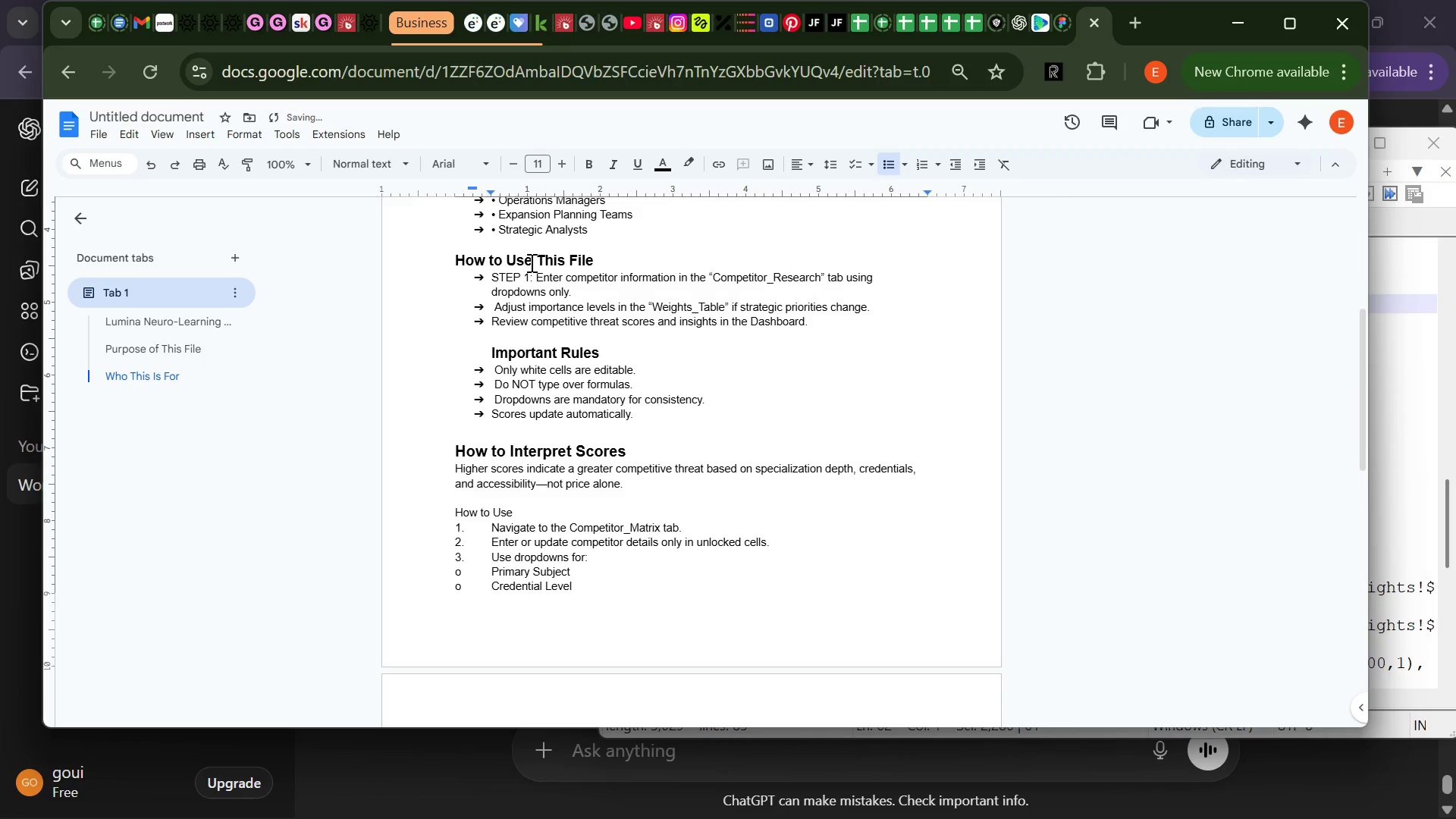 
left_click([534, 276])
 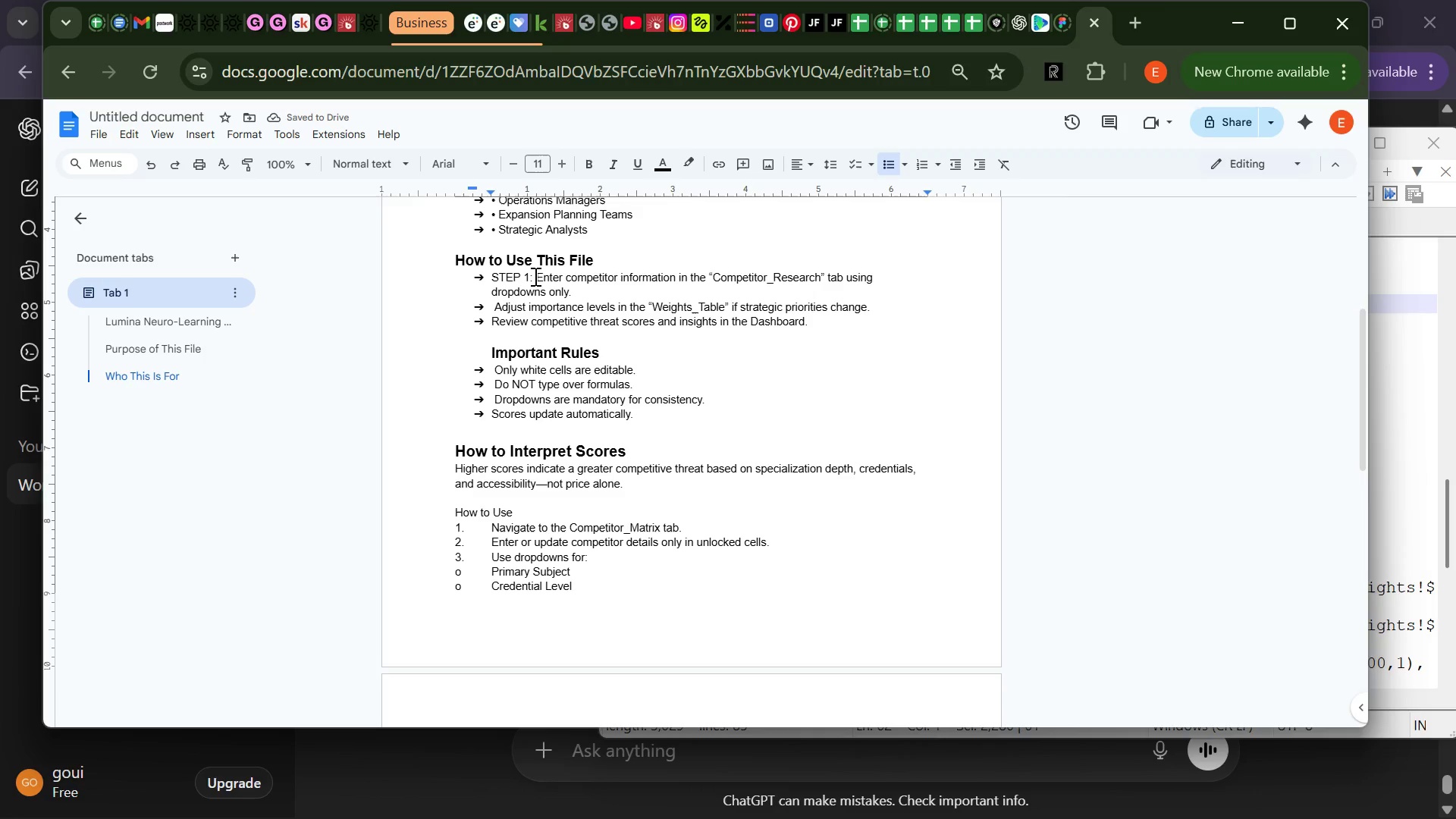 
key(Backspace)
 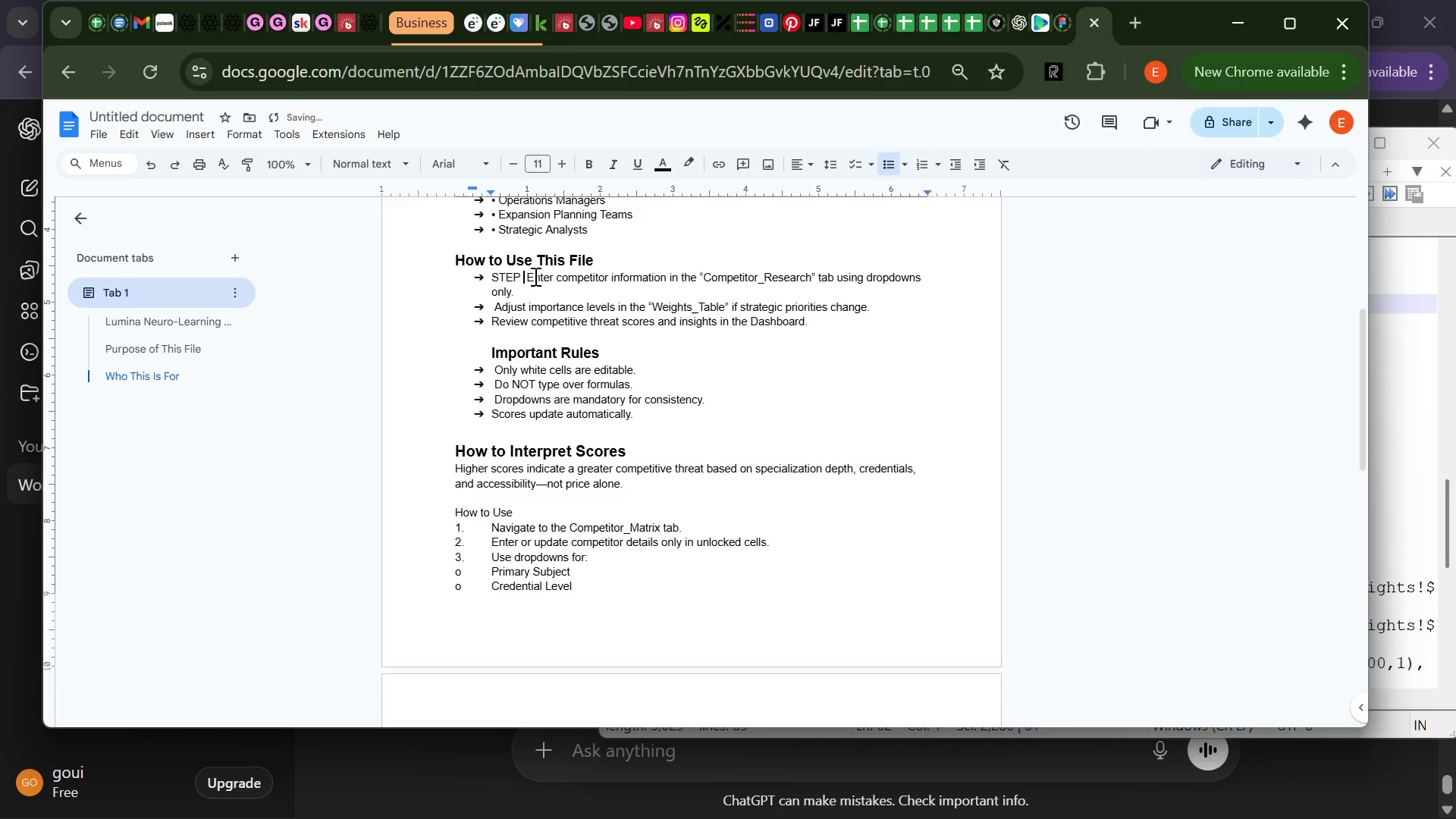 
key(Backspace)
 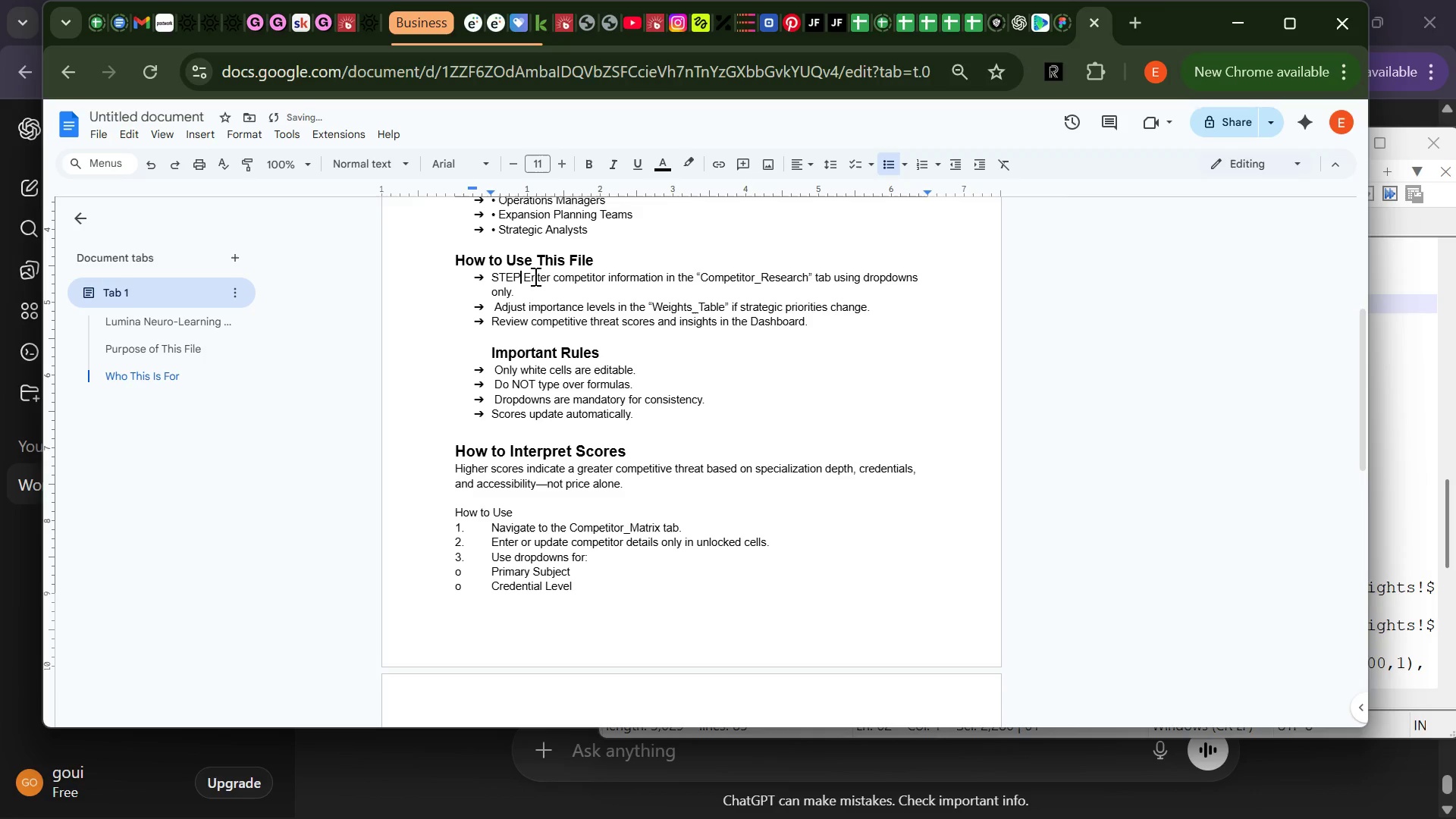 
key(Backspace)
 